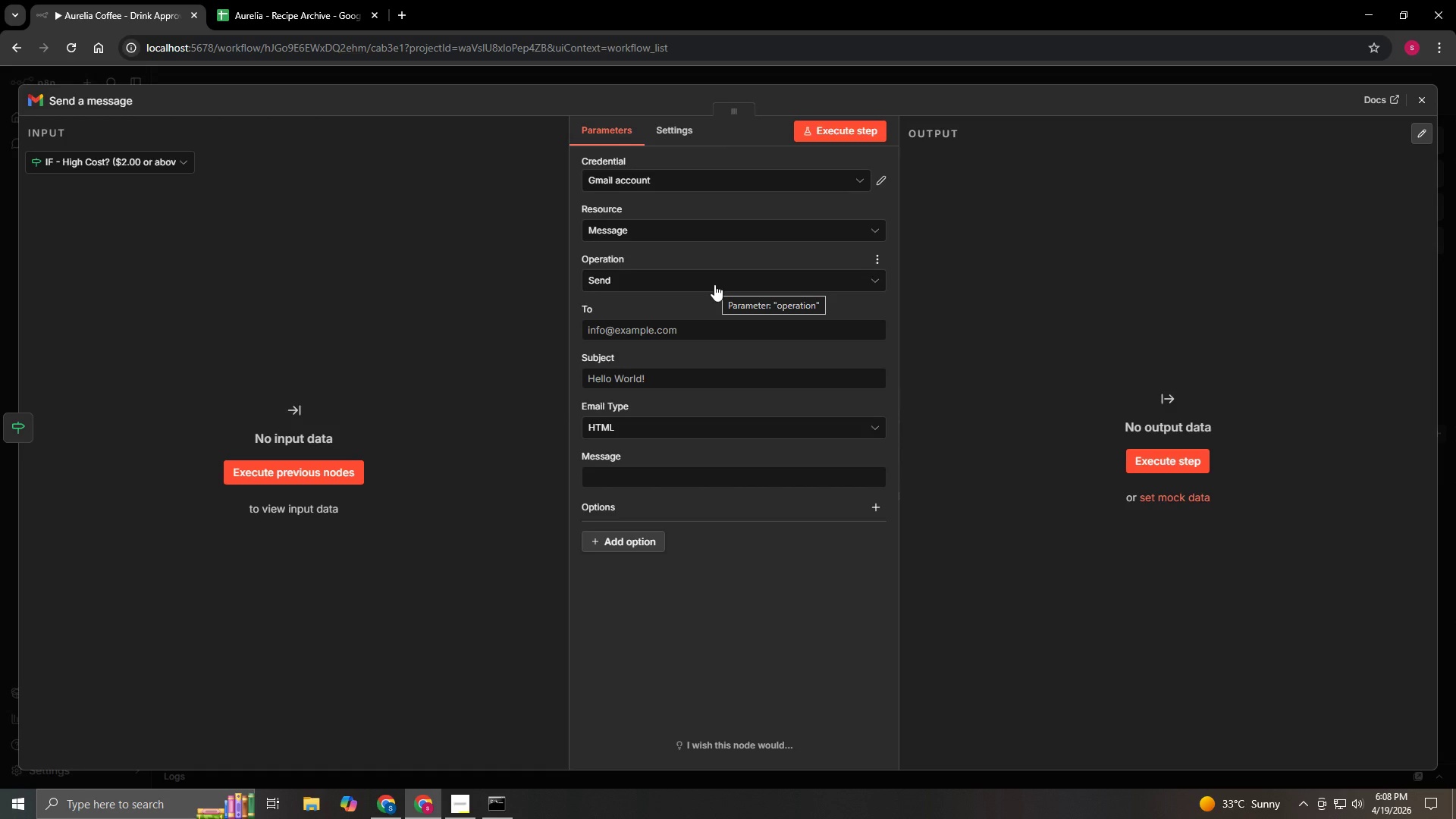 
left_click([684, 282])
 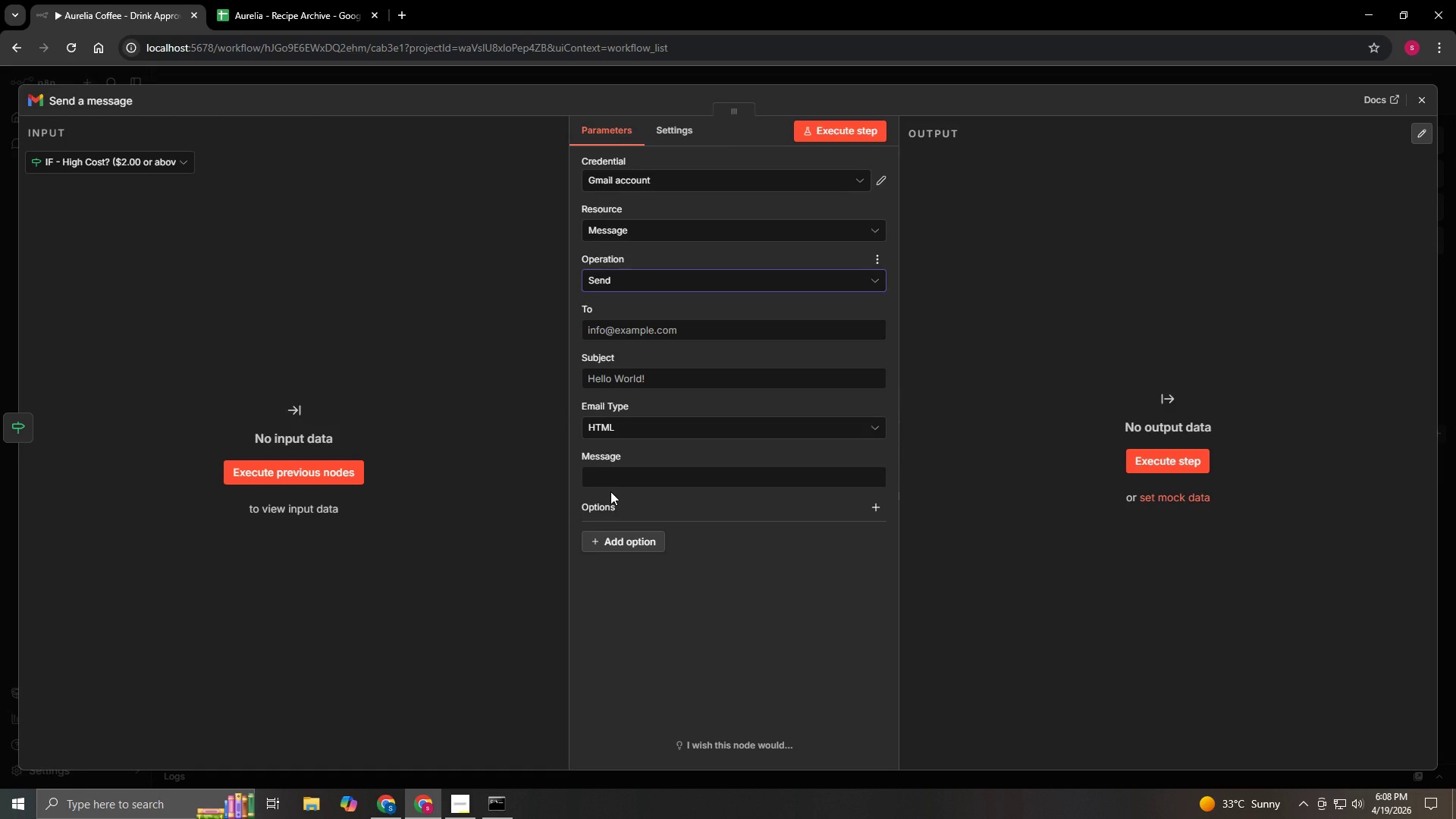 
wait(11.94)
 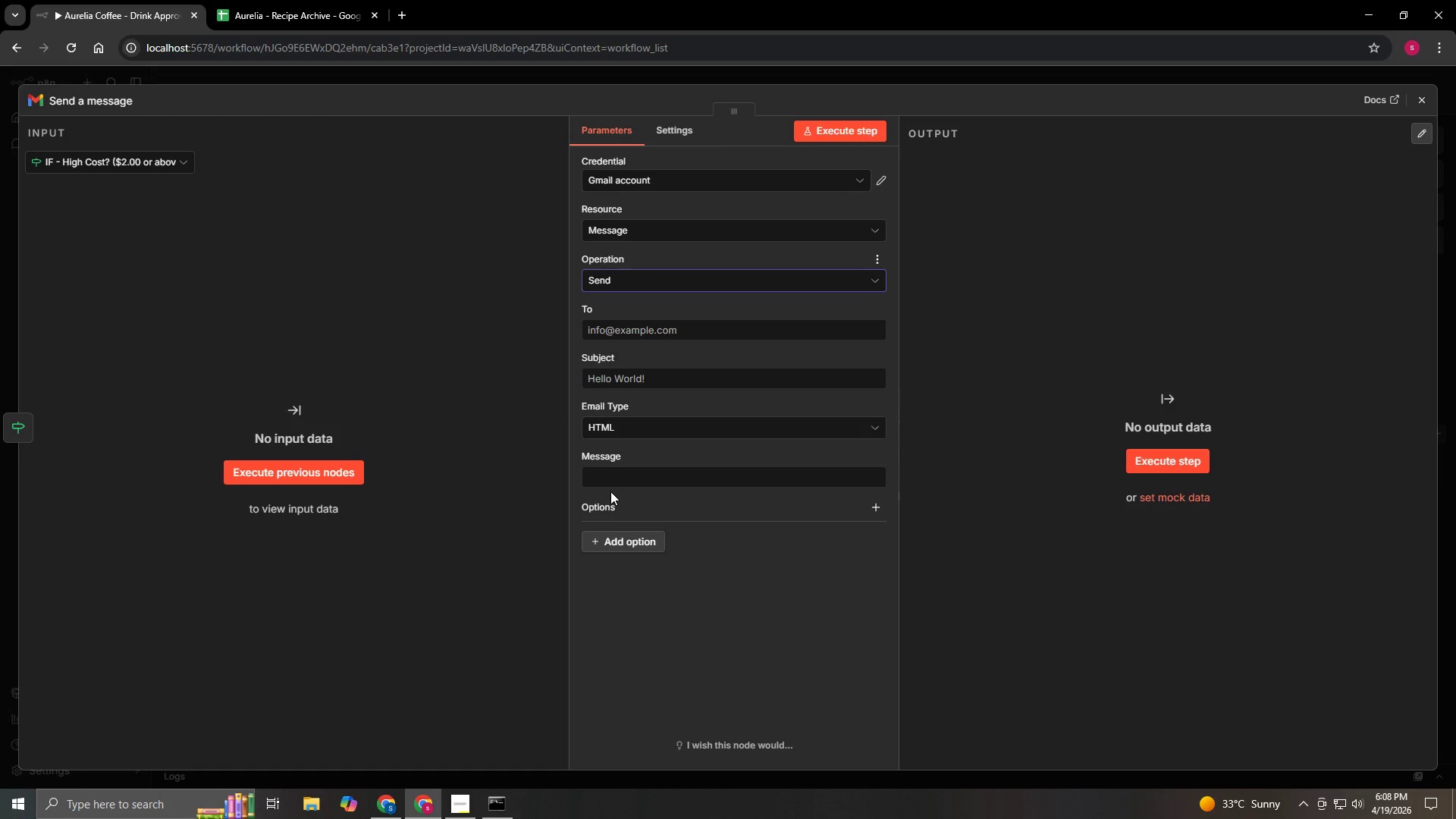 
left_click([687, 331])
 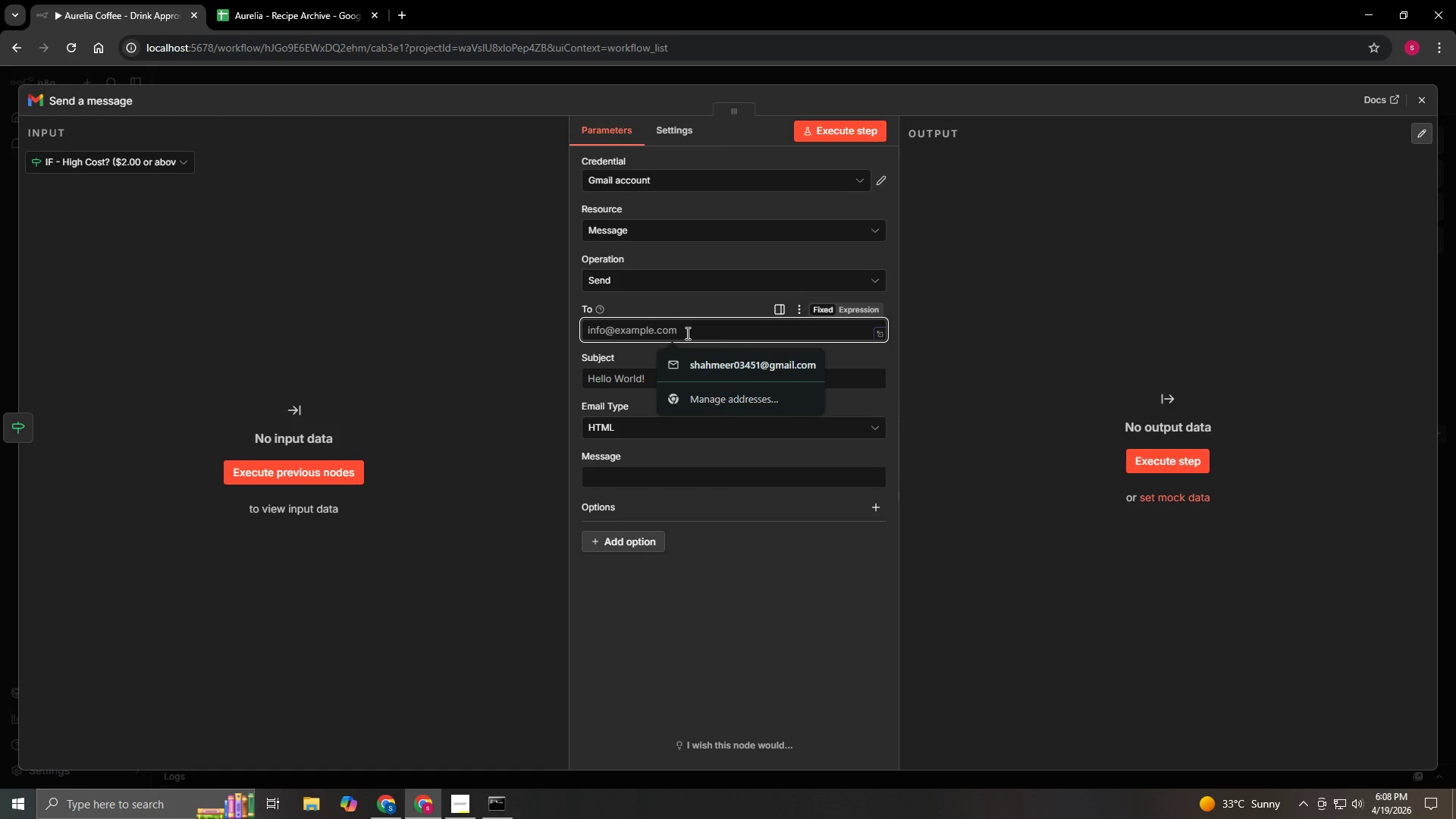 
wait(5.03)
 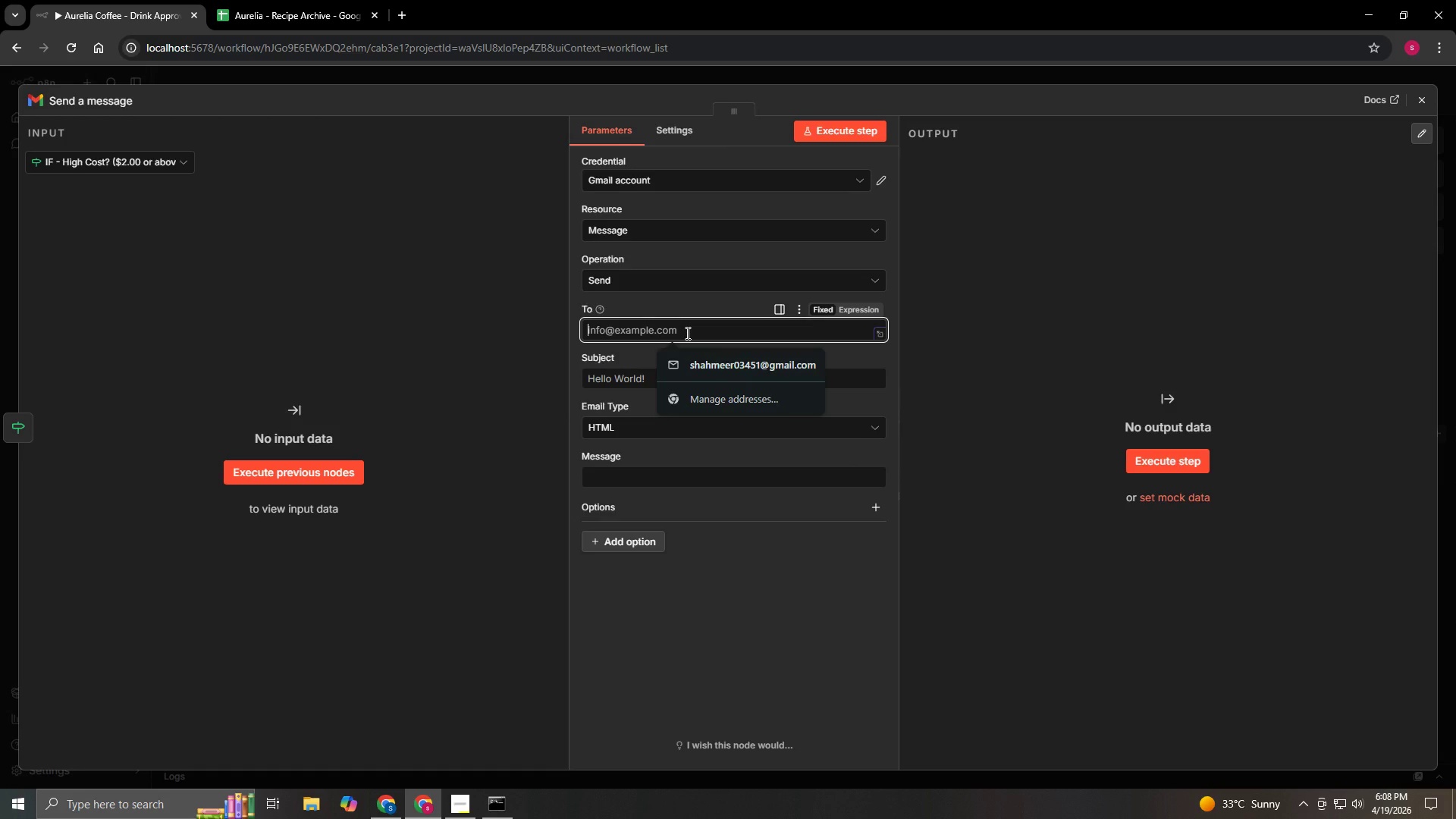 
key(P)
 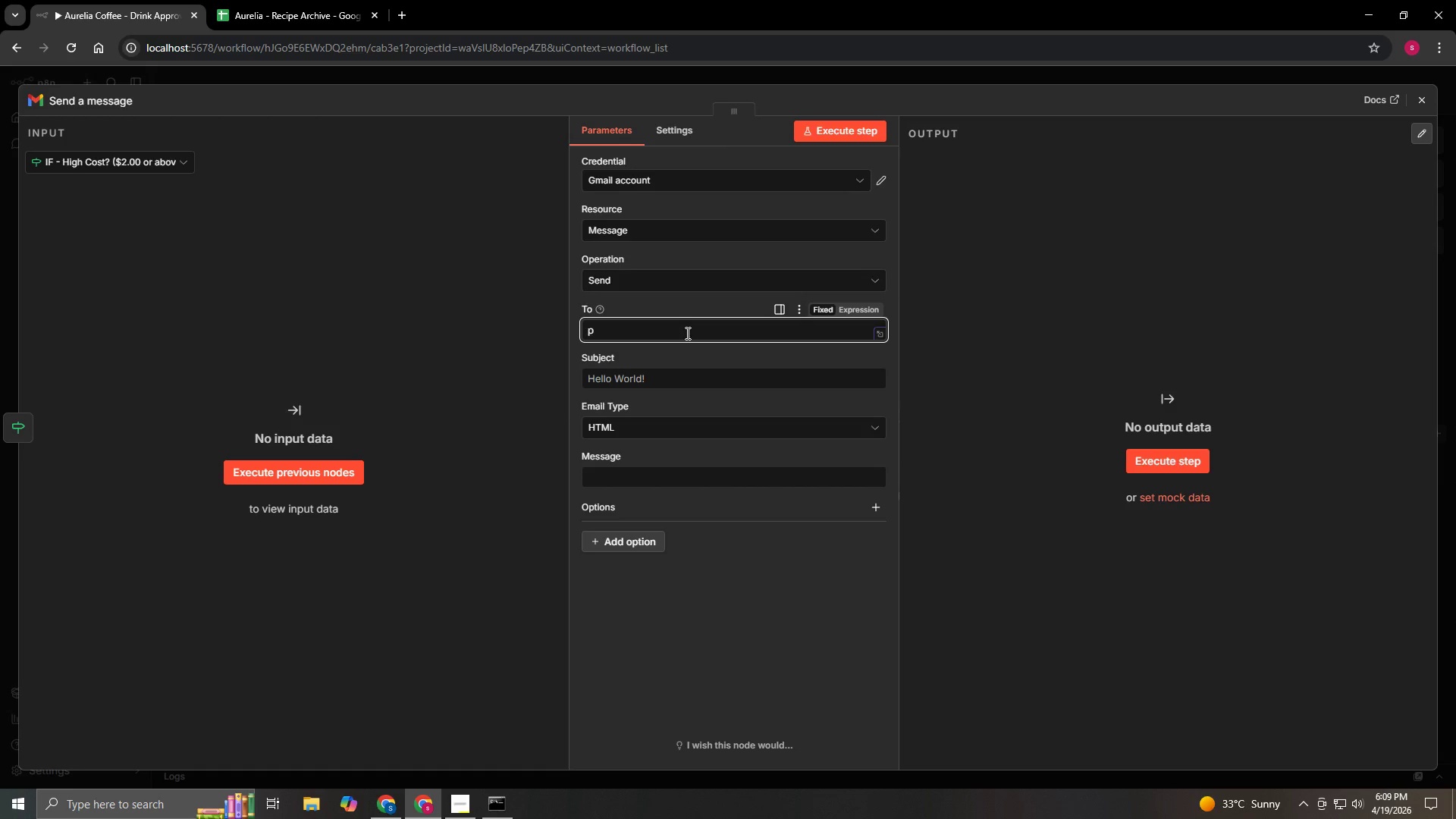 
key(Backspace)
 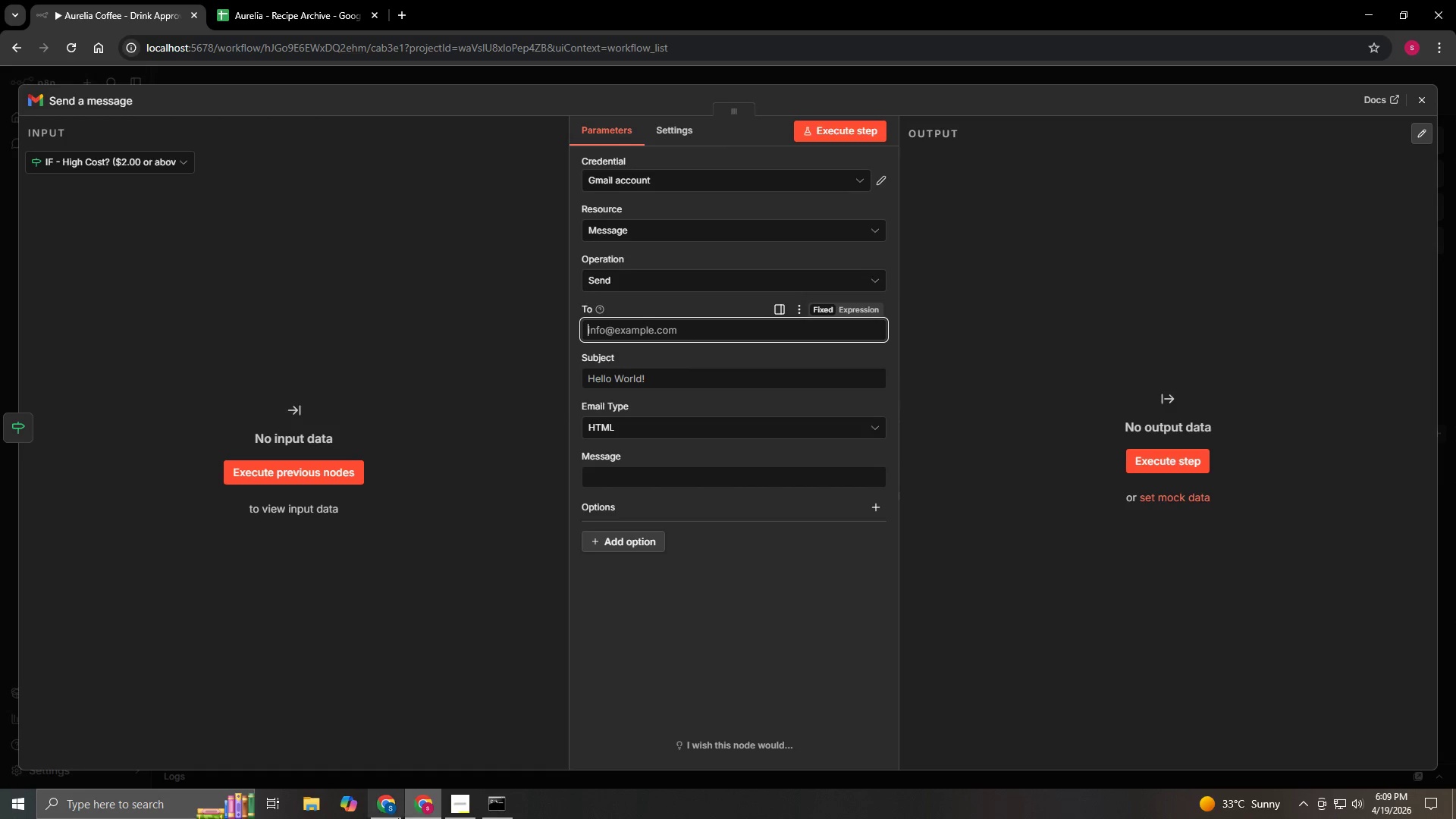 
left_click([393, 816])
 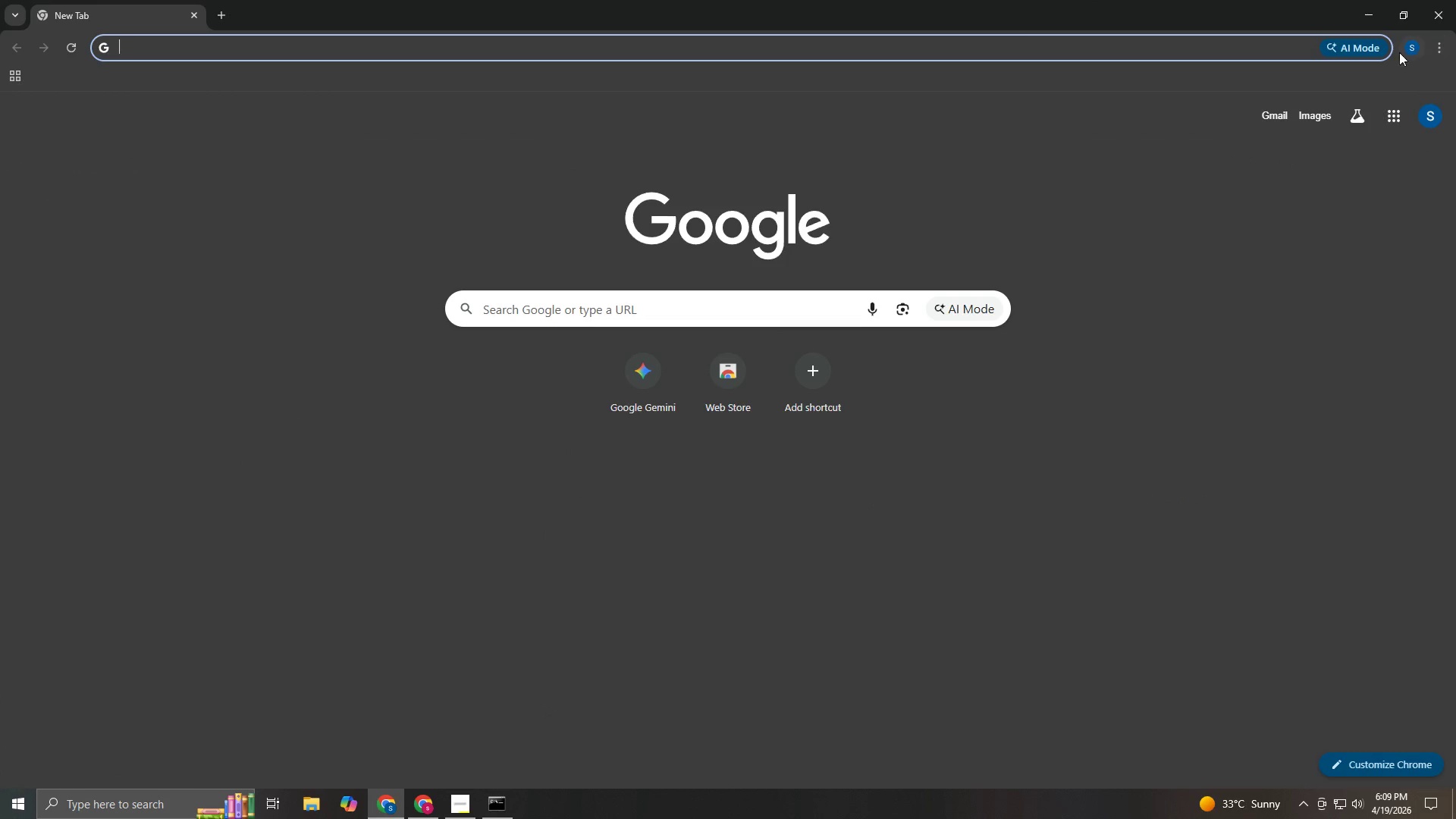 
left_click([1408, 48])
 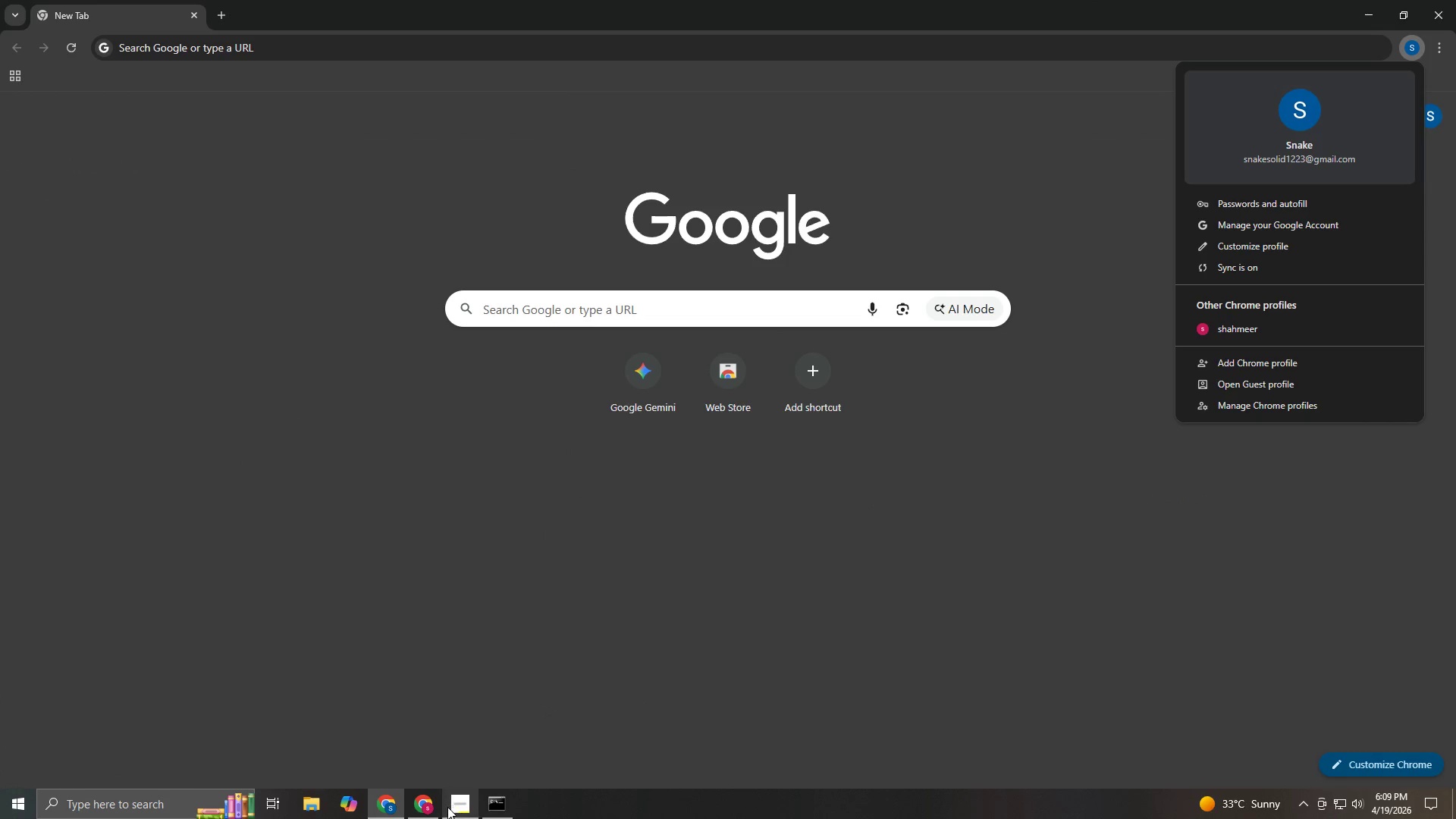 
left_click([408, 802])
 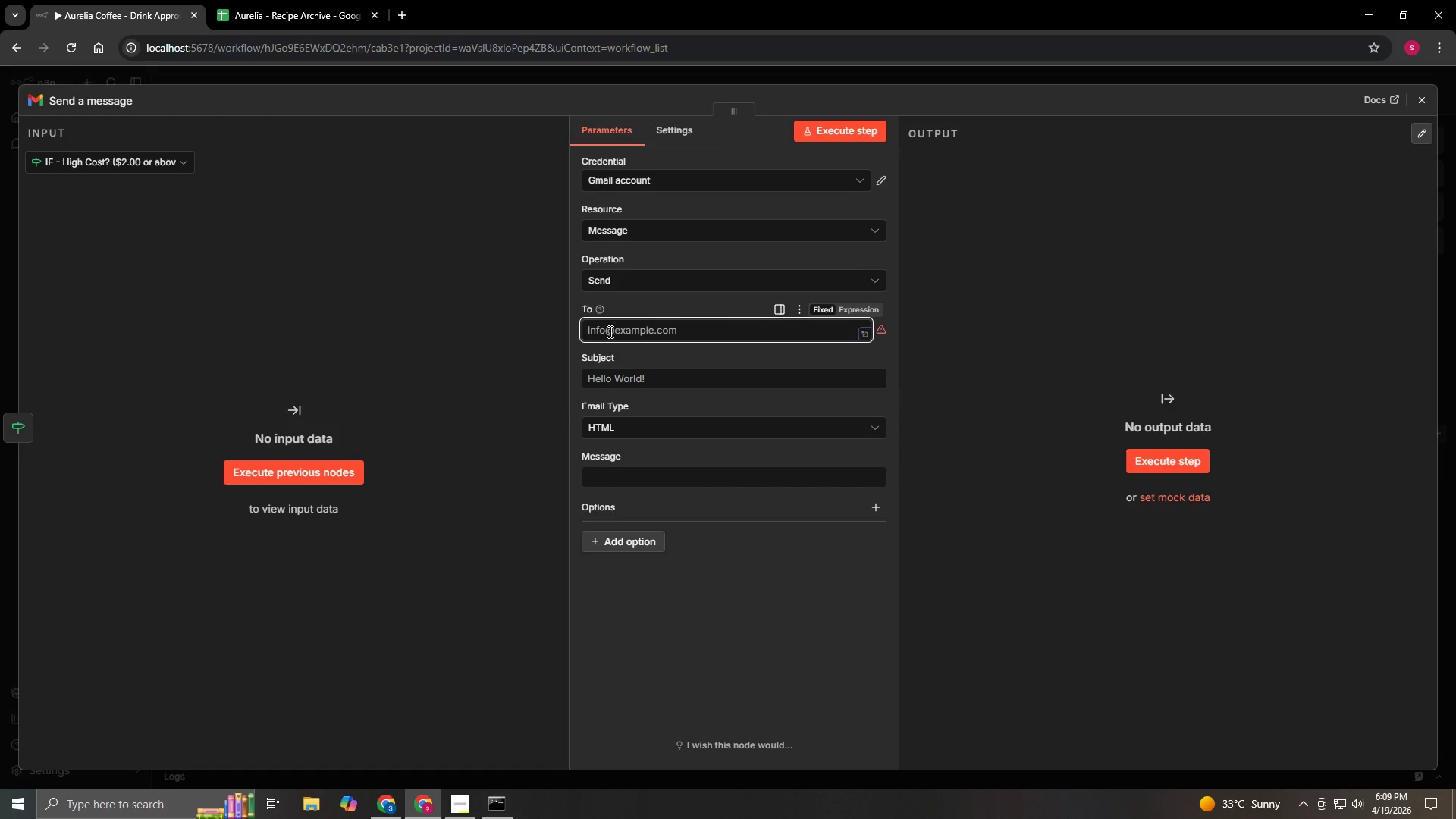 
type(snakesolid)
 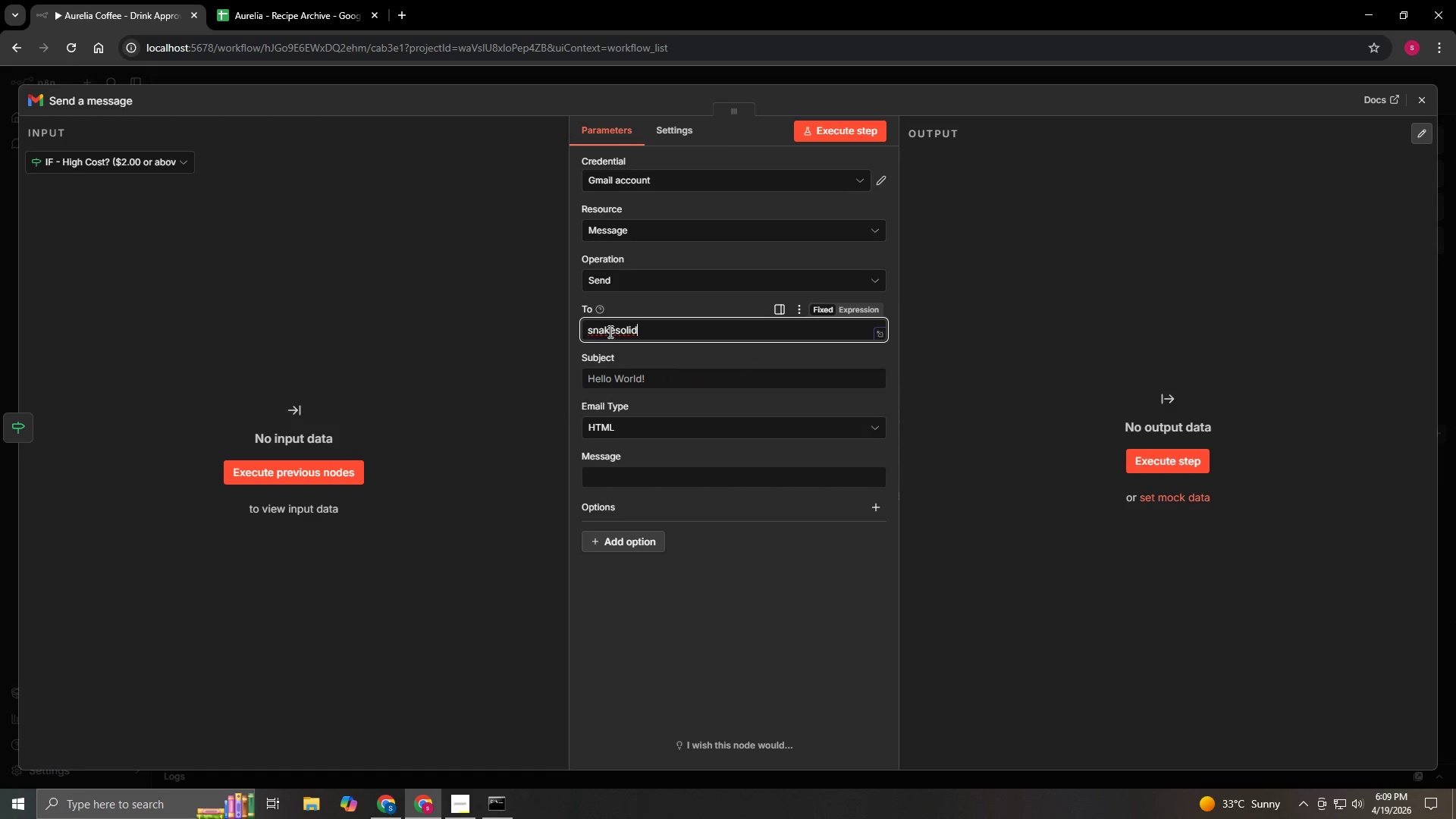 
wait(10.27)
 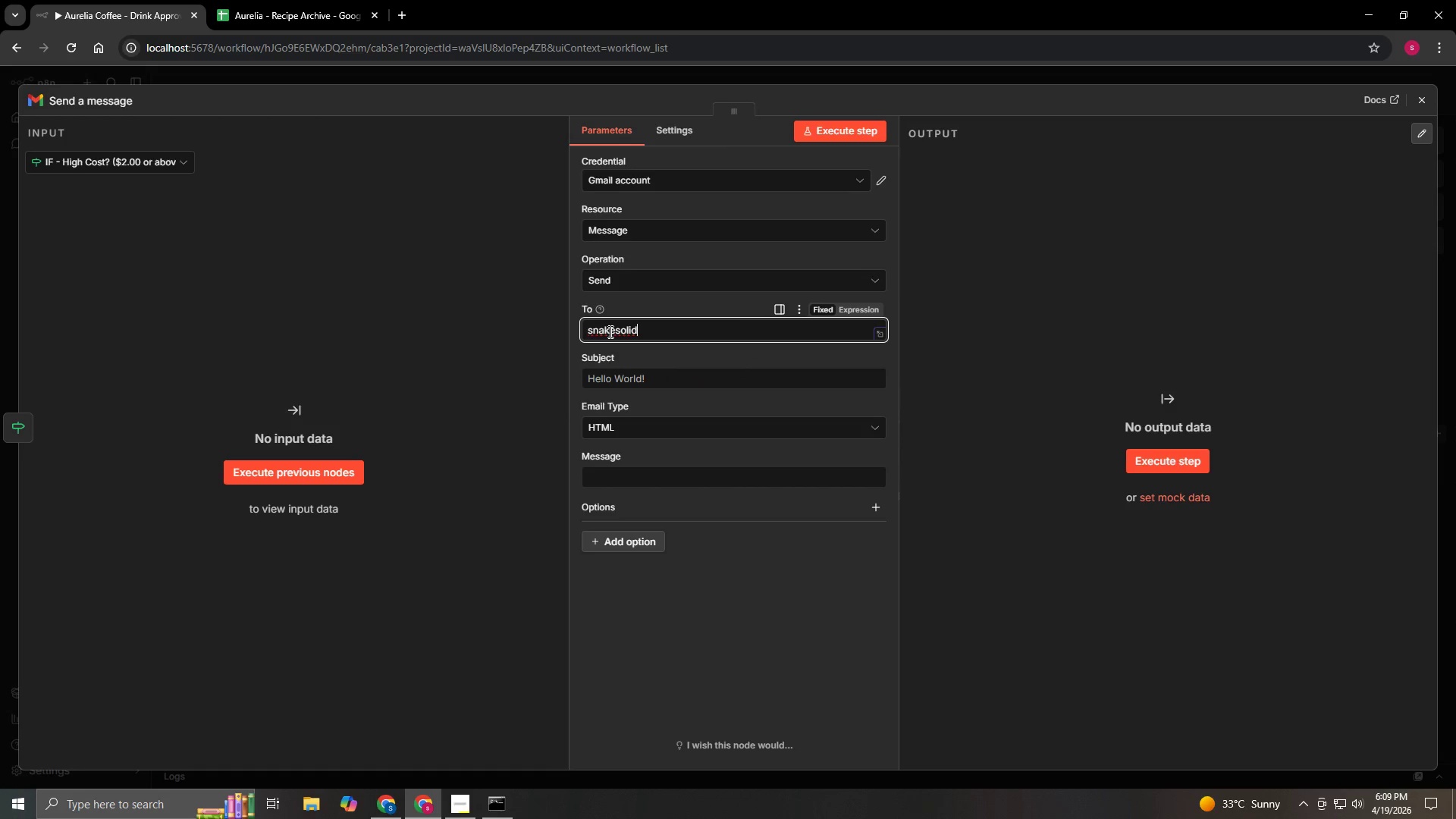 
left_click([373, 808])
 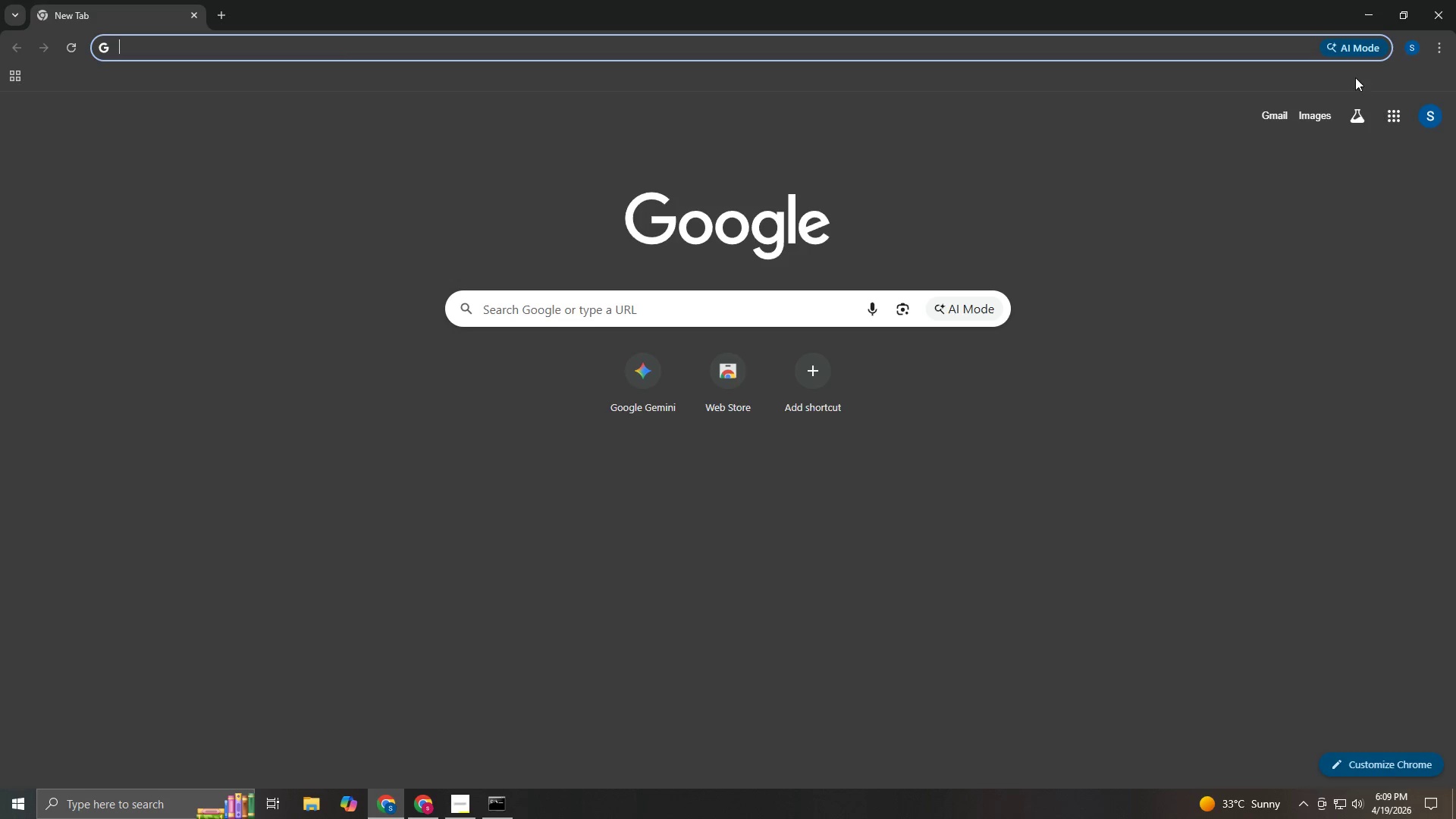 
left_click([1408, 49])
 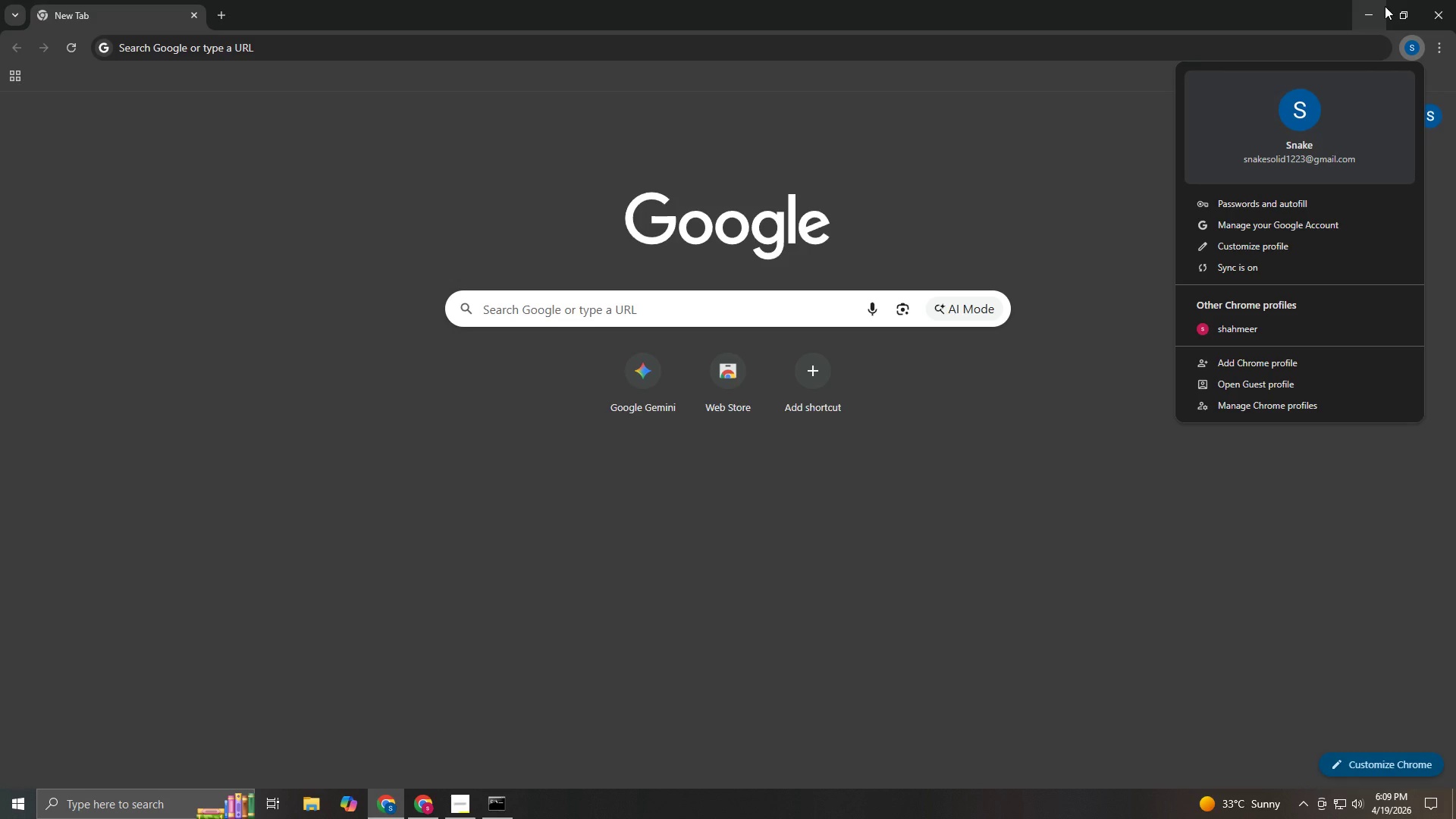 
left_click([1385, 6])
 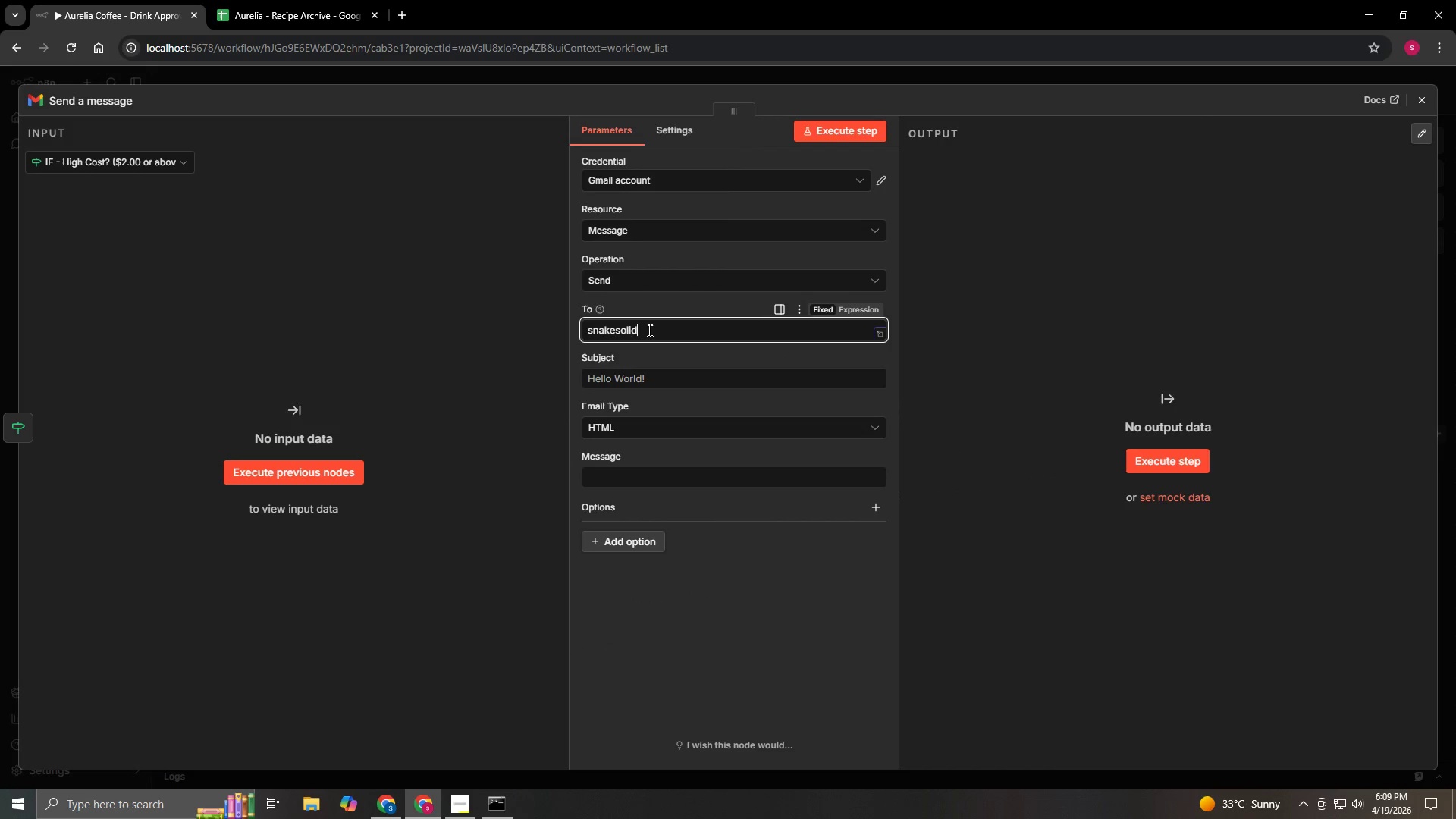 
type(122)
 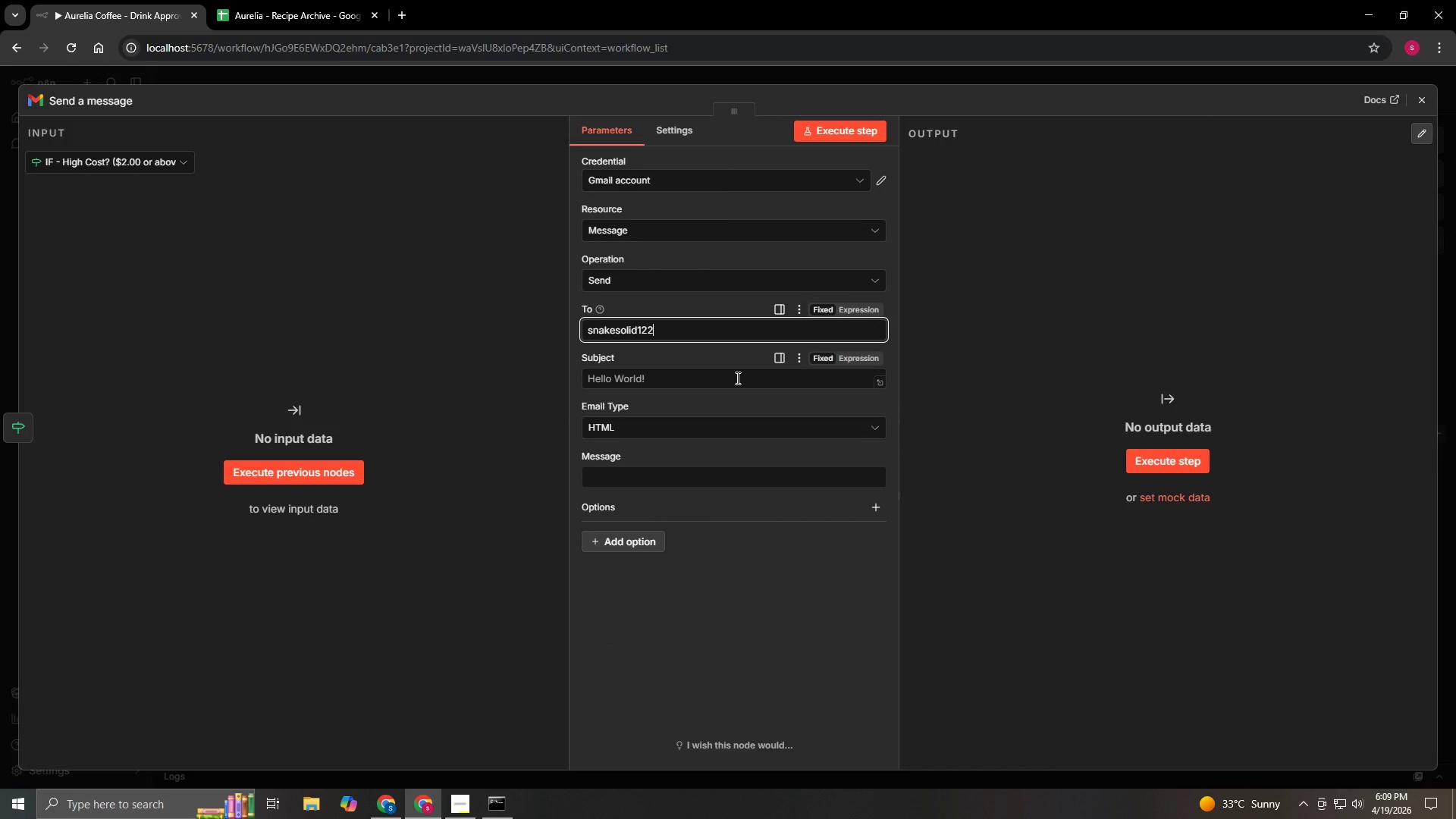 
type(3@gmail.com)
 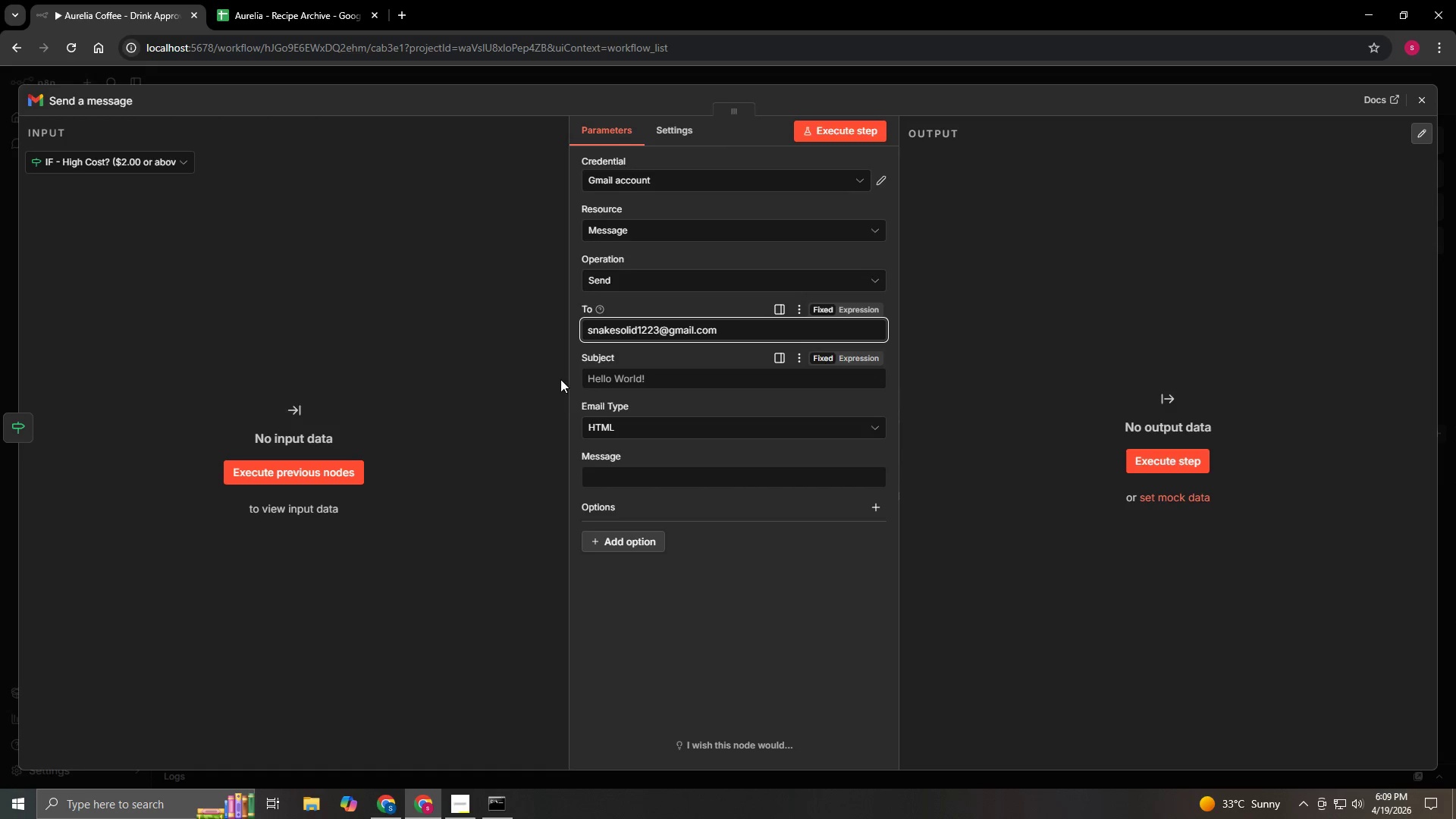 
left_click([511, 374])
 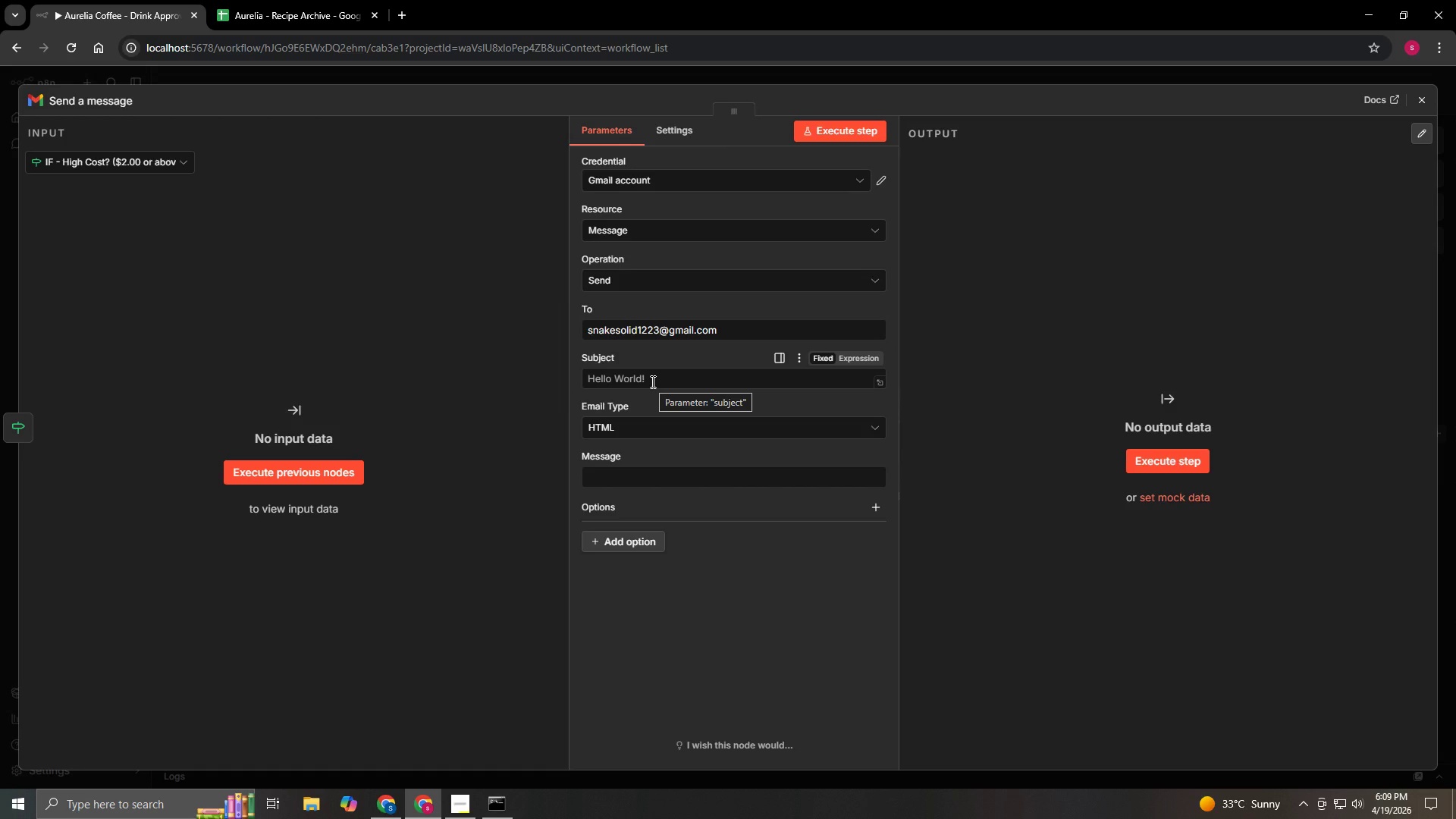 
left_click([651, 381])
 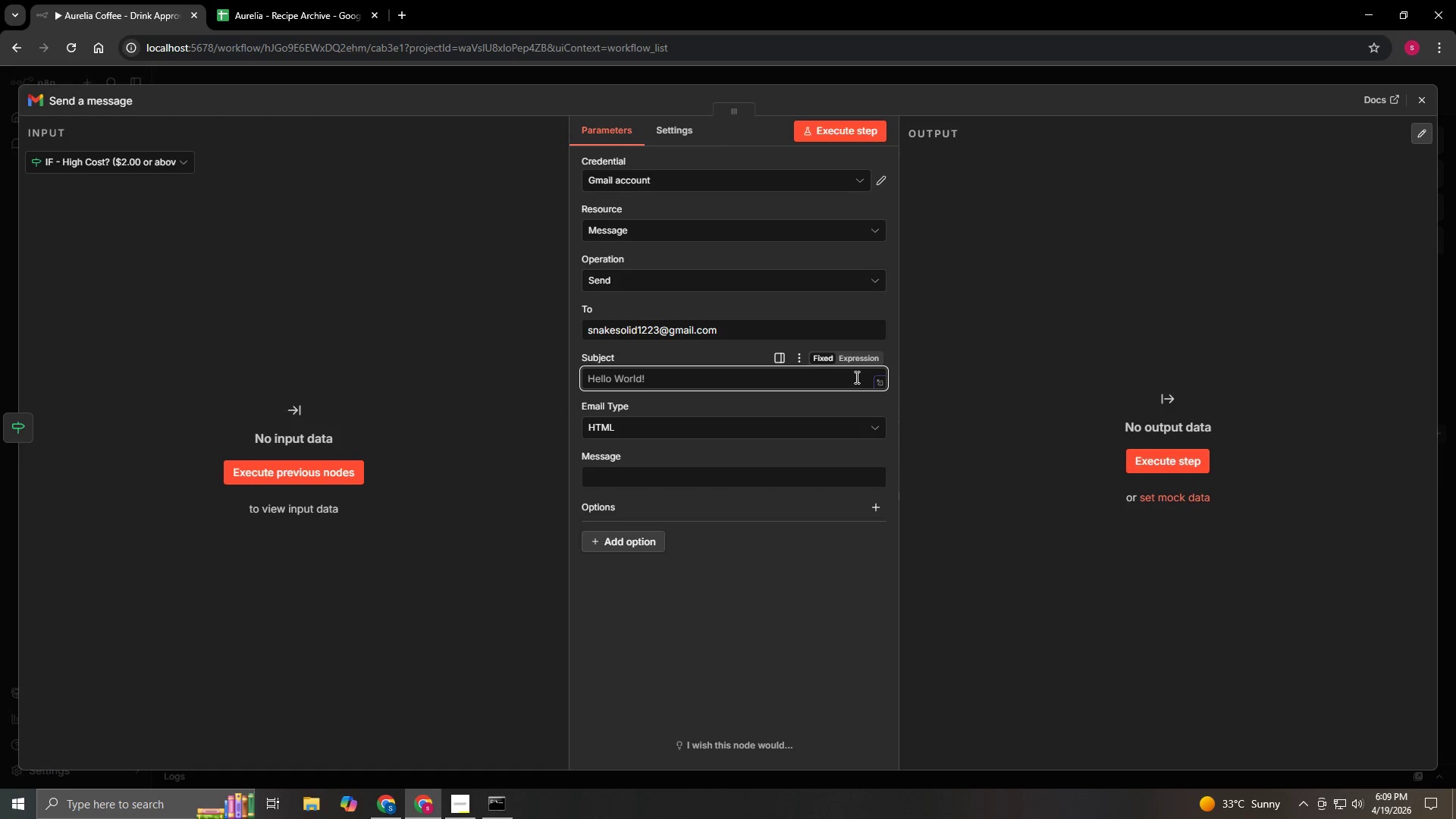 
left_click([860, 362])
 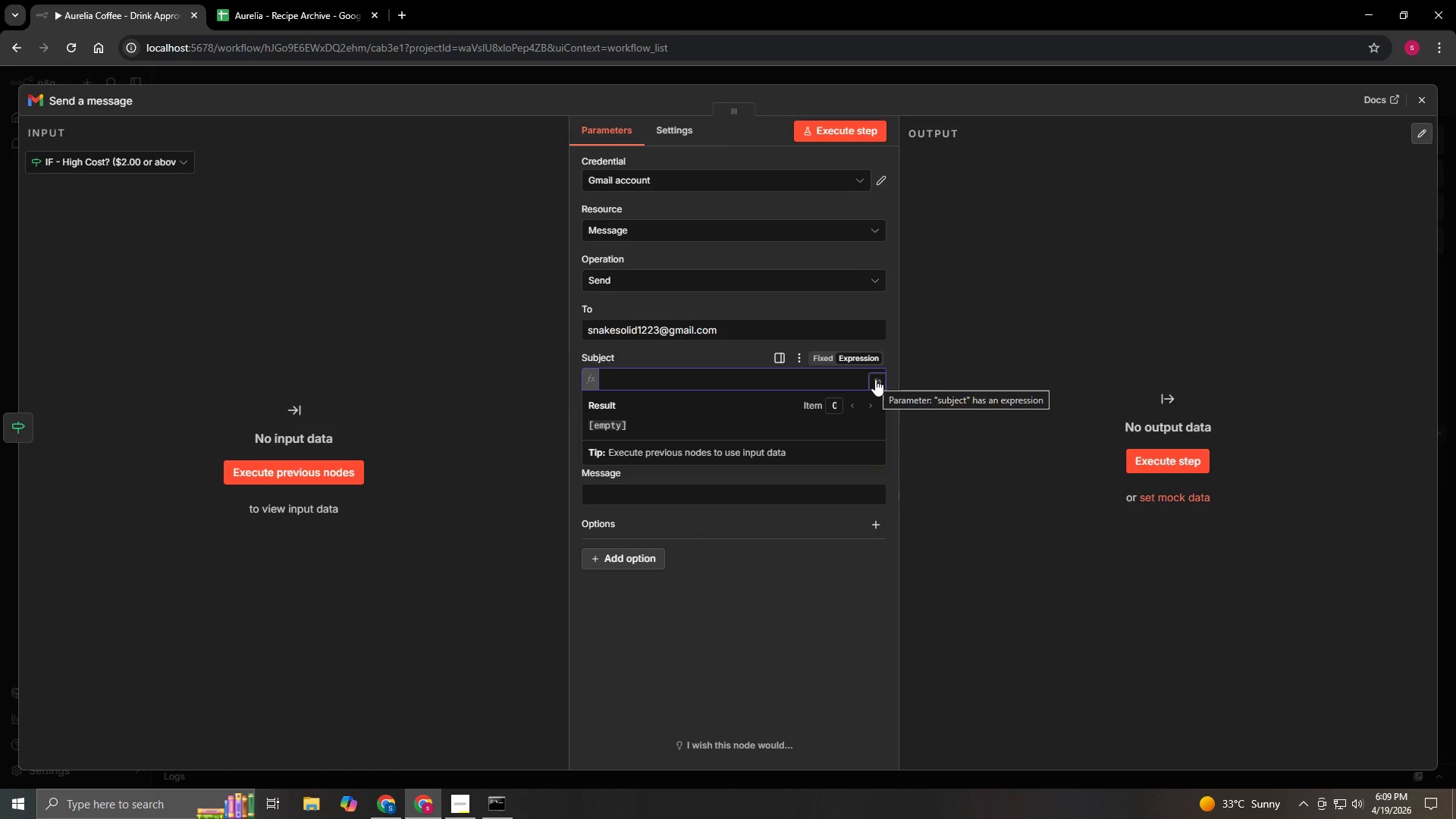 
left_click([875, 379])
 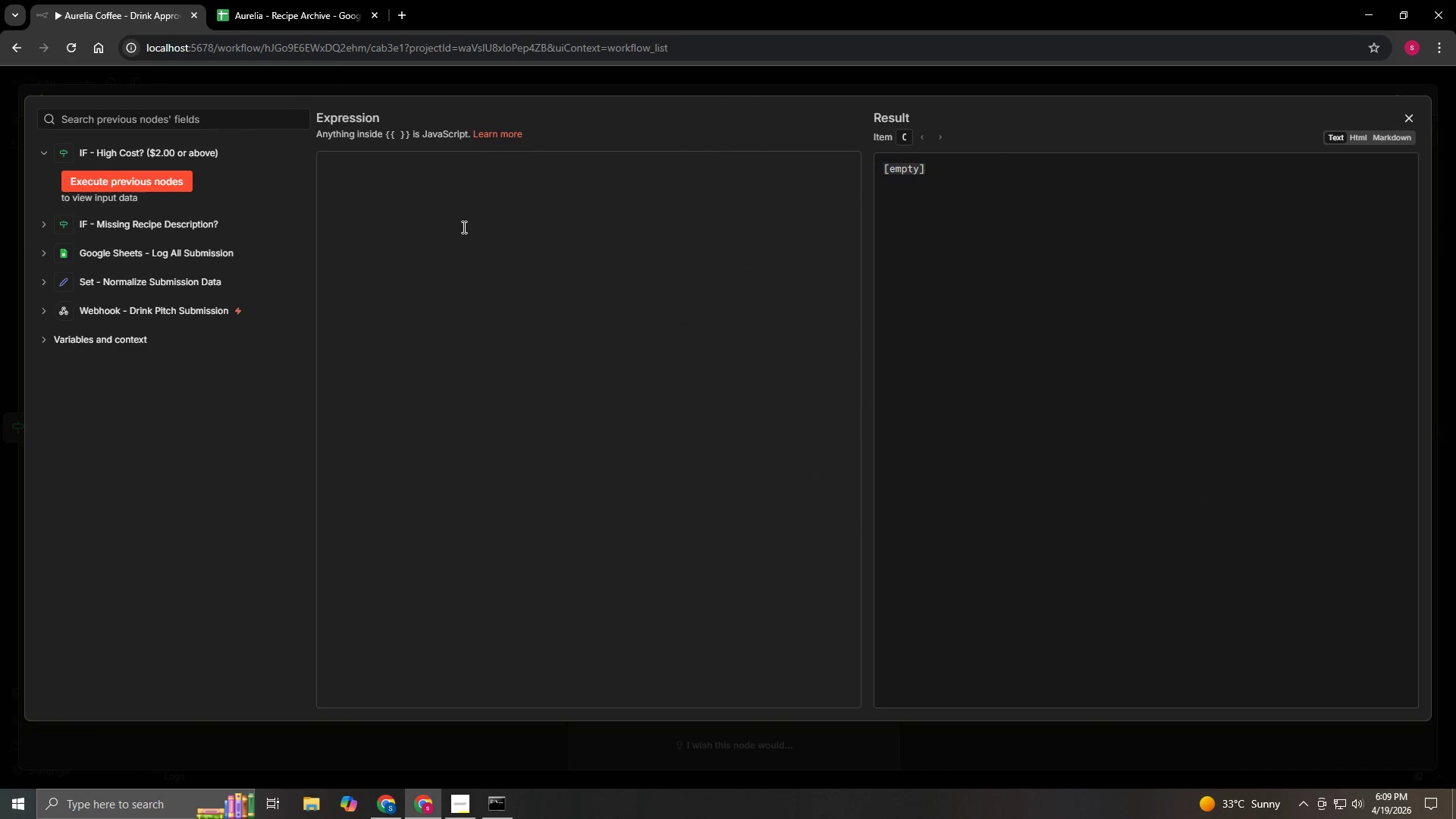 
hold_key(key=ControlLeft, duration=1.5)
scroll: coordinate [457, 228], scroll_direction: up, amount: 6.0
 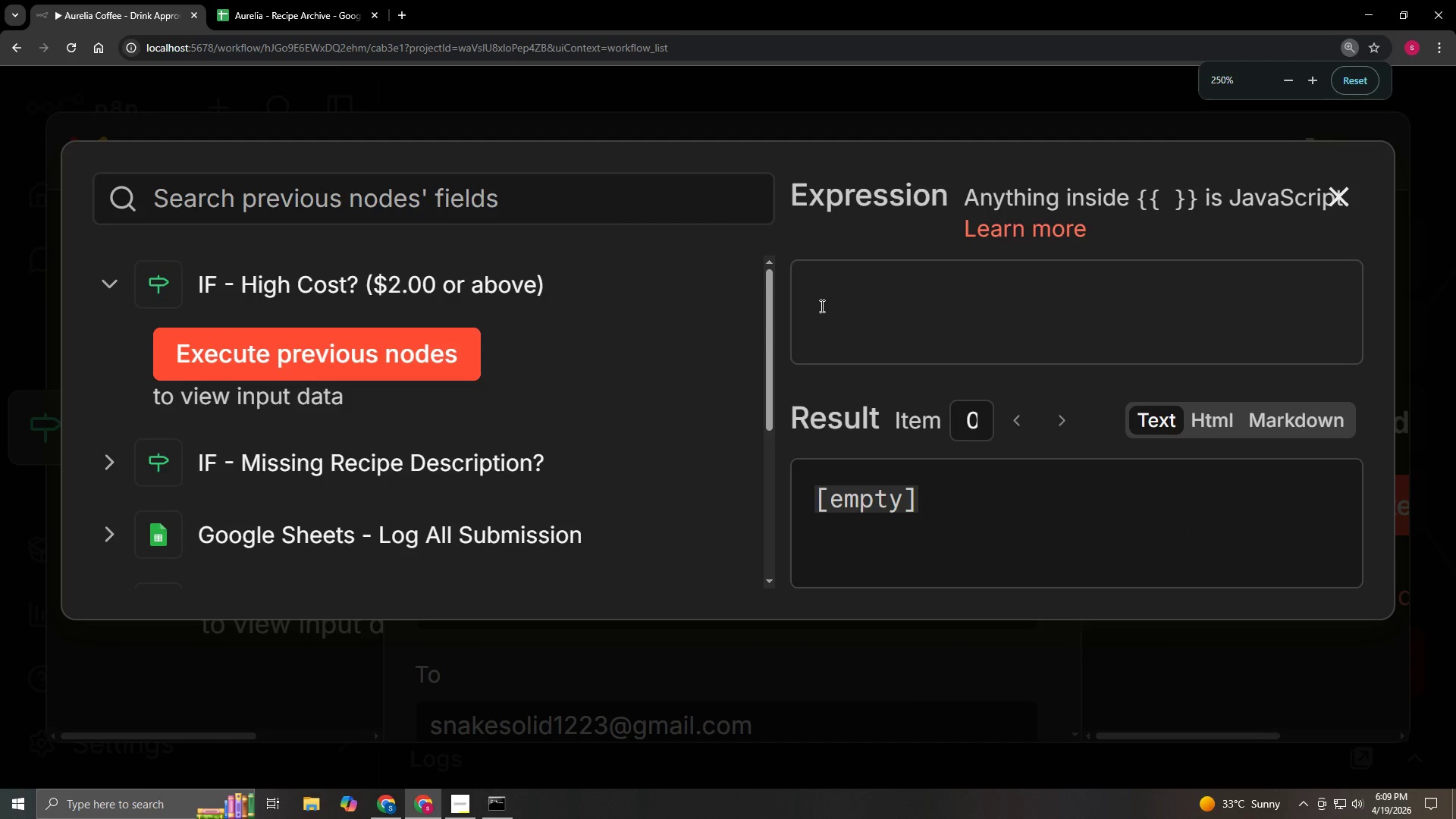 
hold_key(key=ControlLeft, duration=1.51)
scroll: coordinate [821, 306], scroll_direction: down, amount: 4.0
 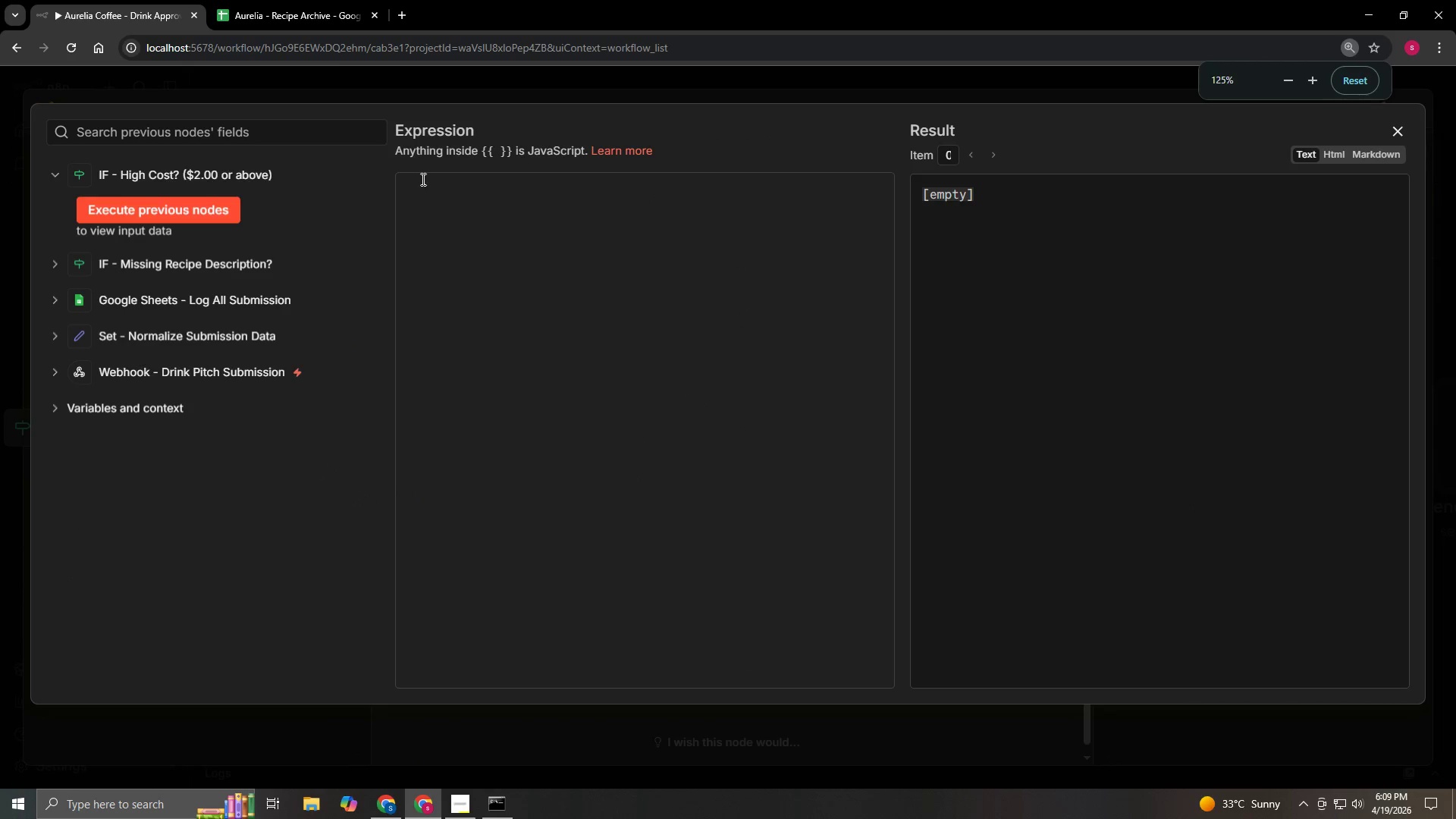 
left_click([418, 180])
 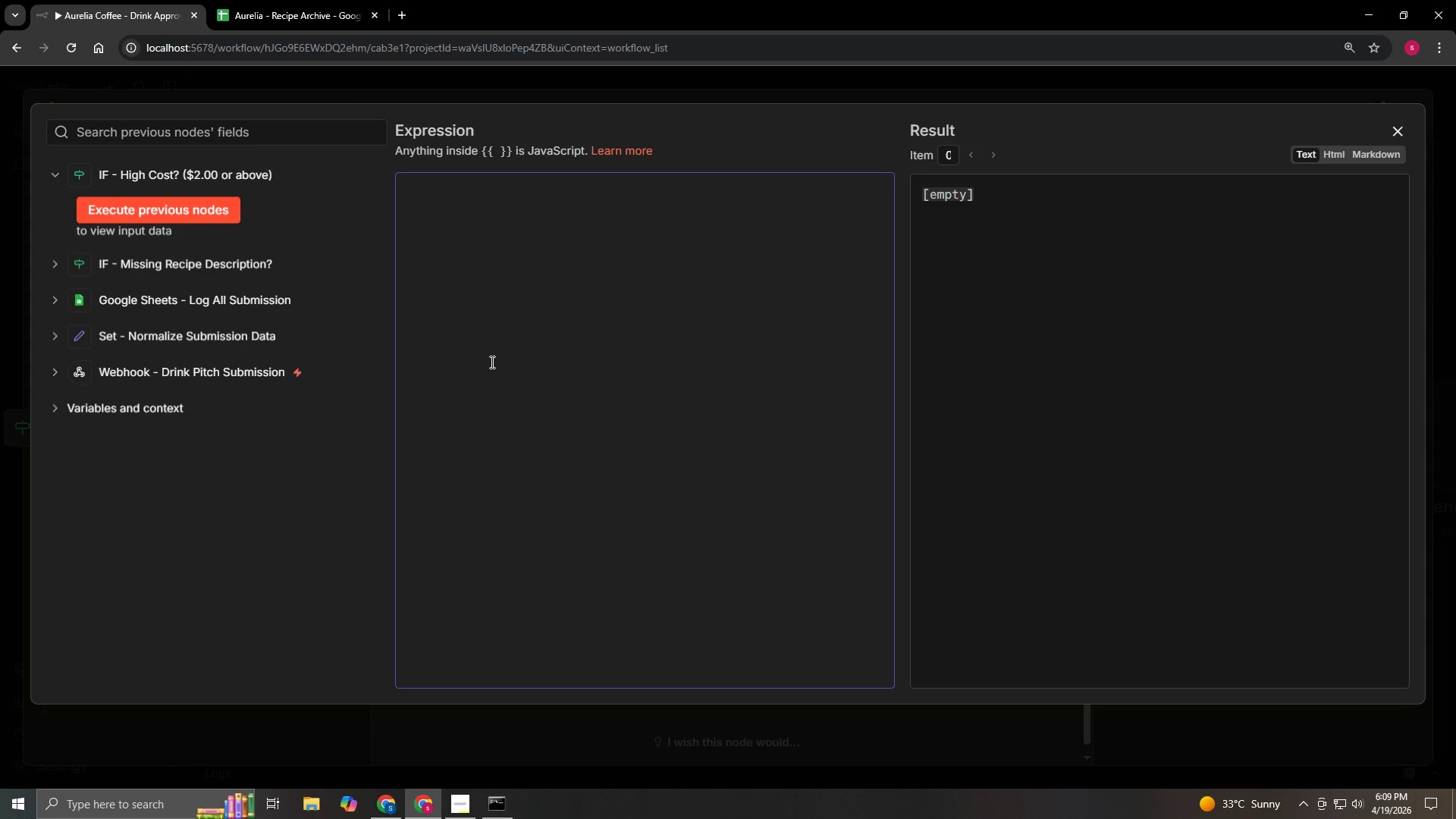 
type(> [Budget Revieew)
key(Backspace)
key(Backspace)
type(w)
 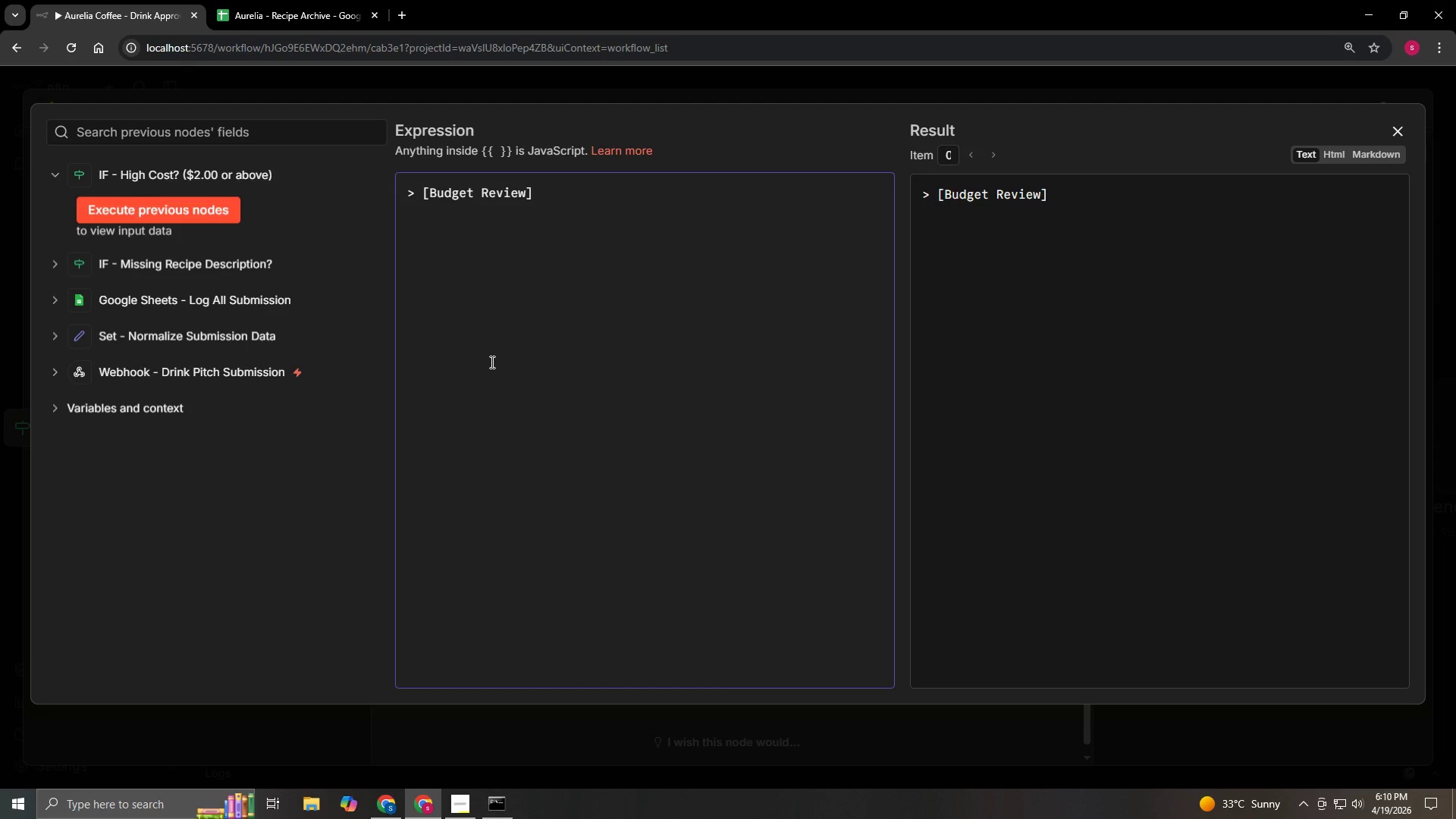 
key(ArrowRight)
 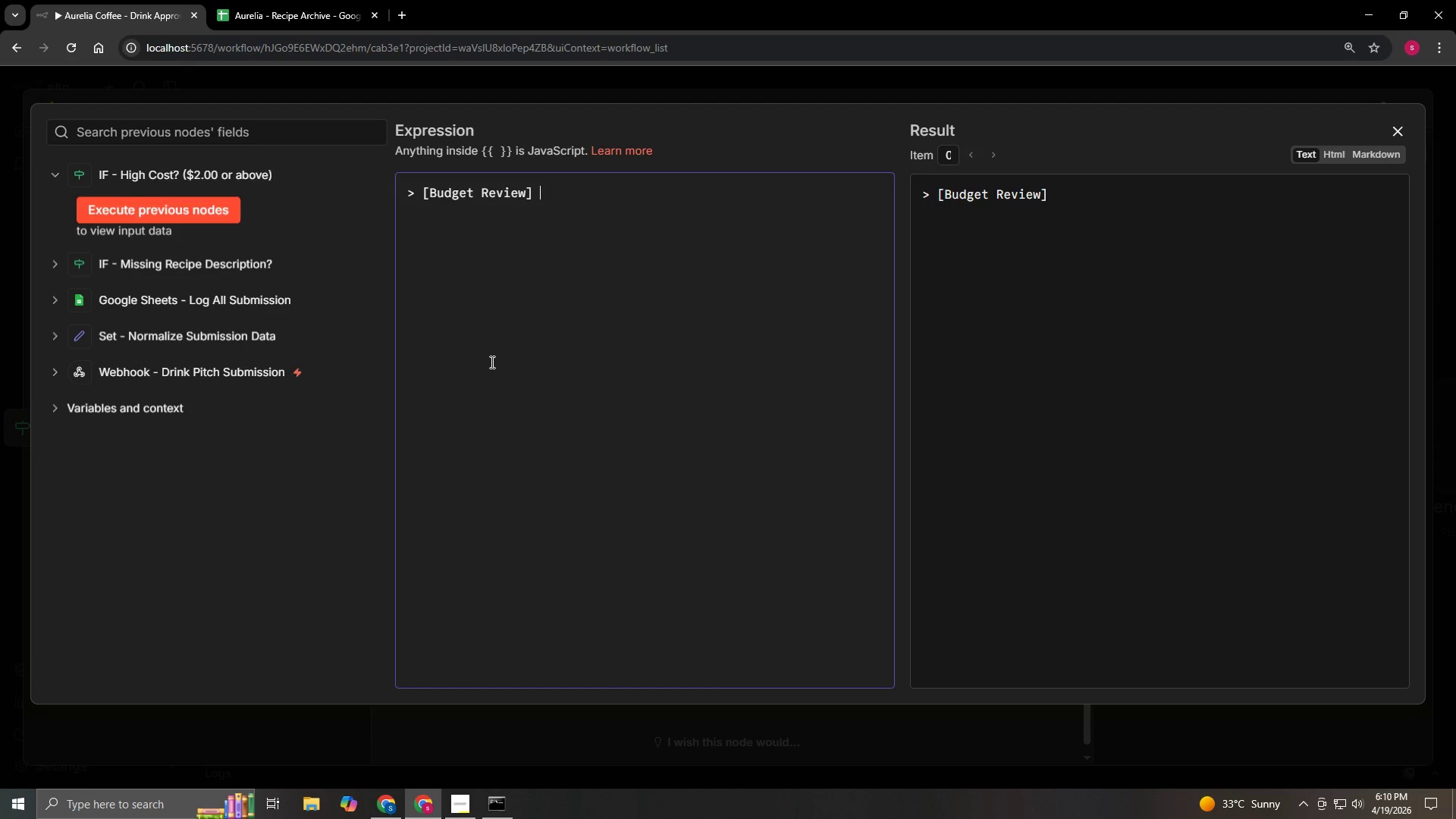 
type( New Drink Pitch - {{%)
key(Backspace)
type($json.drinkName)
 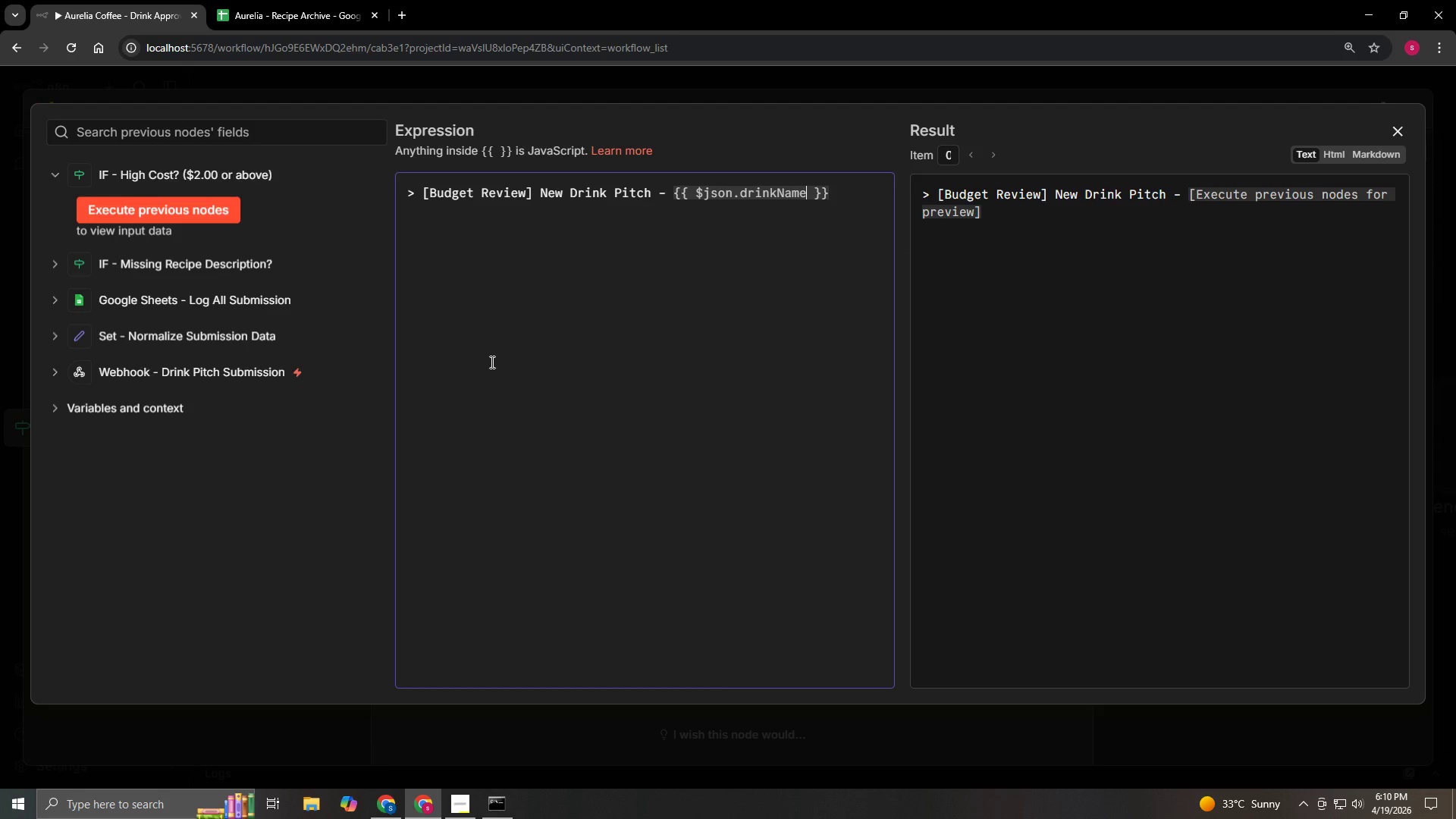 
key(ArrowRight)
 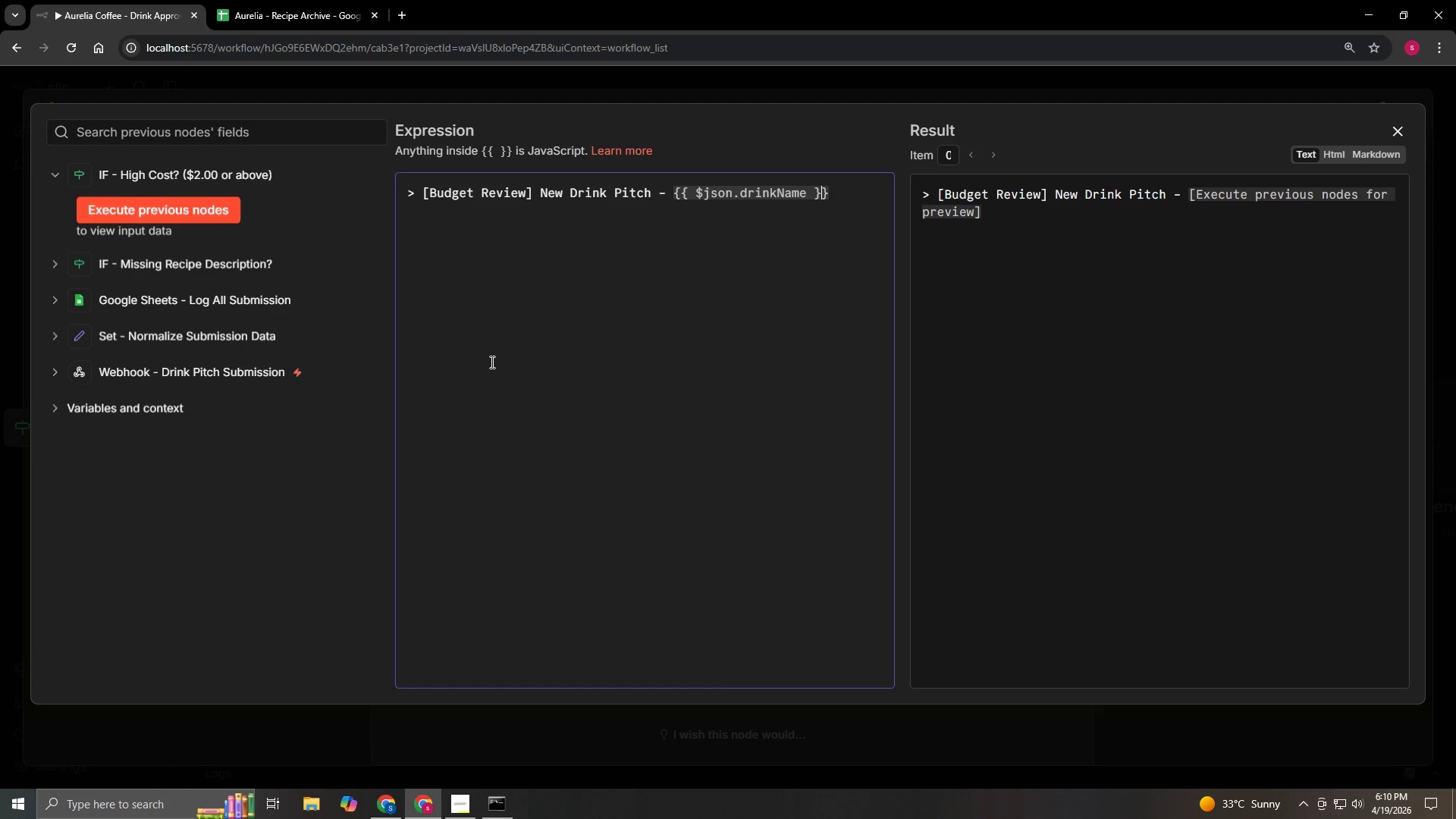 
key(ArrowRight)
 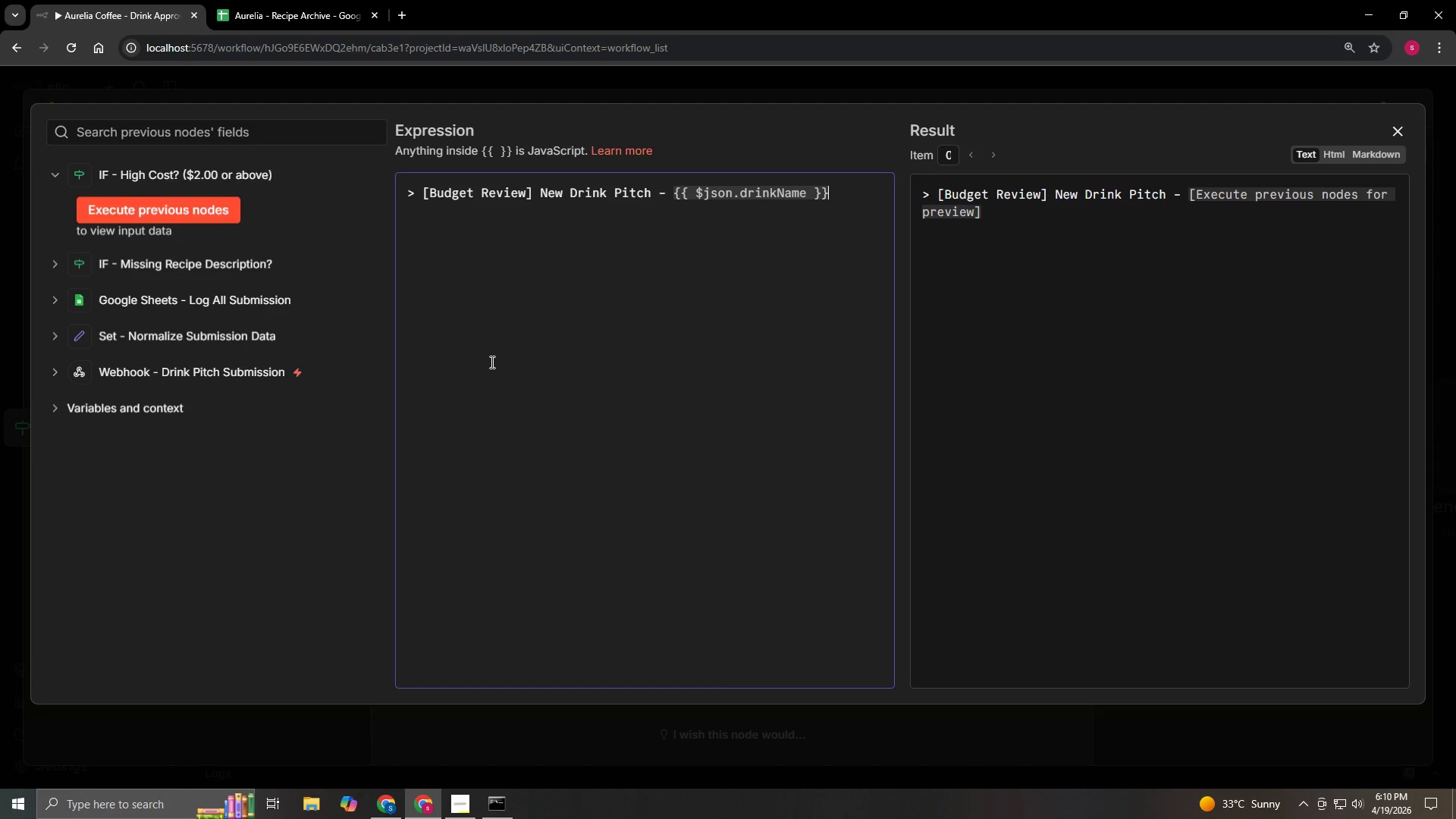 
key(ArrowRight)
 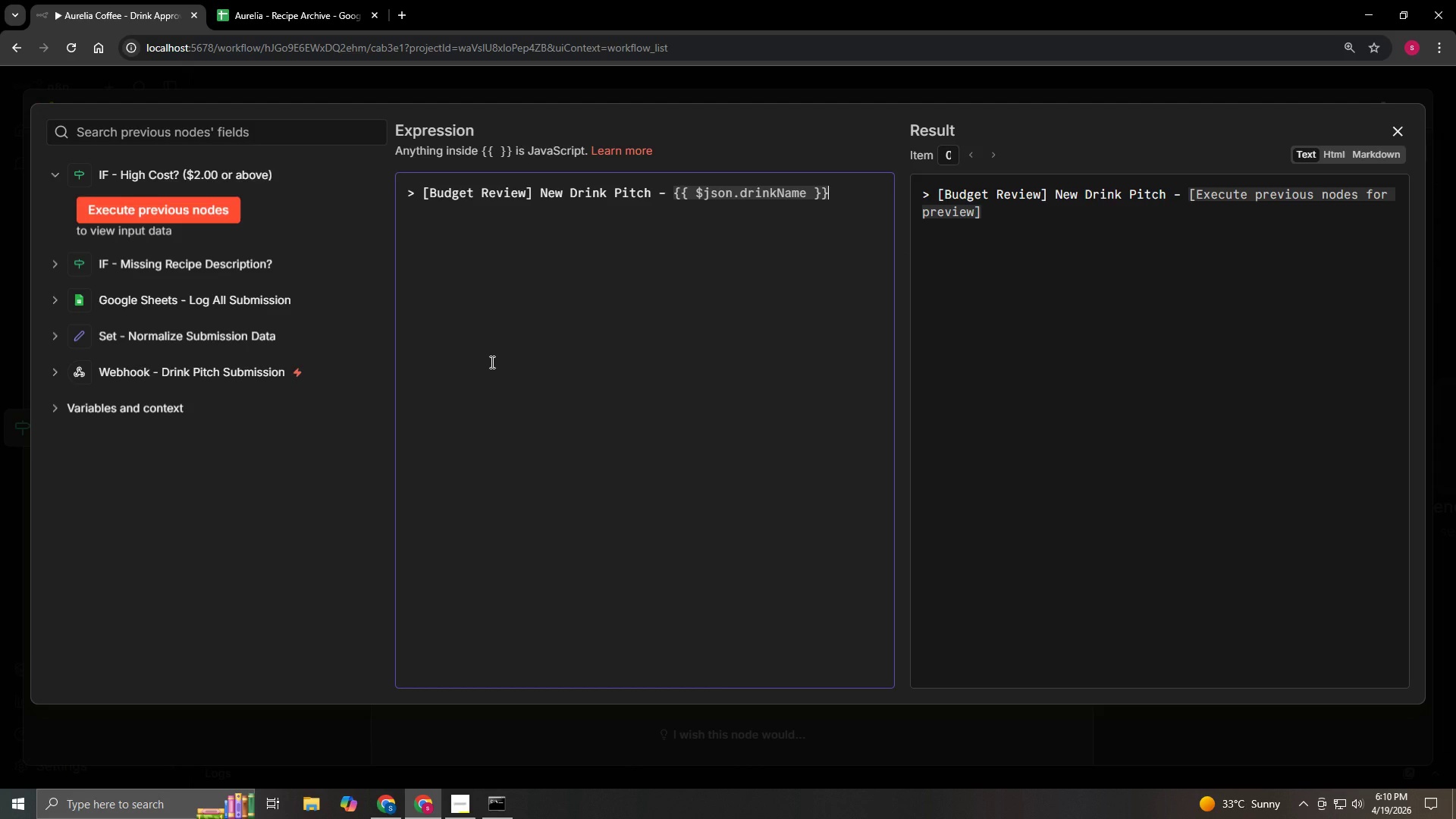 
type( (${{$json.costPerServing)
 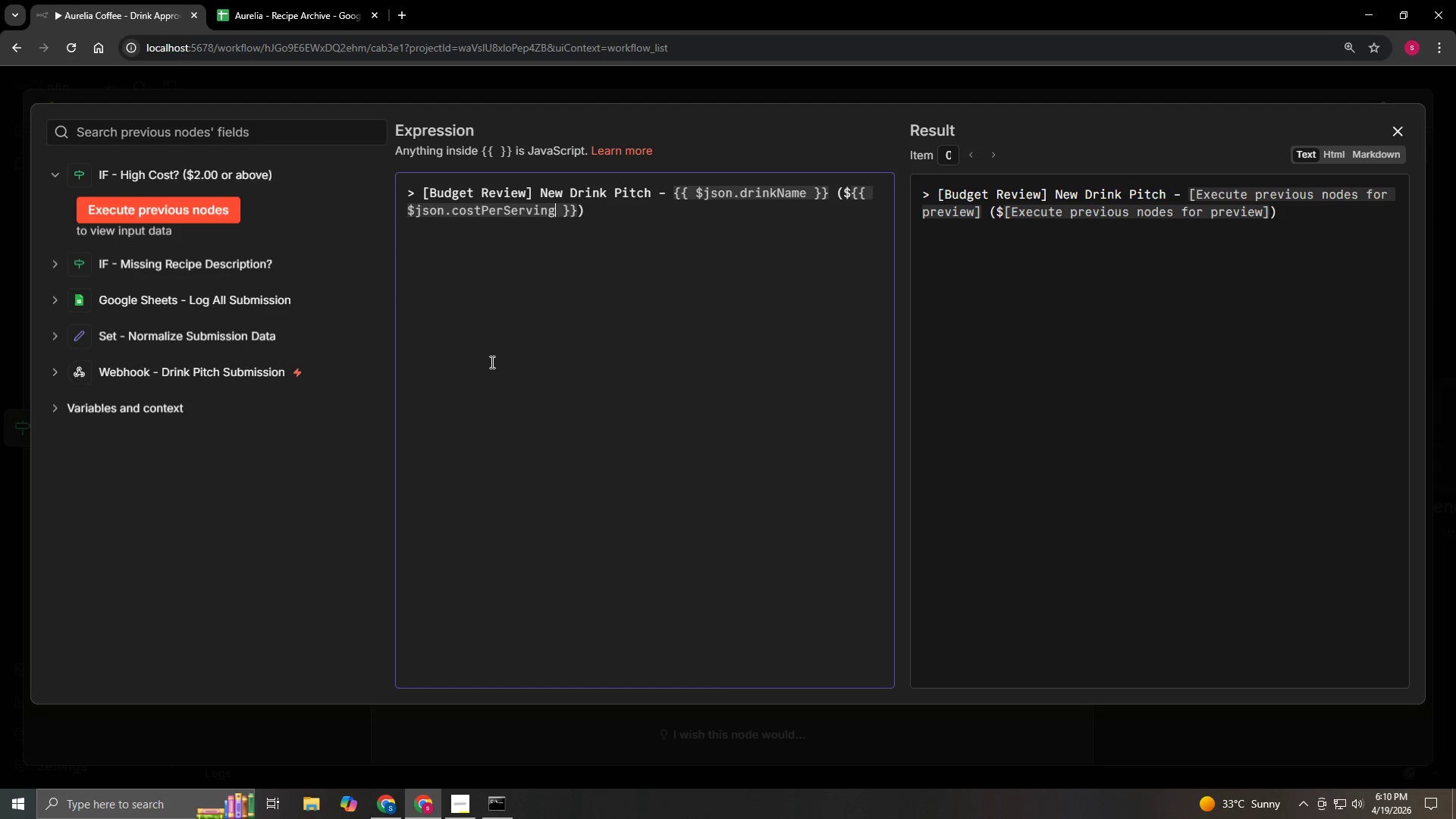 
key(ArrowRight)
 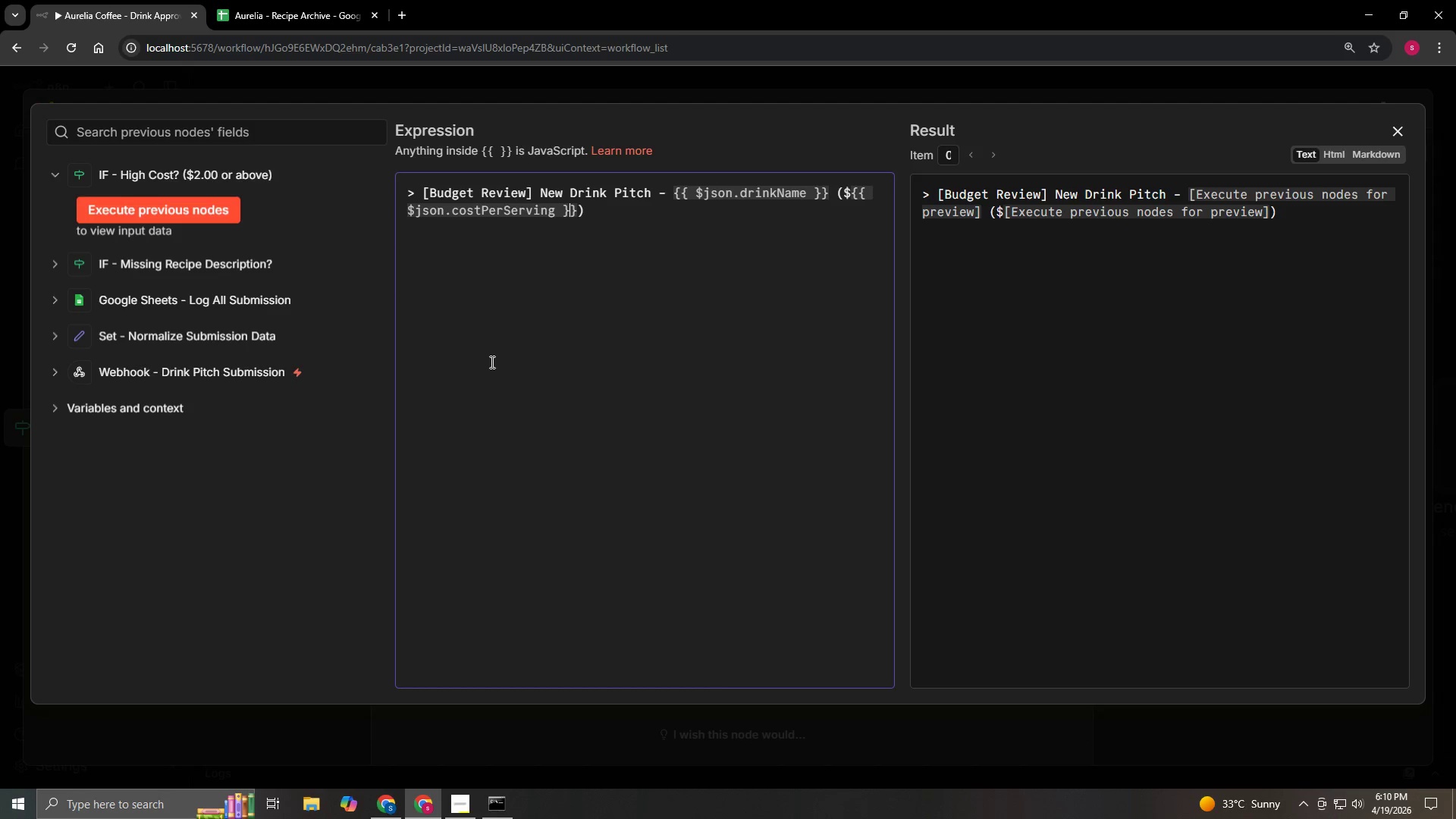 
key(ArrowRight)
 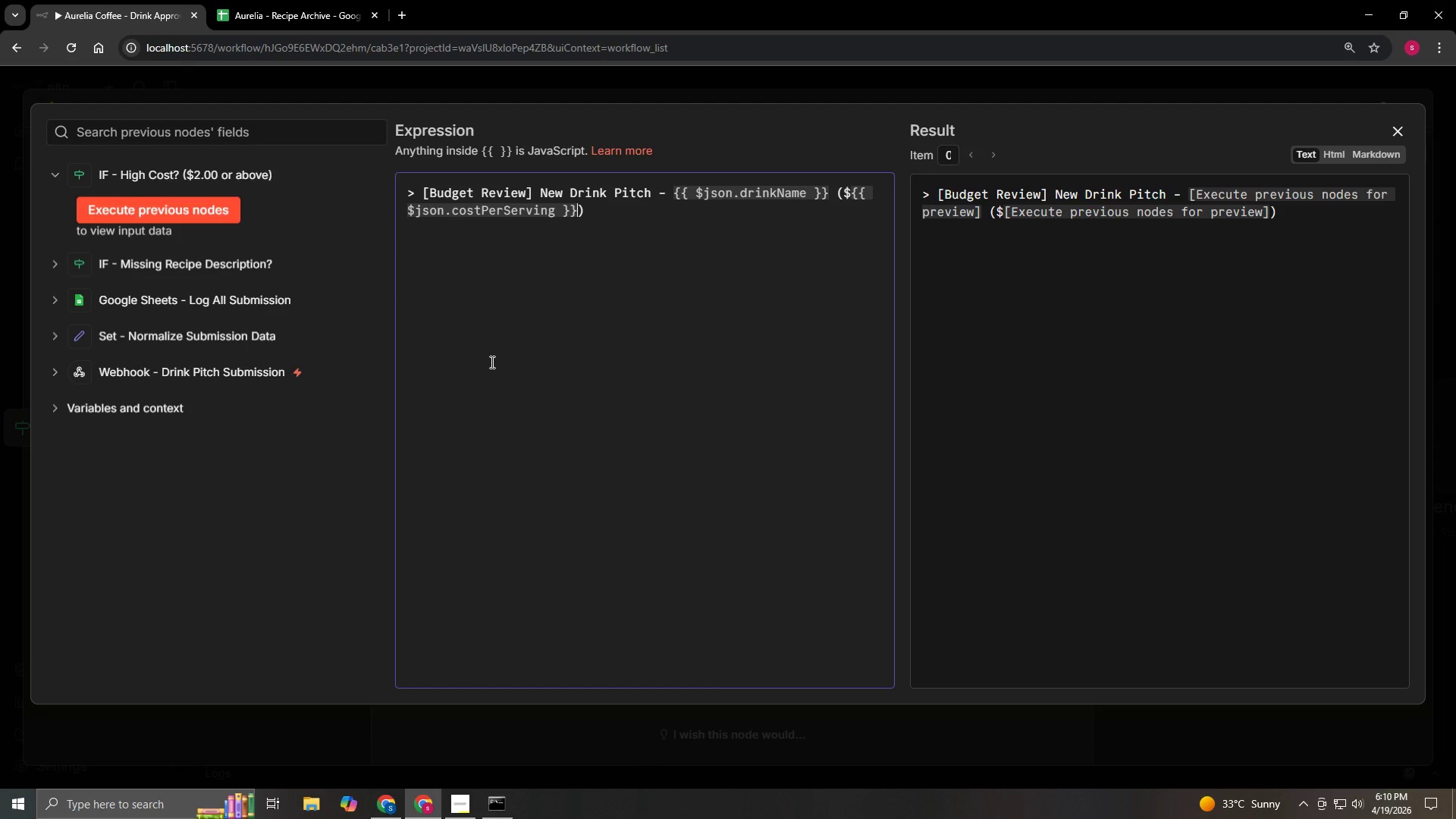 
key(ArrowRight)
 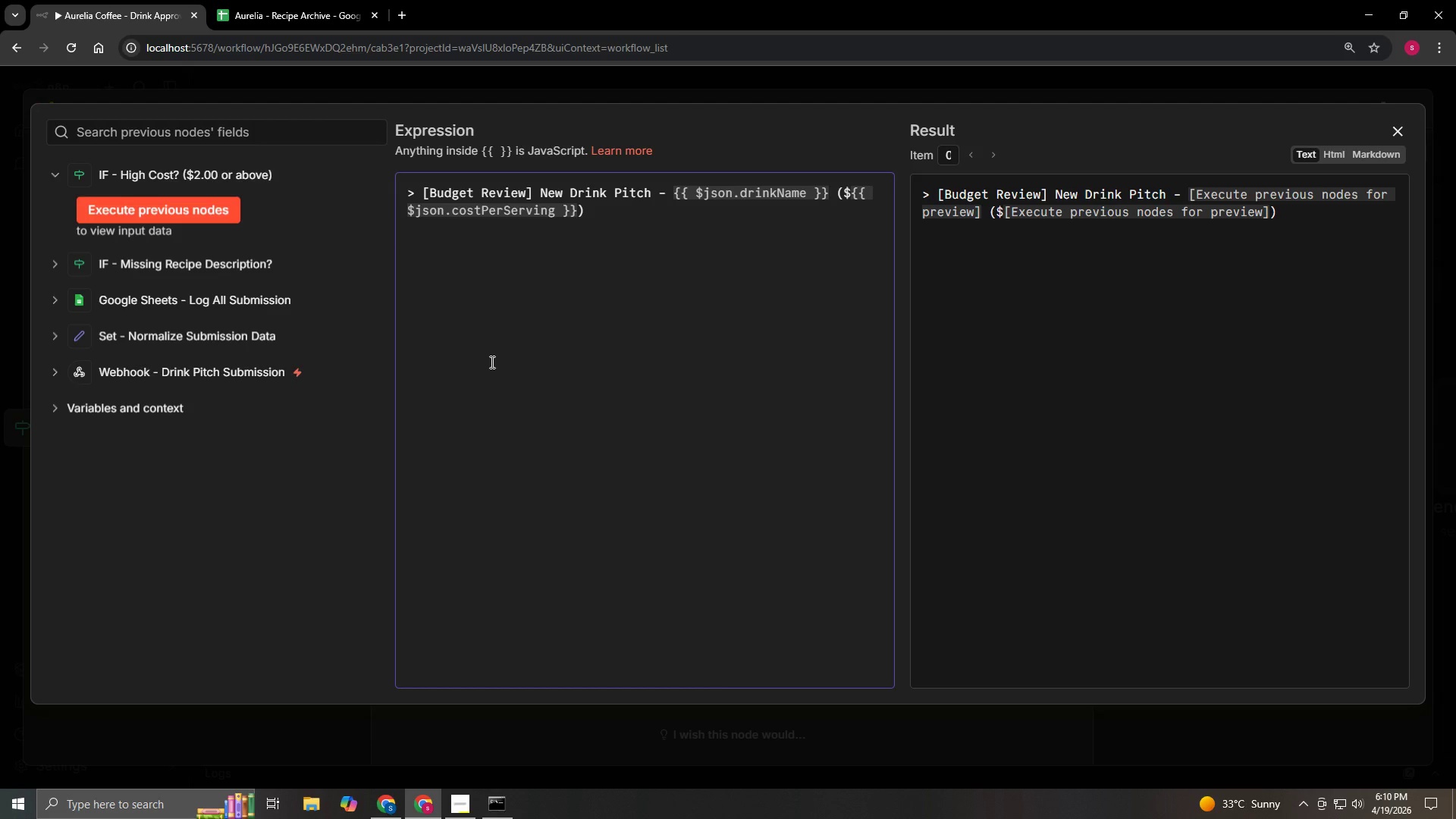 
type(/serving)
 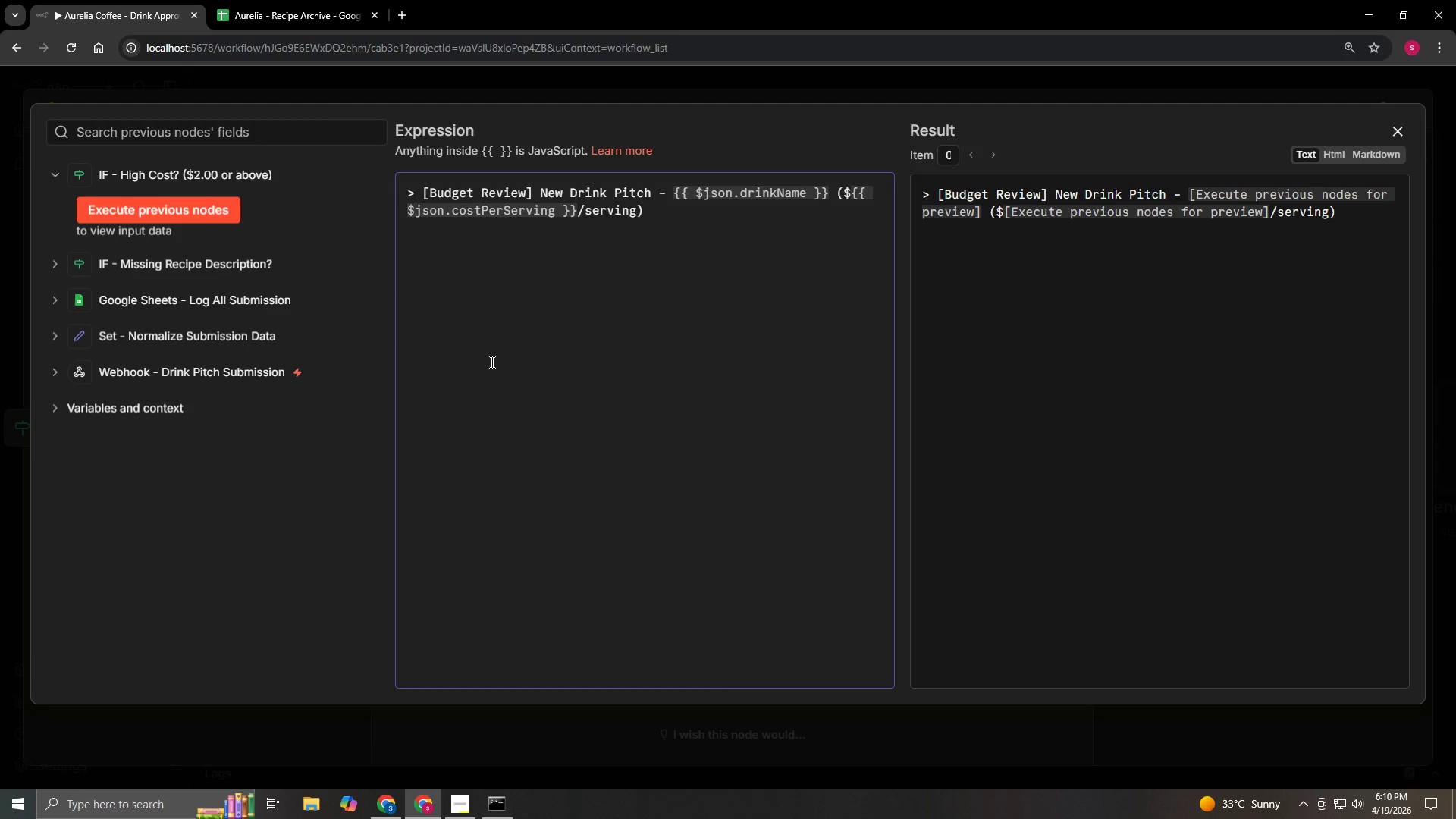 
hold_key(key=ControlLeft, duration=1.16)
scroll: coordinate [491, 362], scroll_direction: down, amount: 2.0
 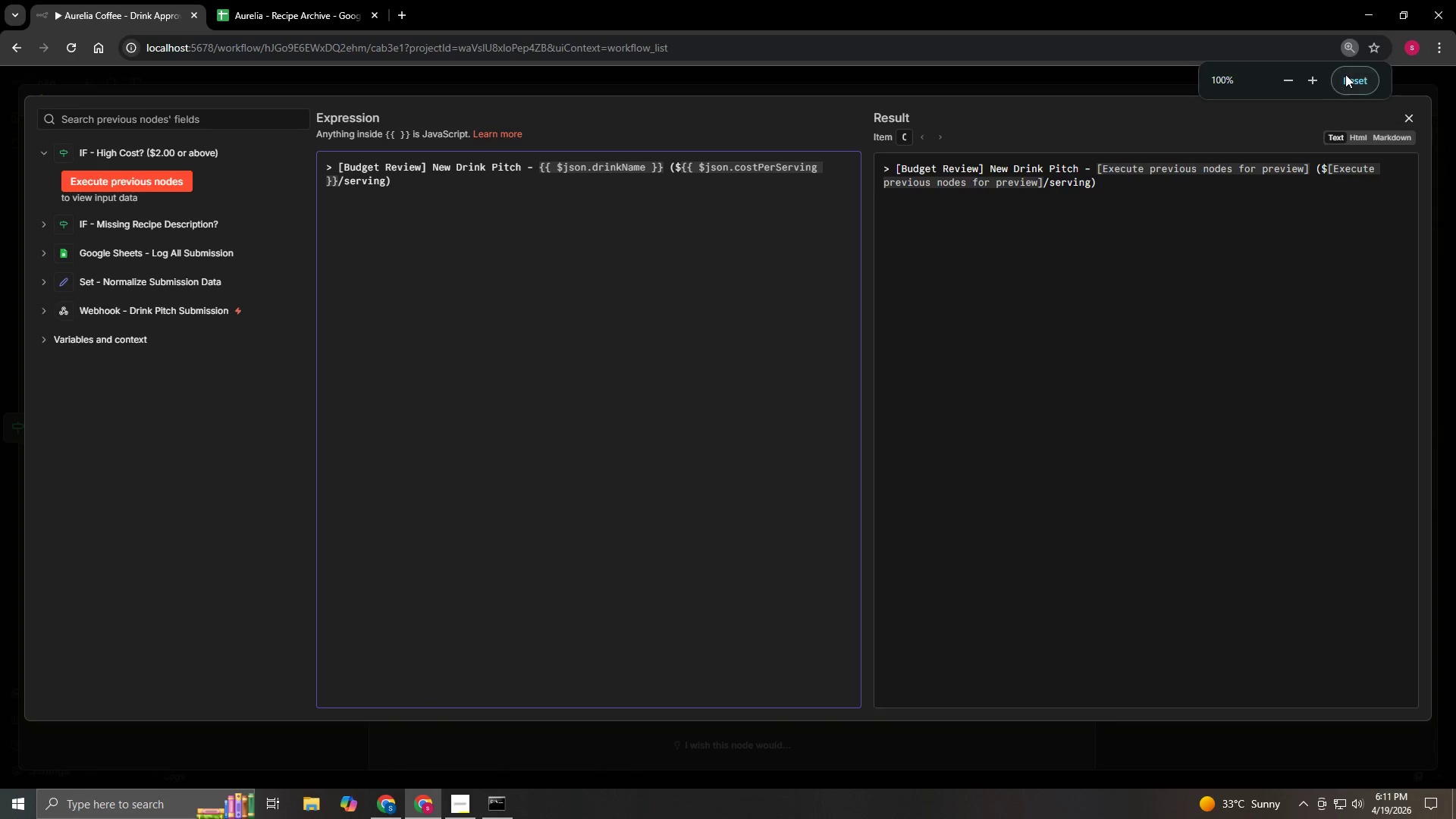 
left_click([1352, 75])
 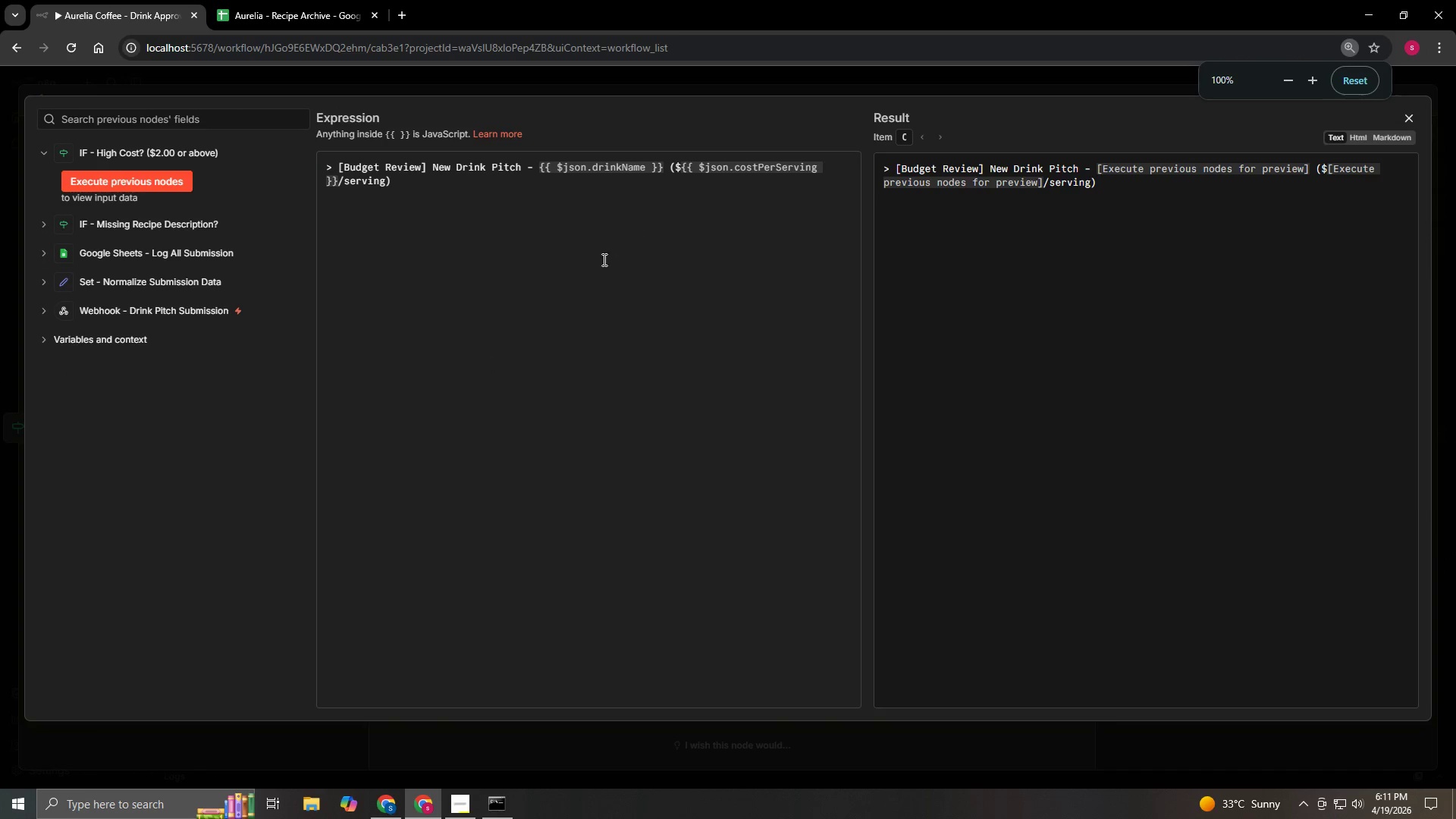 
left_click([600, 262])
 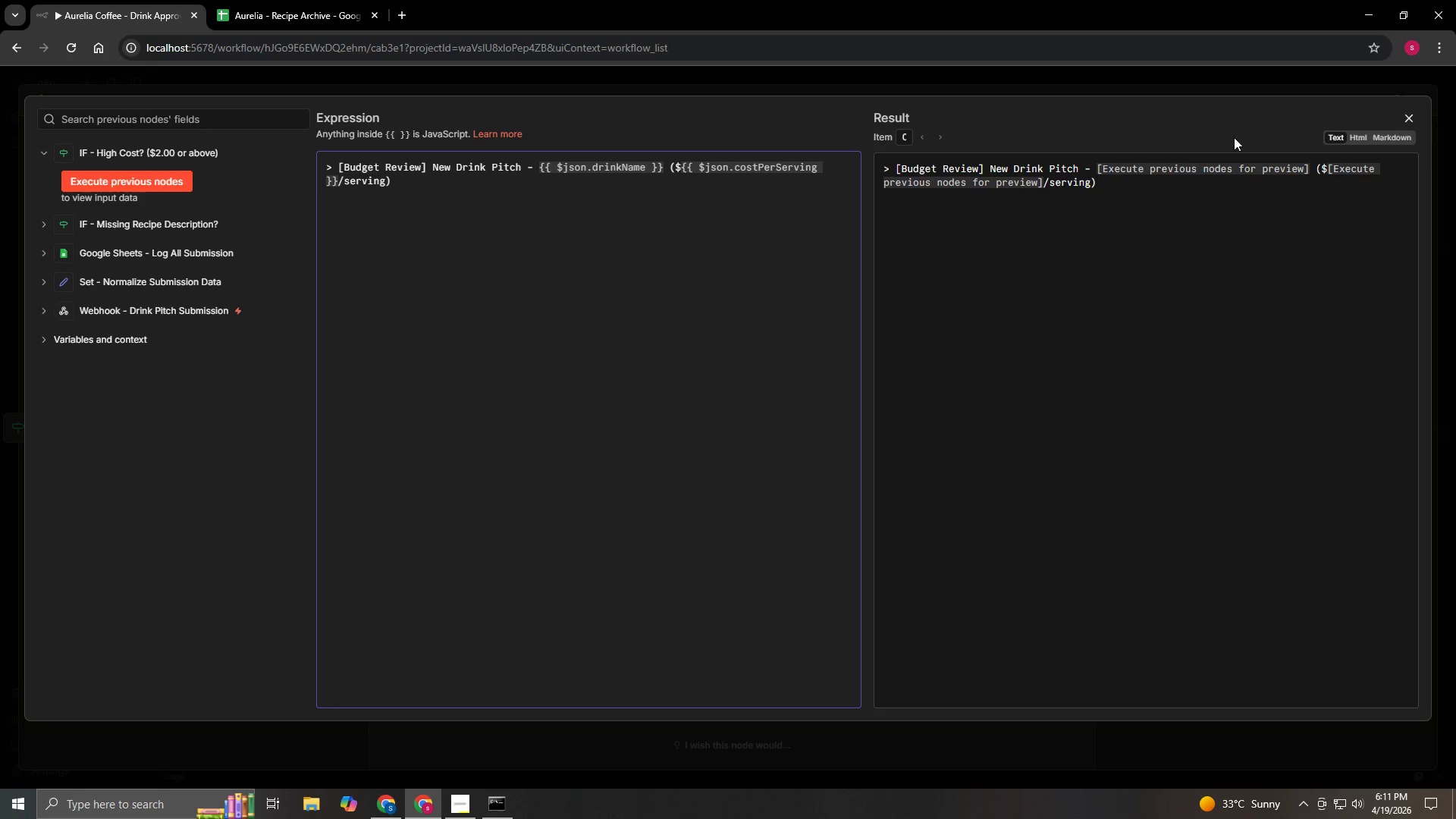 
left_click([1404, 124])
 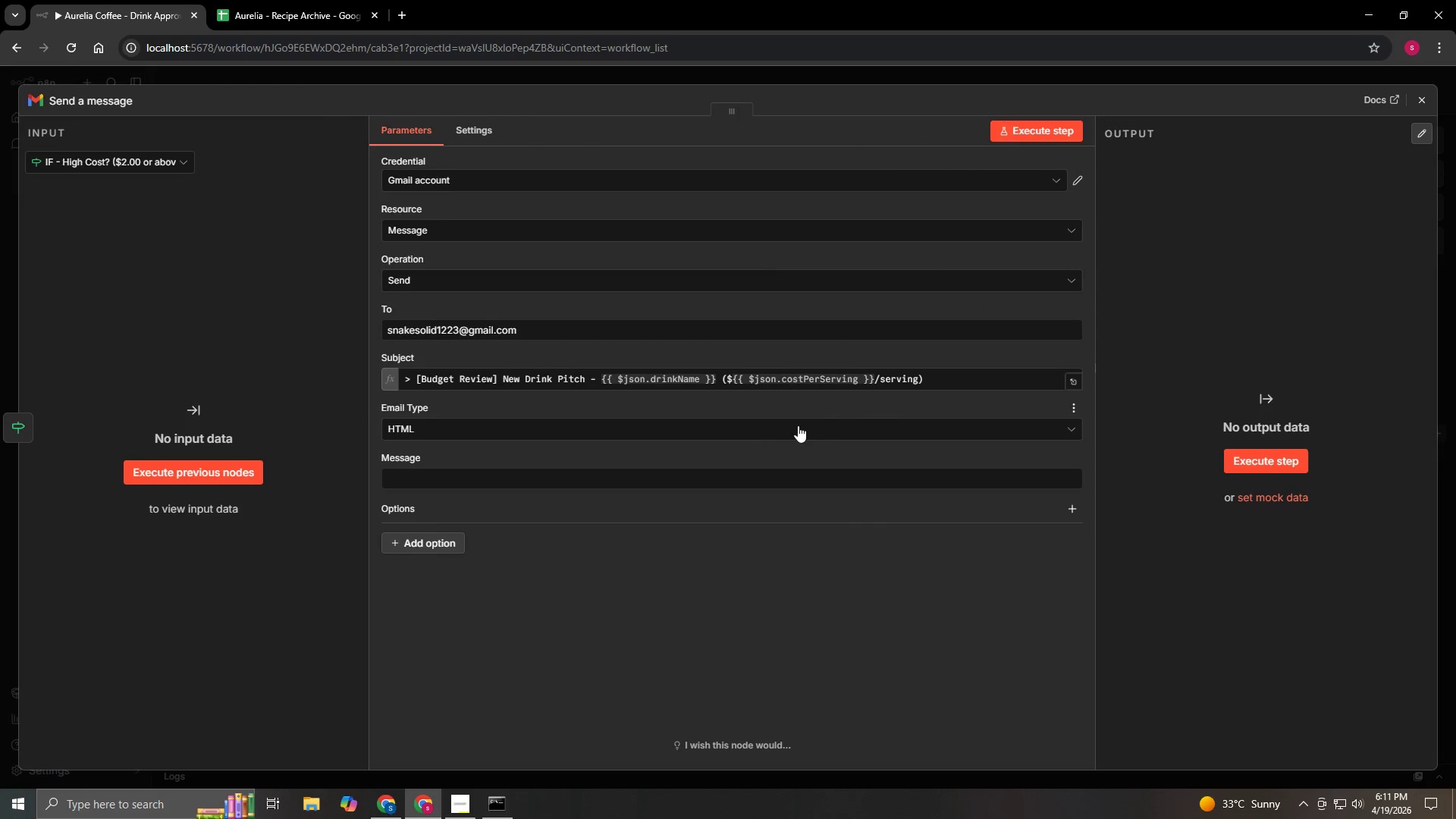 
scroll: coordinate [800, 427], scroll_direction: down, amount: 2.0
 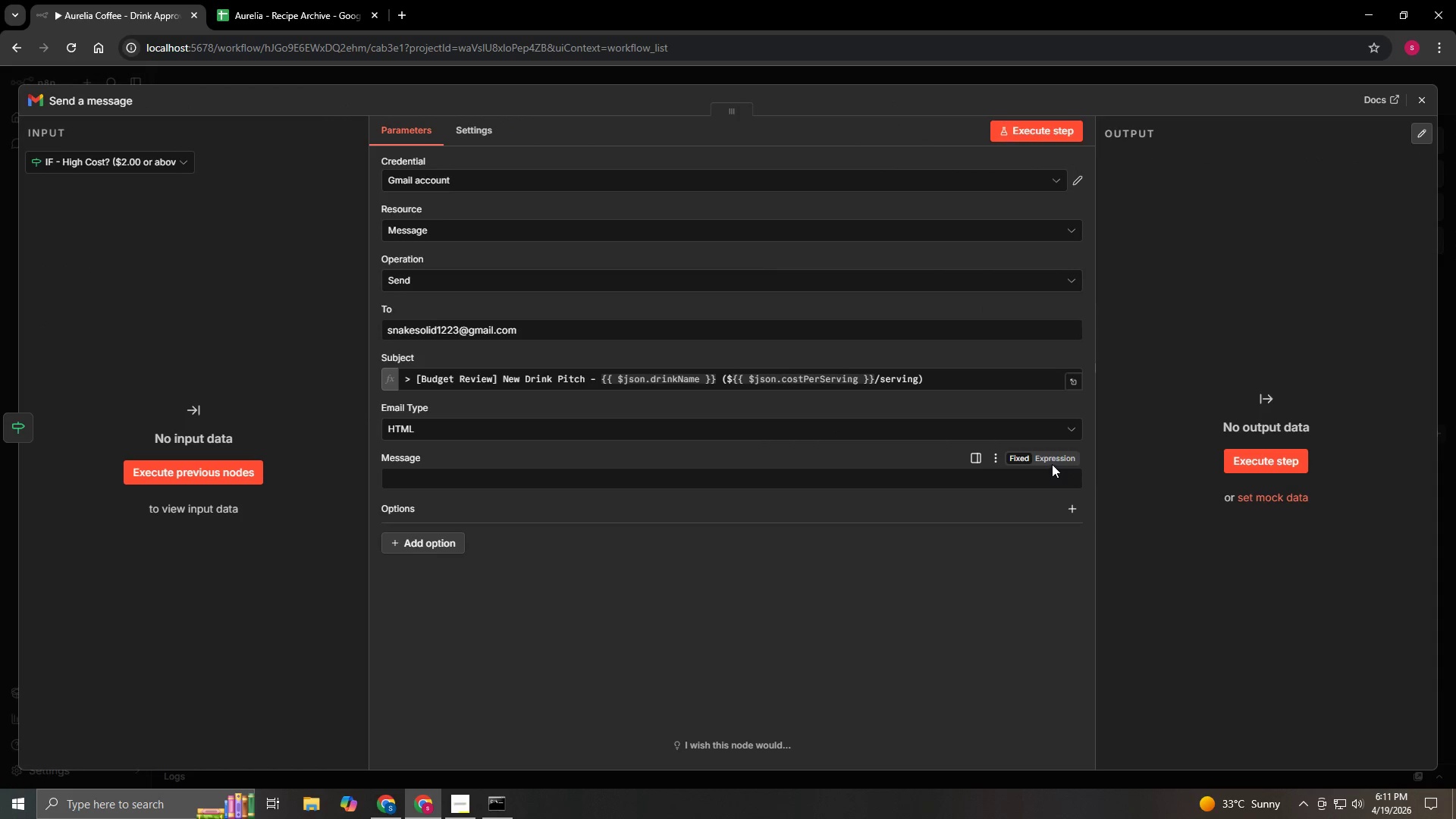 
left_click([1053, 460])
 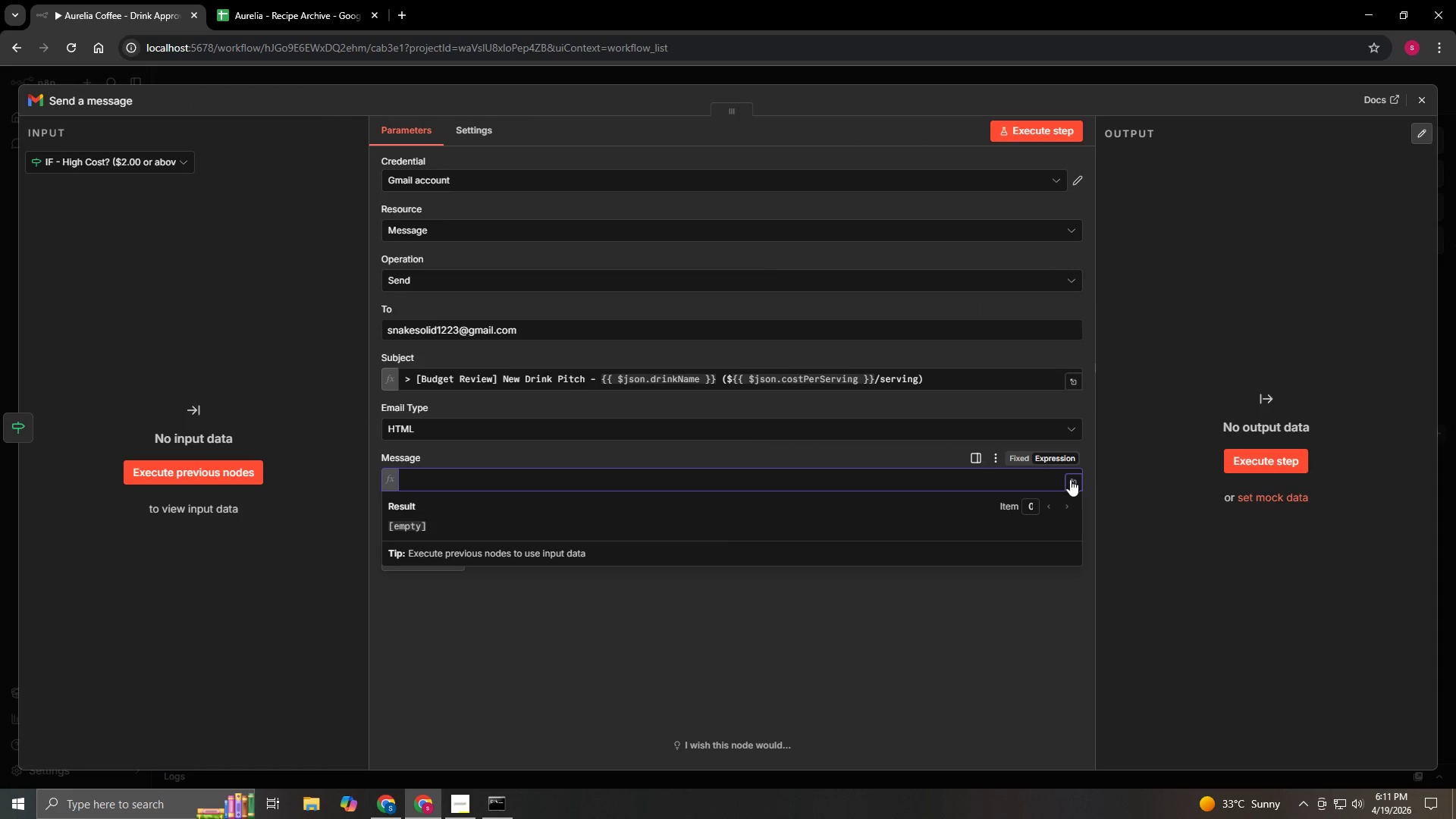 
left_click([1072, 479])
 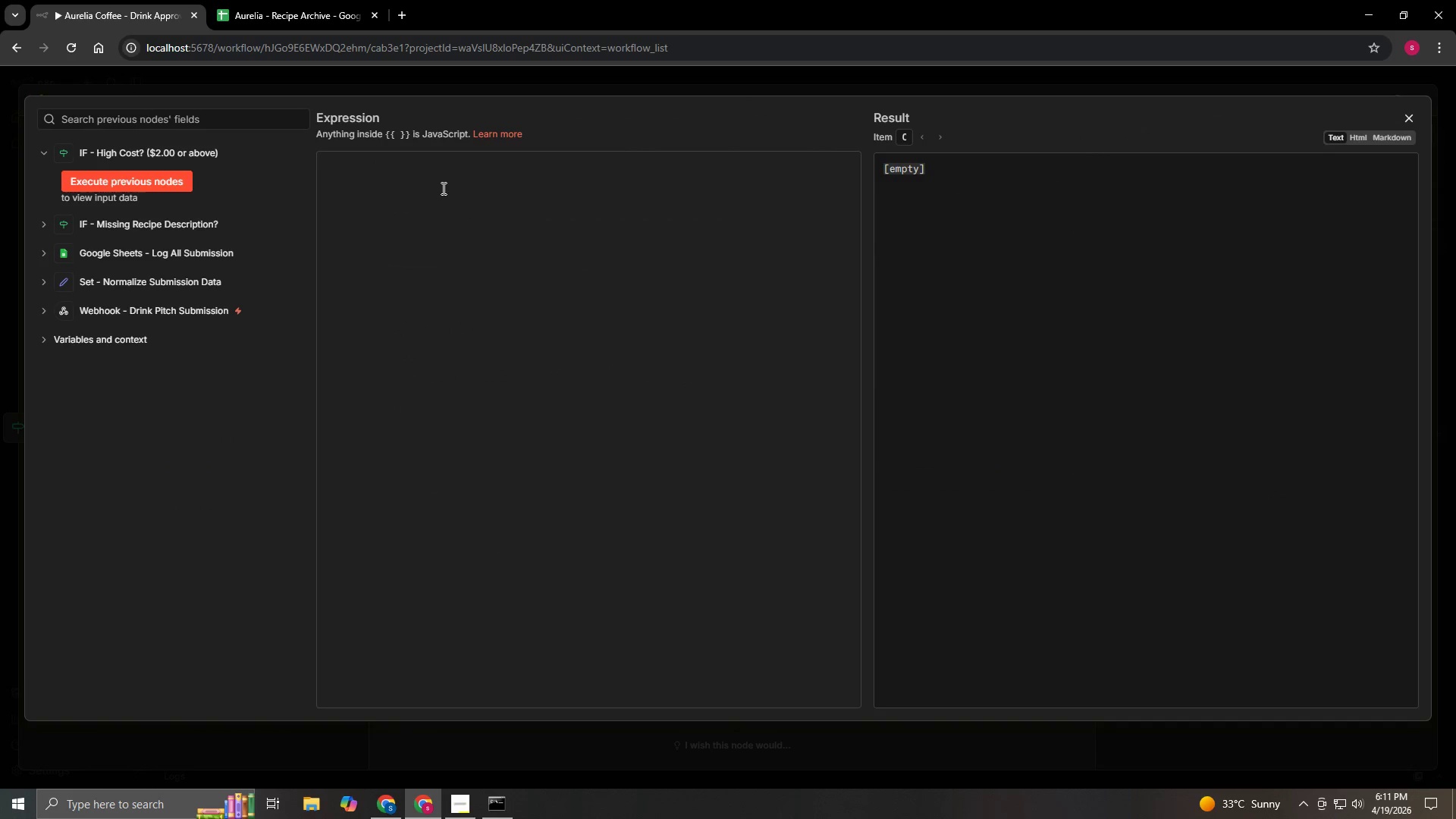 
left_click([441, 188])
 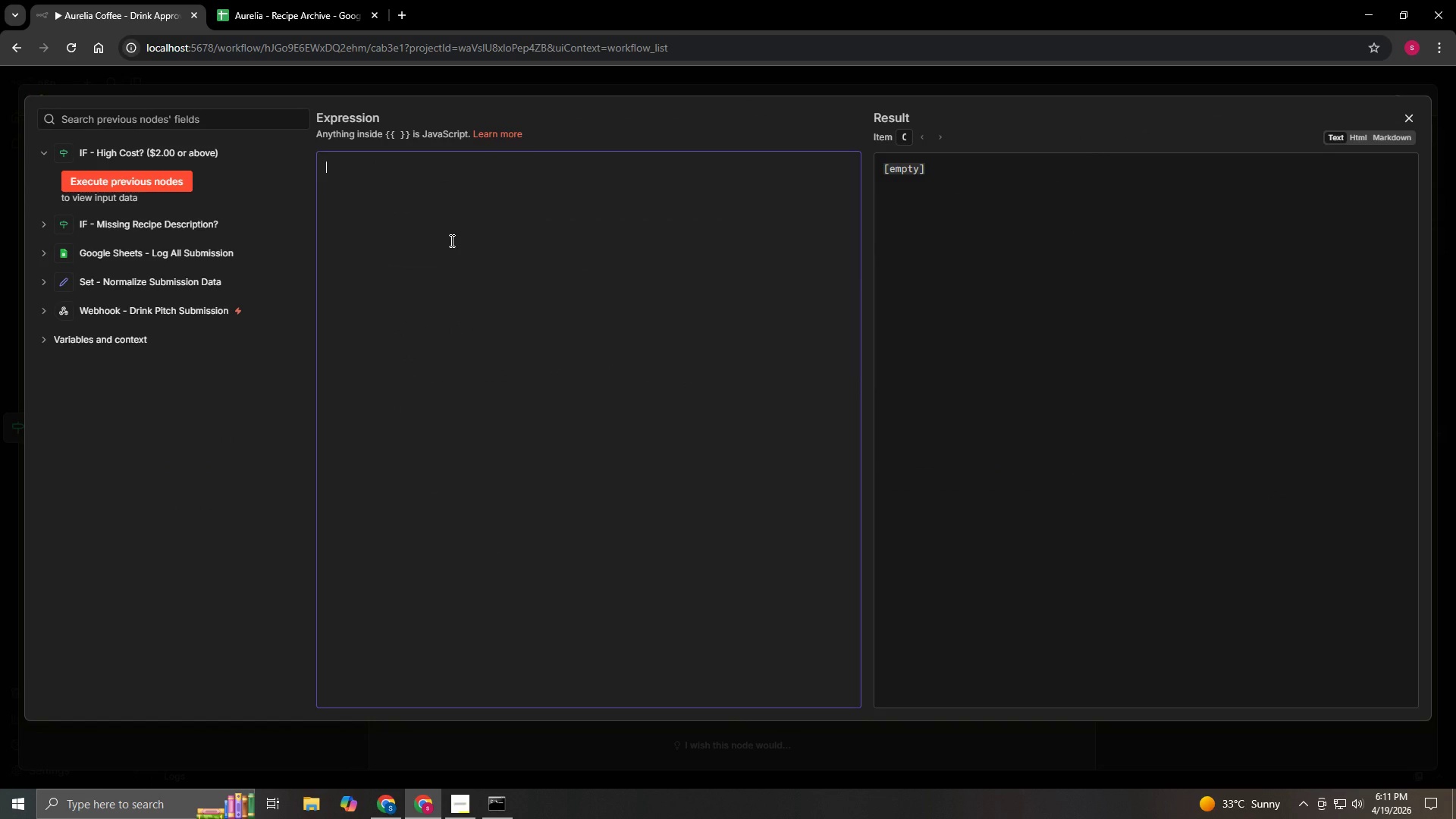 
wait(5.14)
 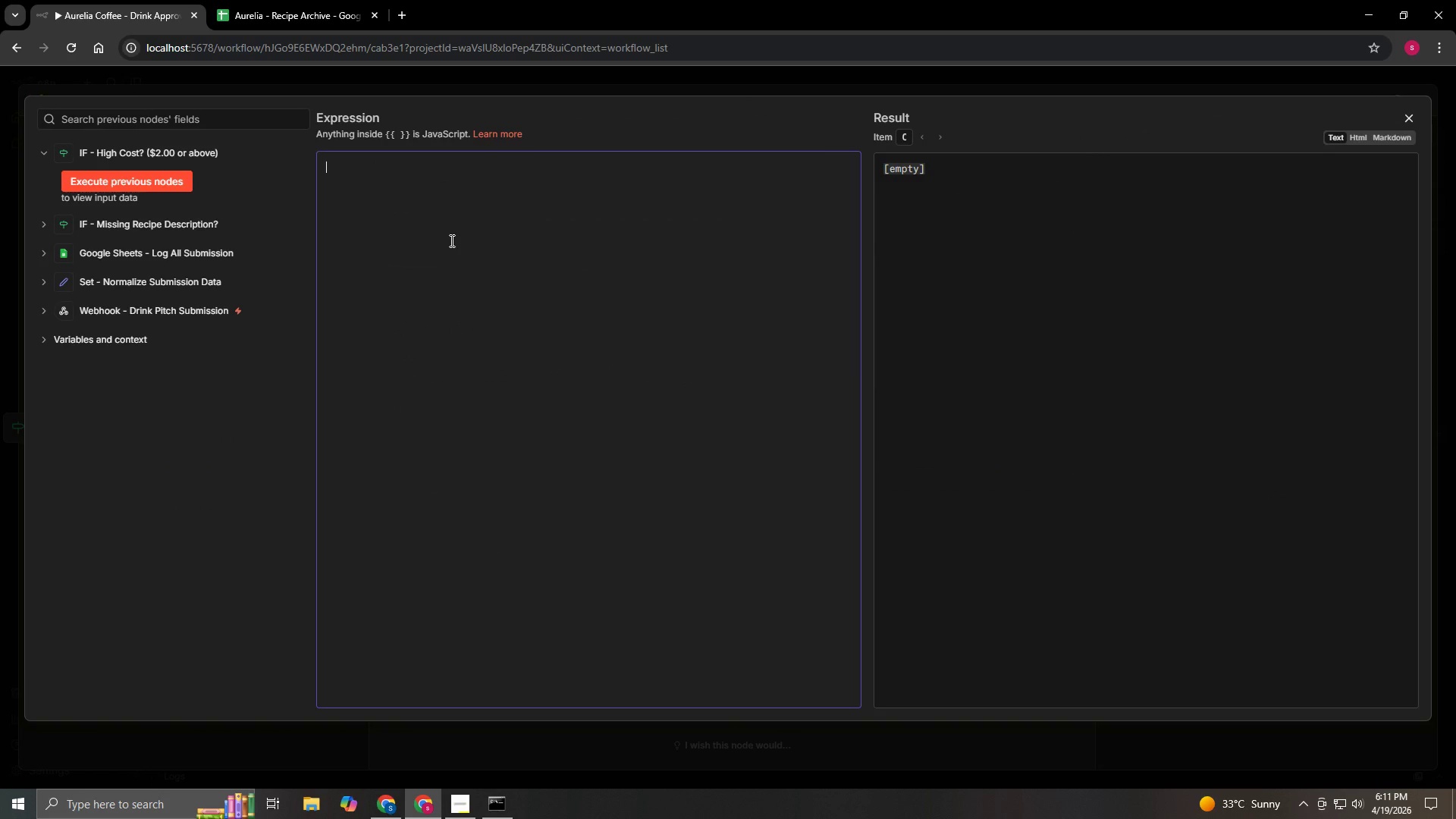 
type(<p>Hi,</p>)
 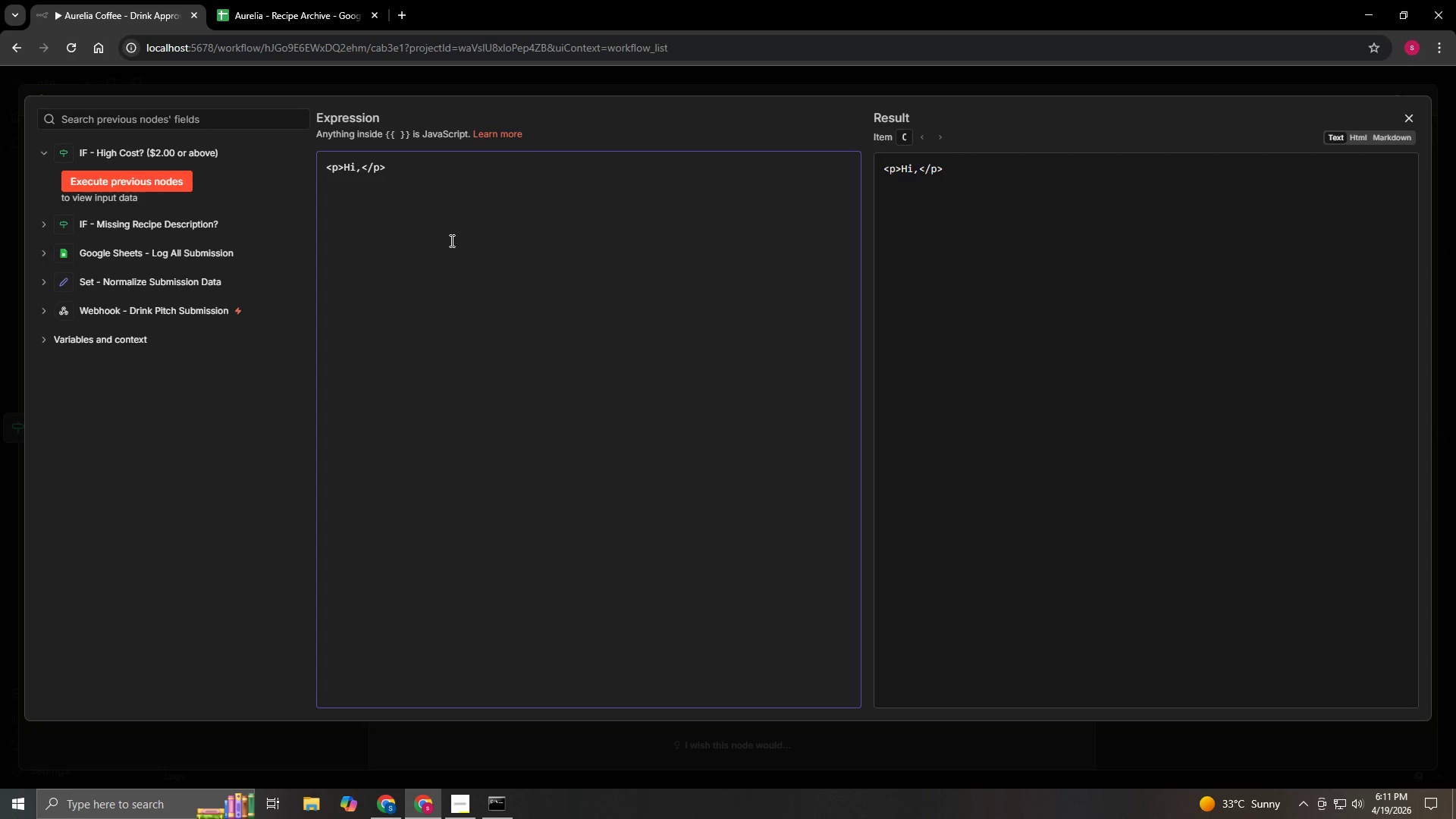 
key(Enter)
 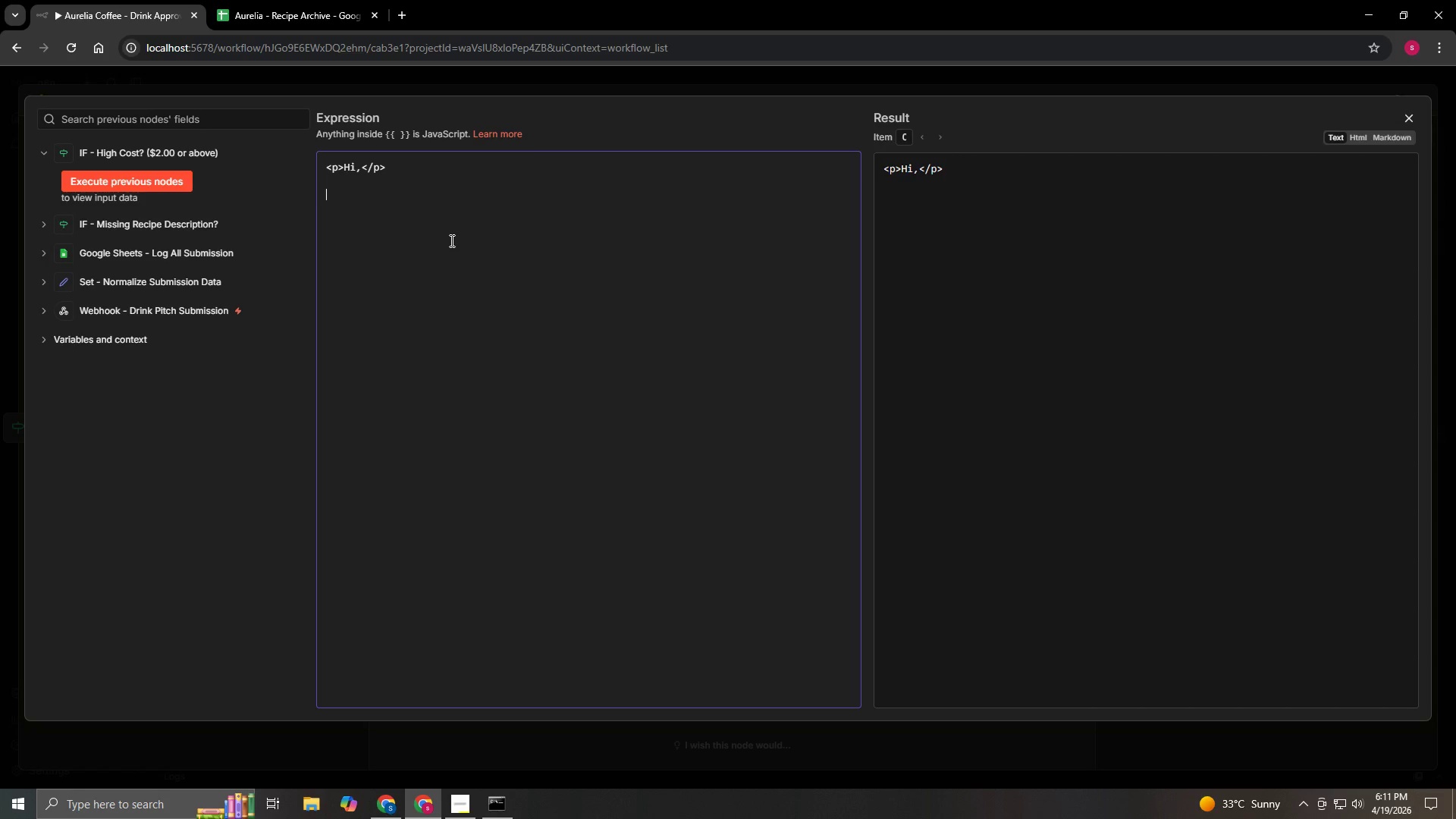 
key(Enter)
 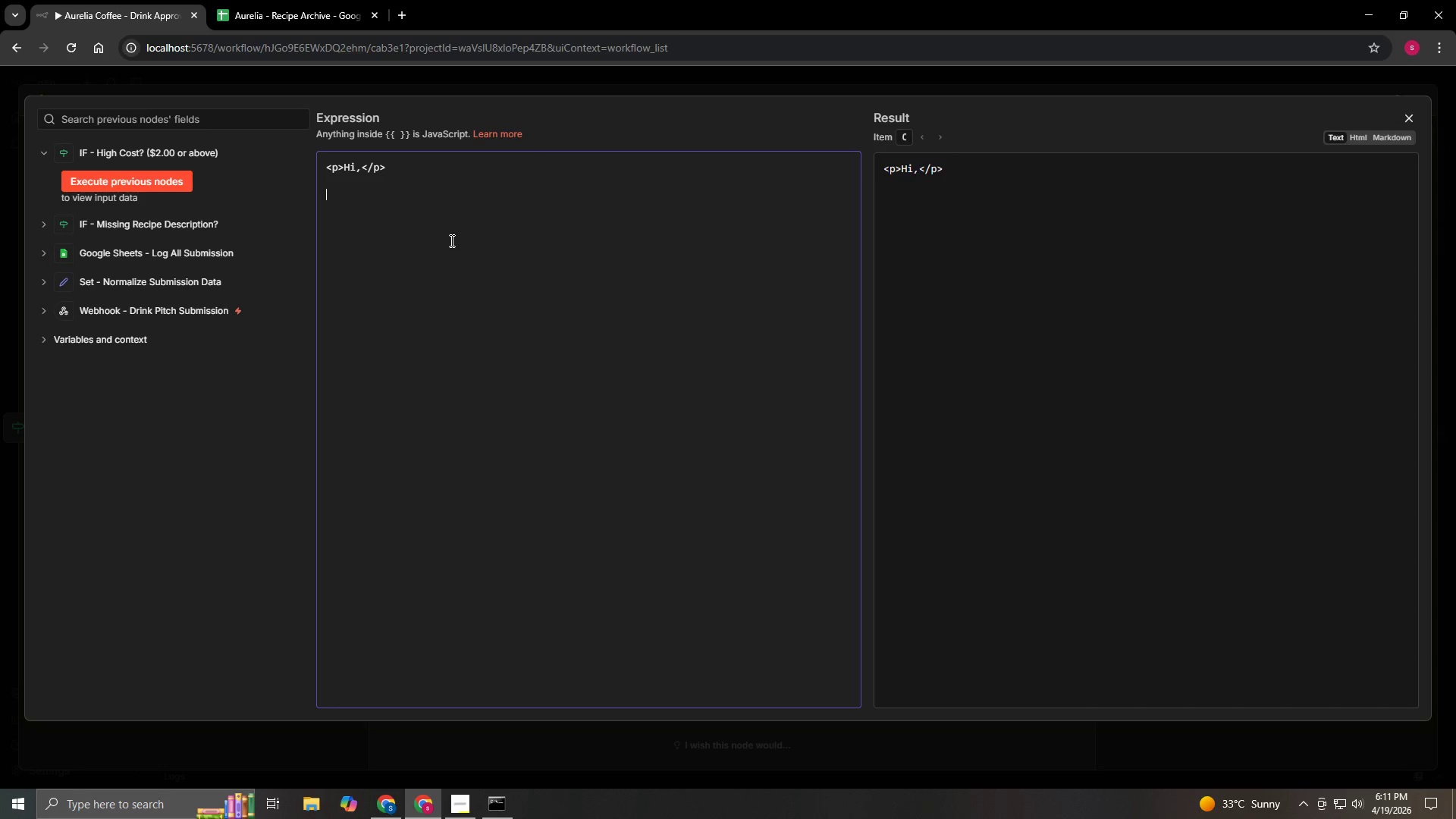 
type(<p>A new seasonal drink pitch)
 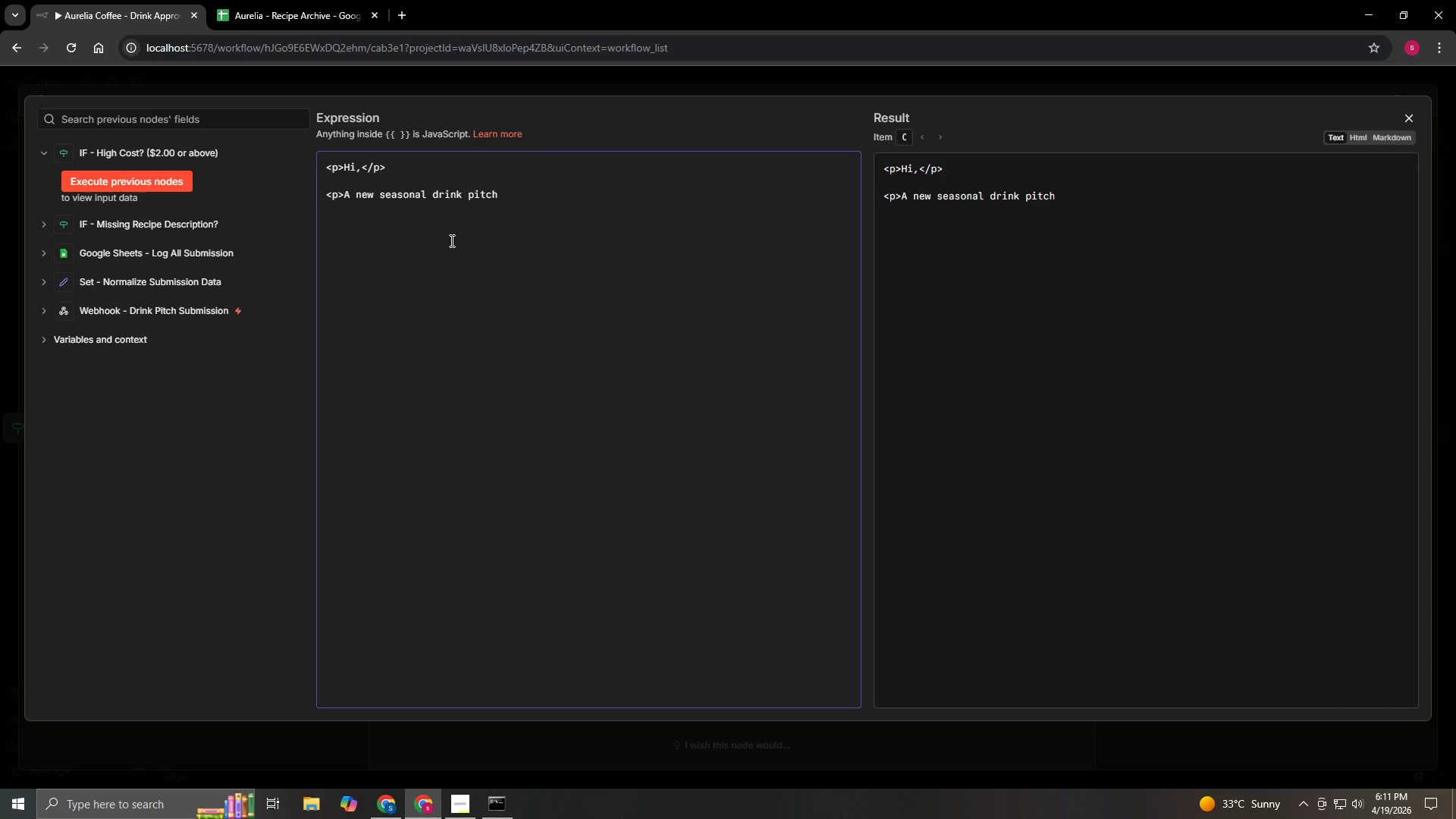 
wait(123.0)
 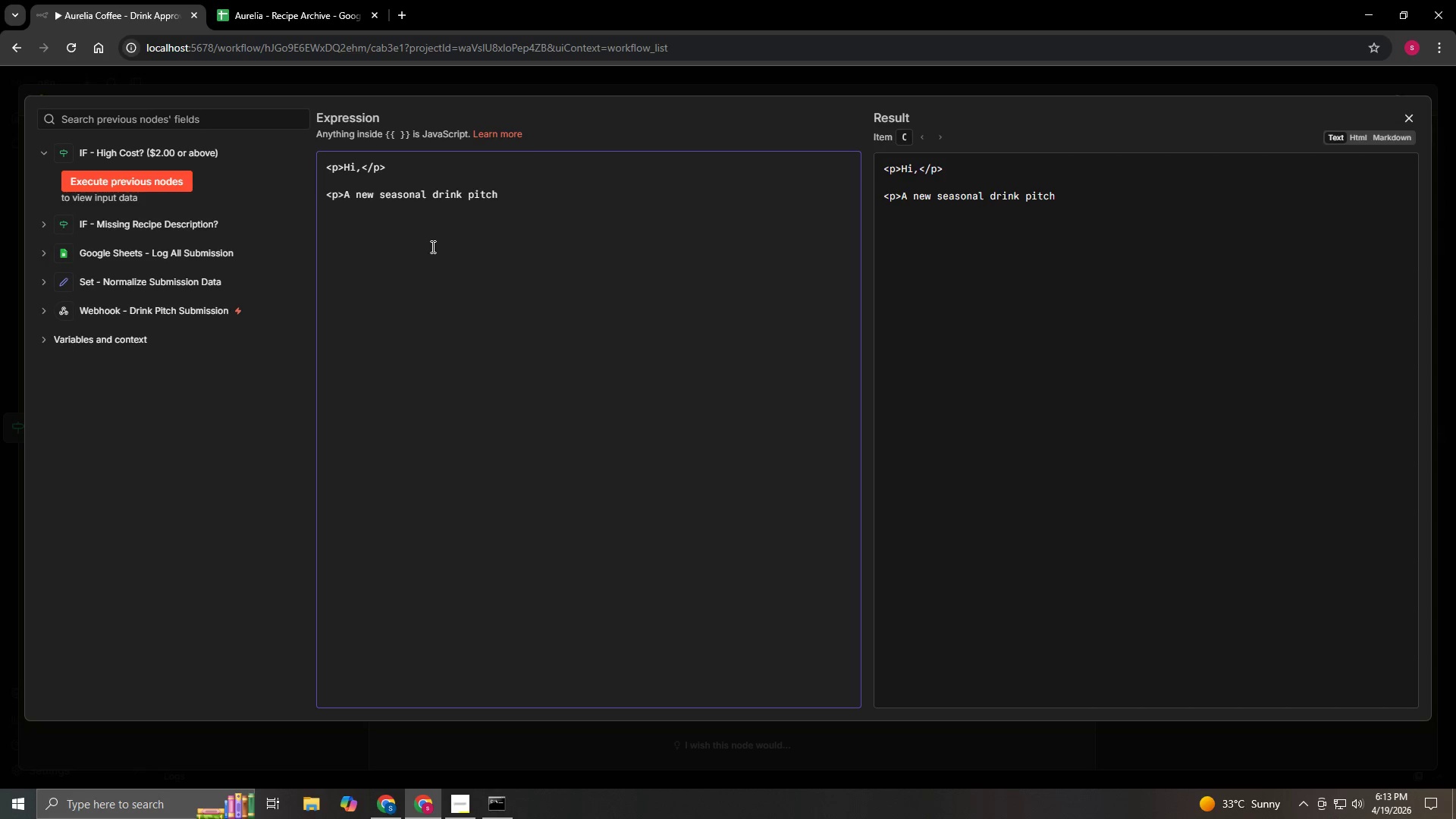 
type( has been submitted through the Barista Spotlight Program)
 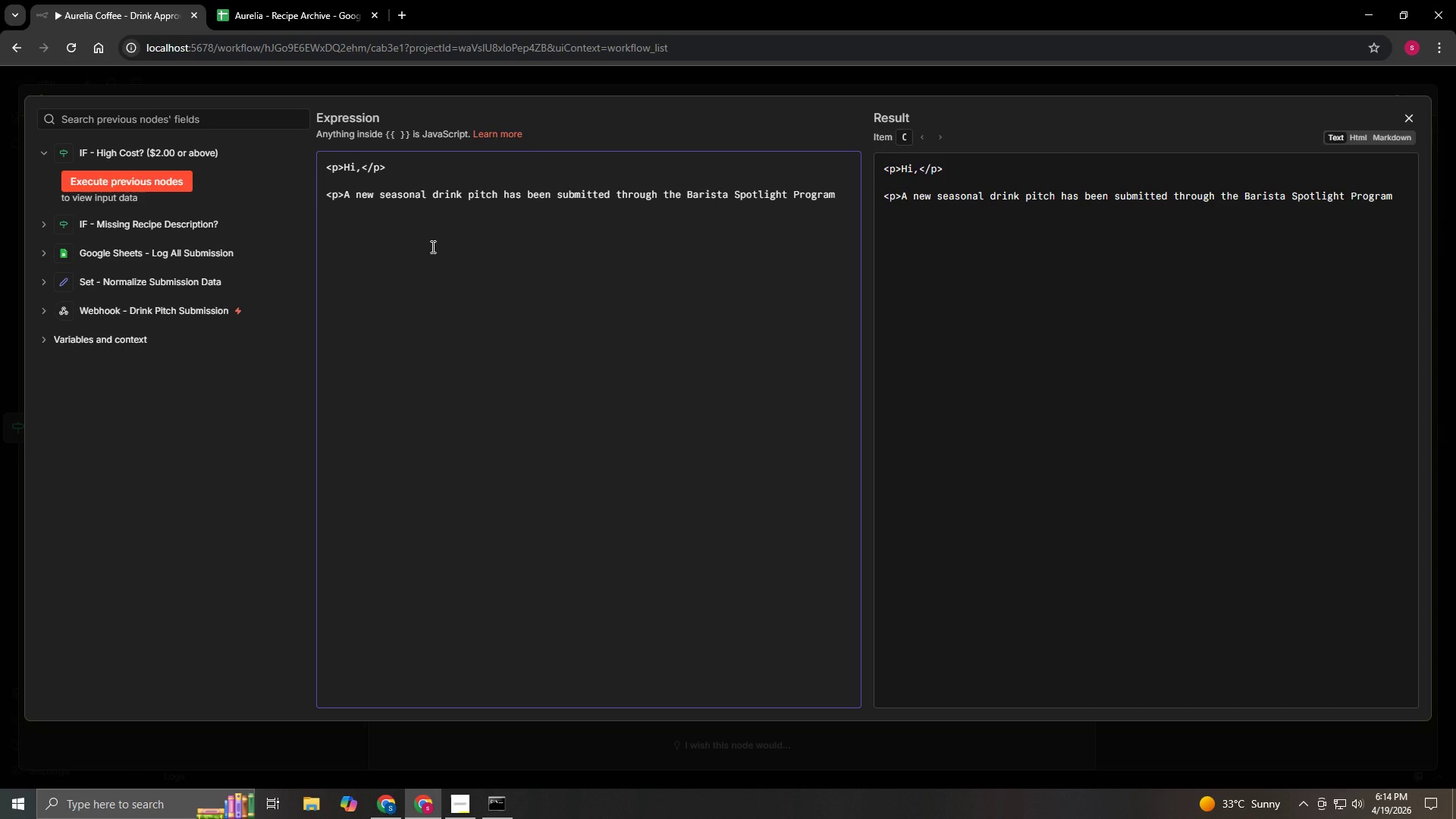 
hold_key(key=ArrowLeft, duration=0.58)
 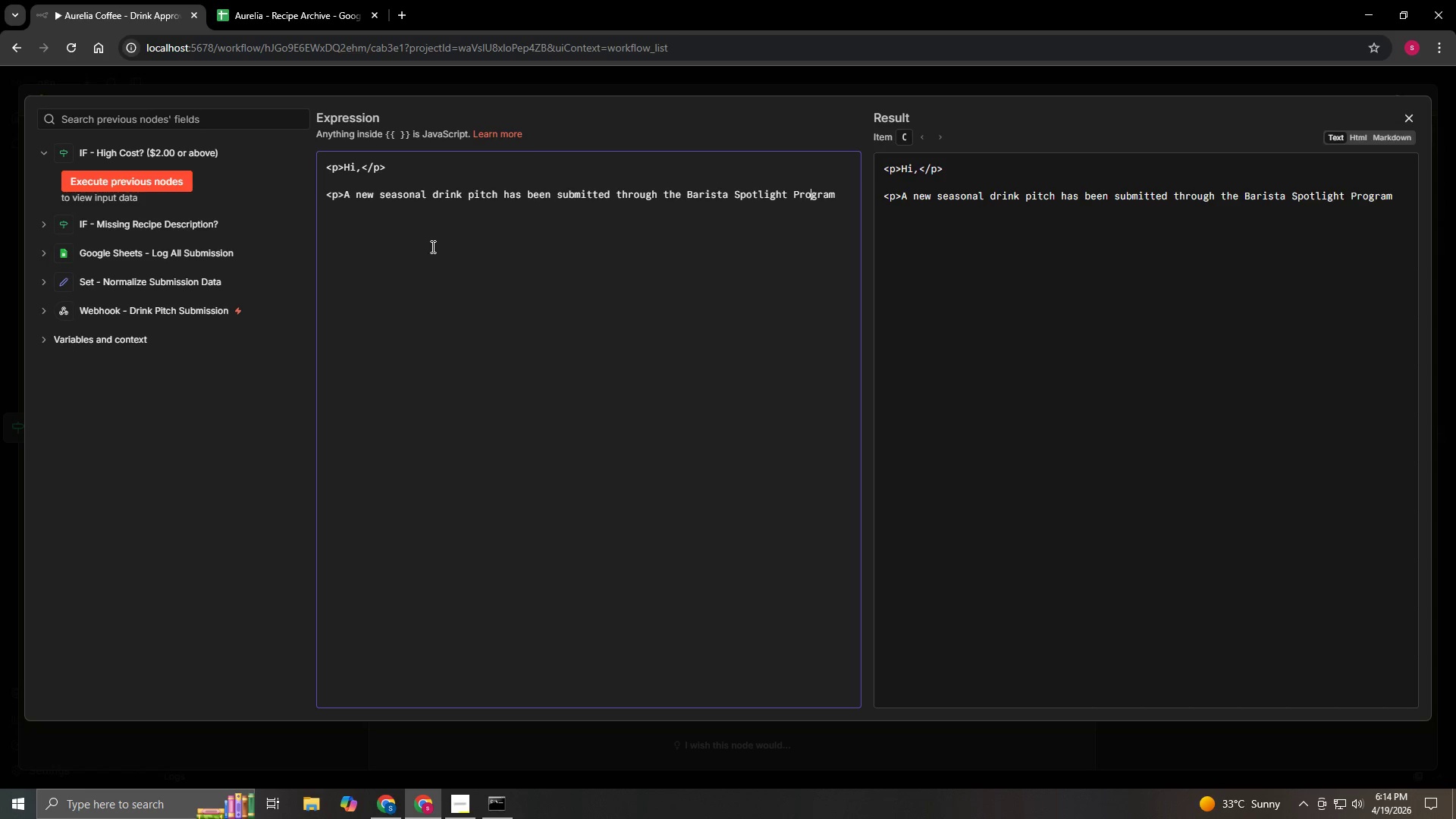 
key(ArrowLeft)
 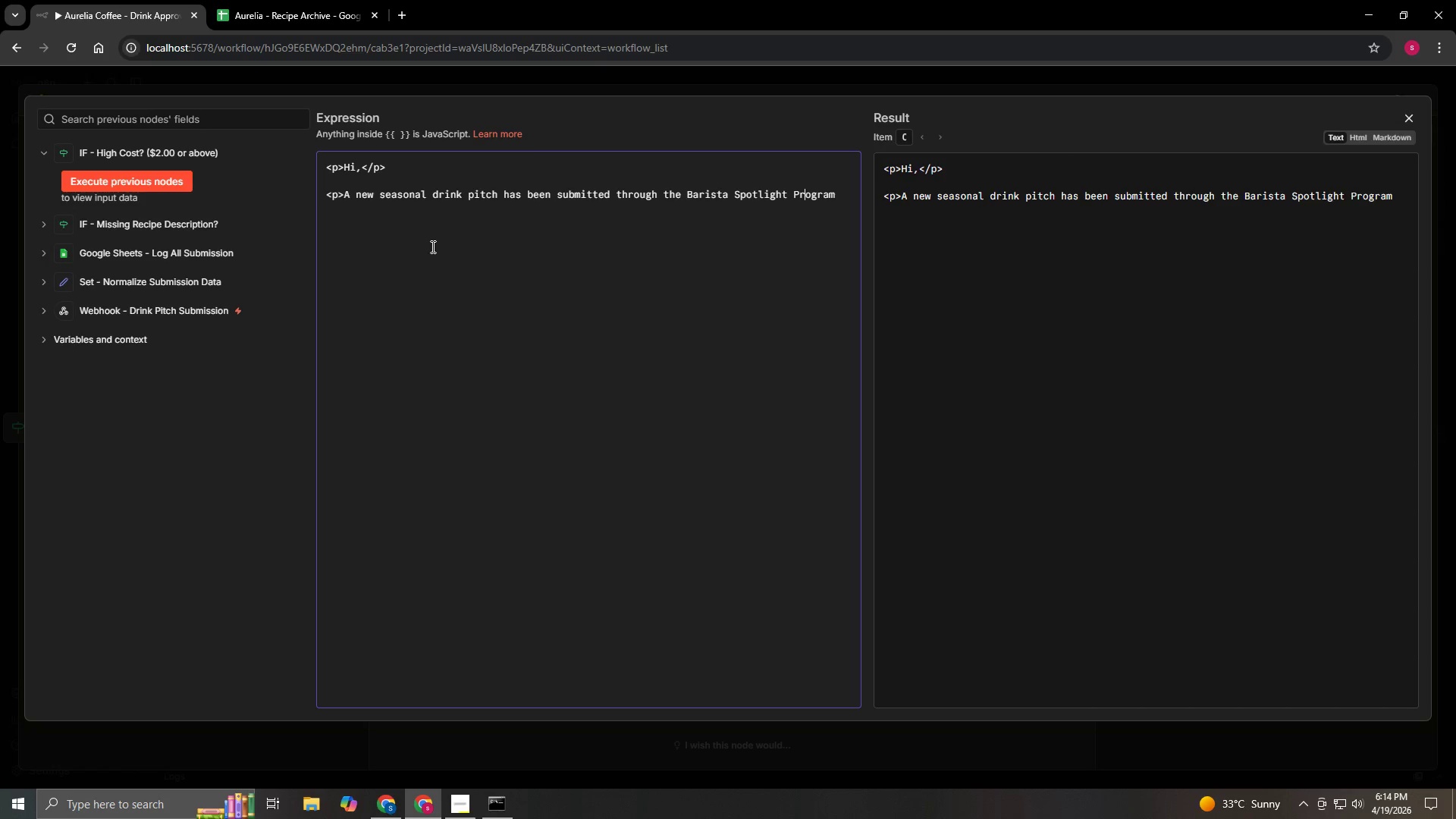 
key(ArrowLeft)
 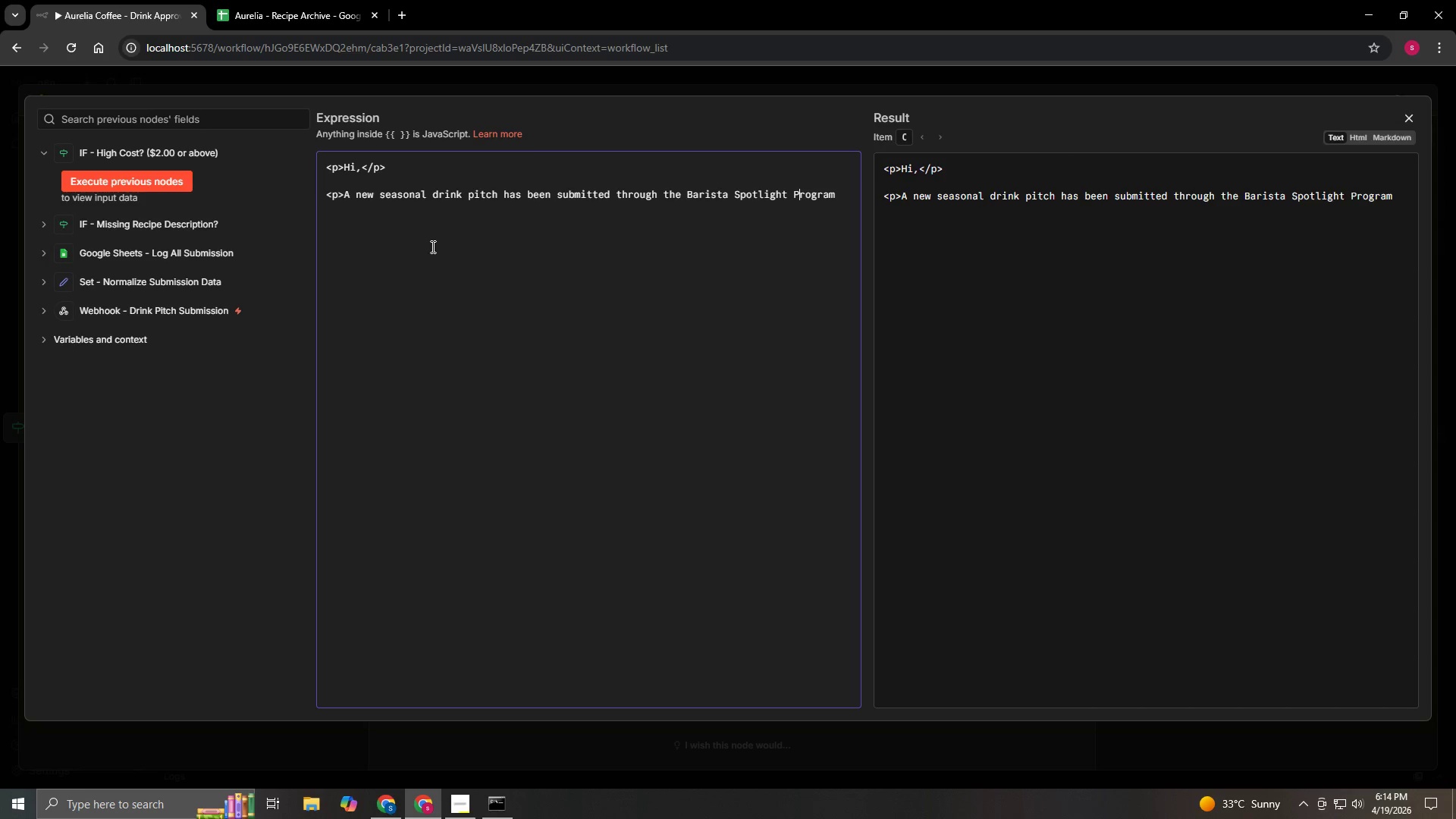 
key(ArrowLeft)
 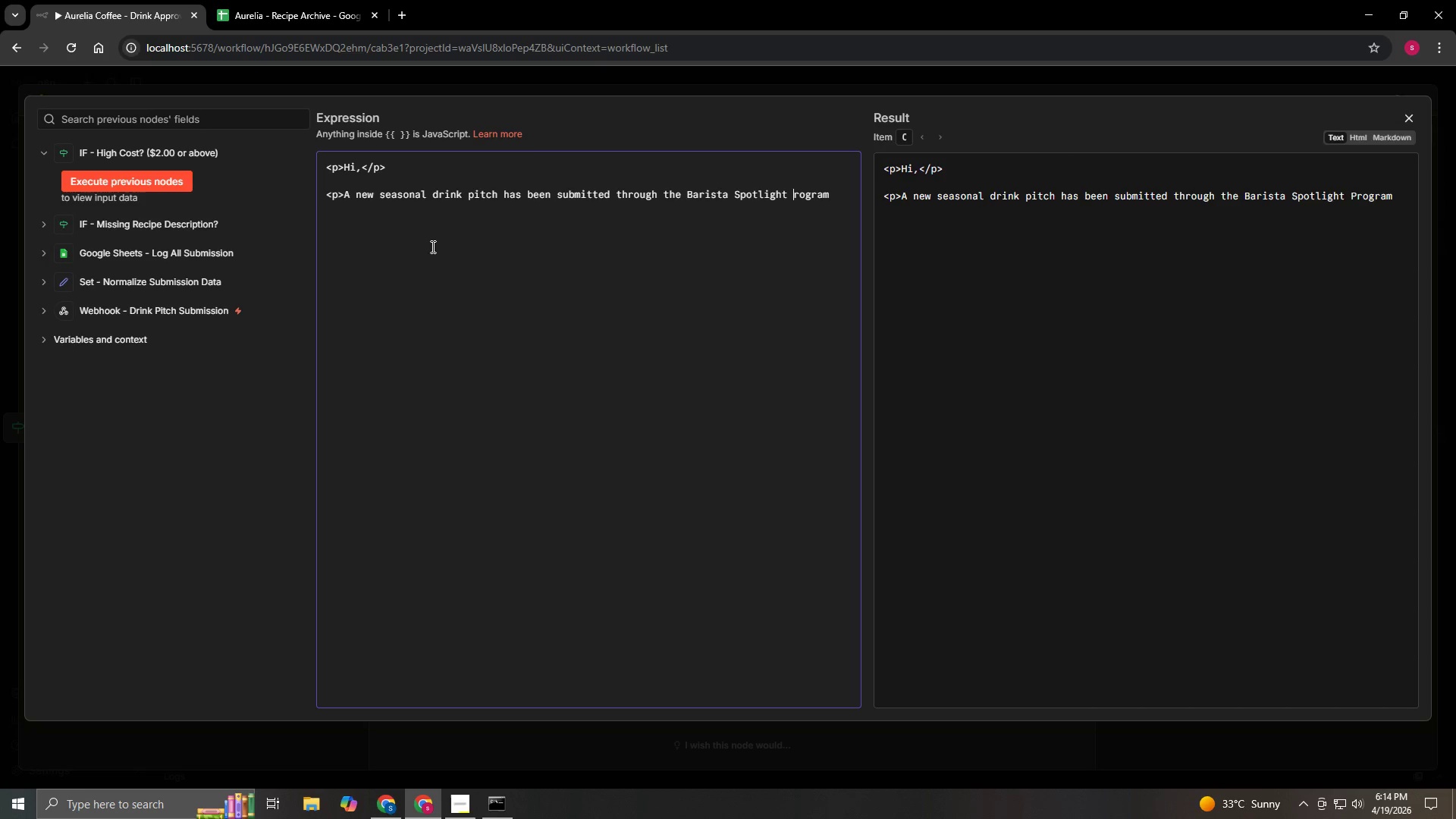 
key(Backspace)
 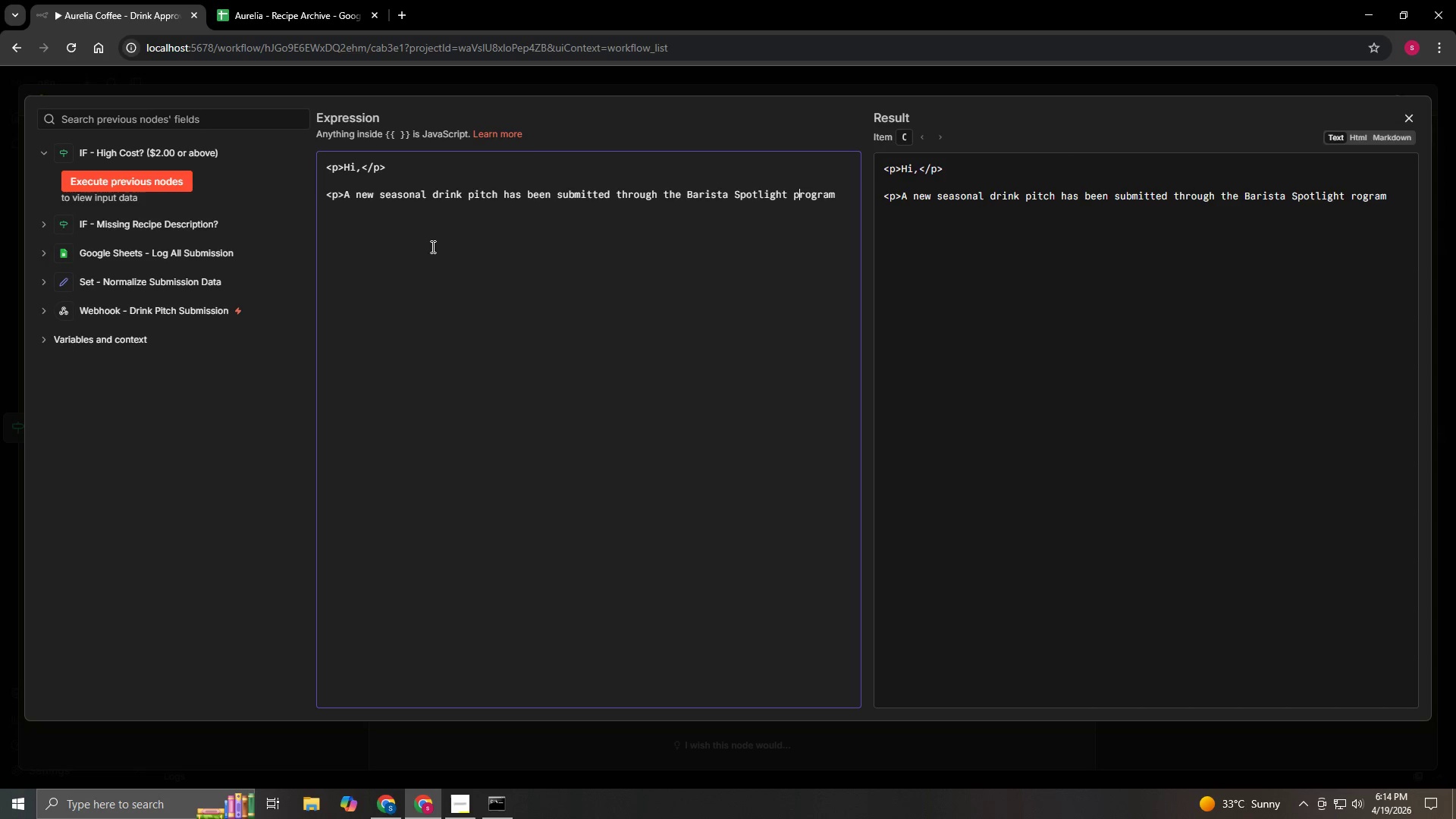 
key(P)
 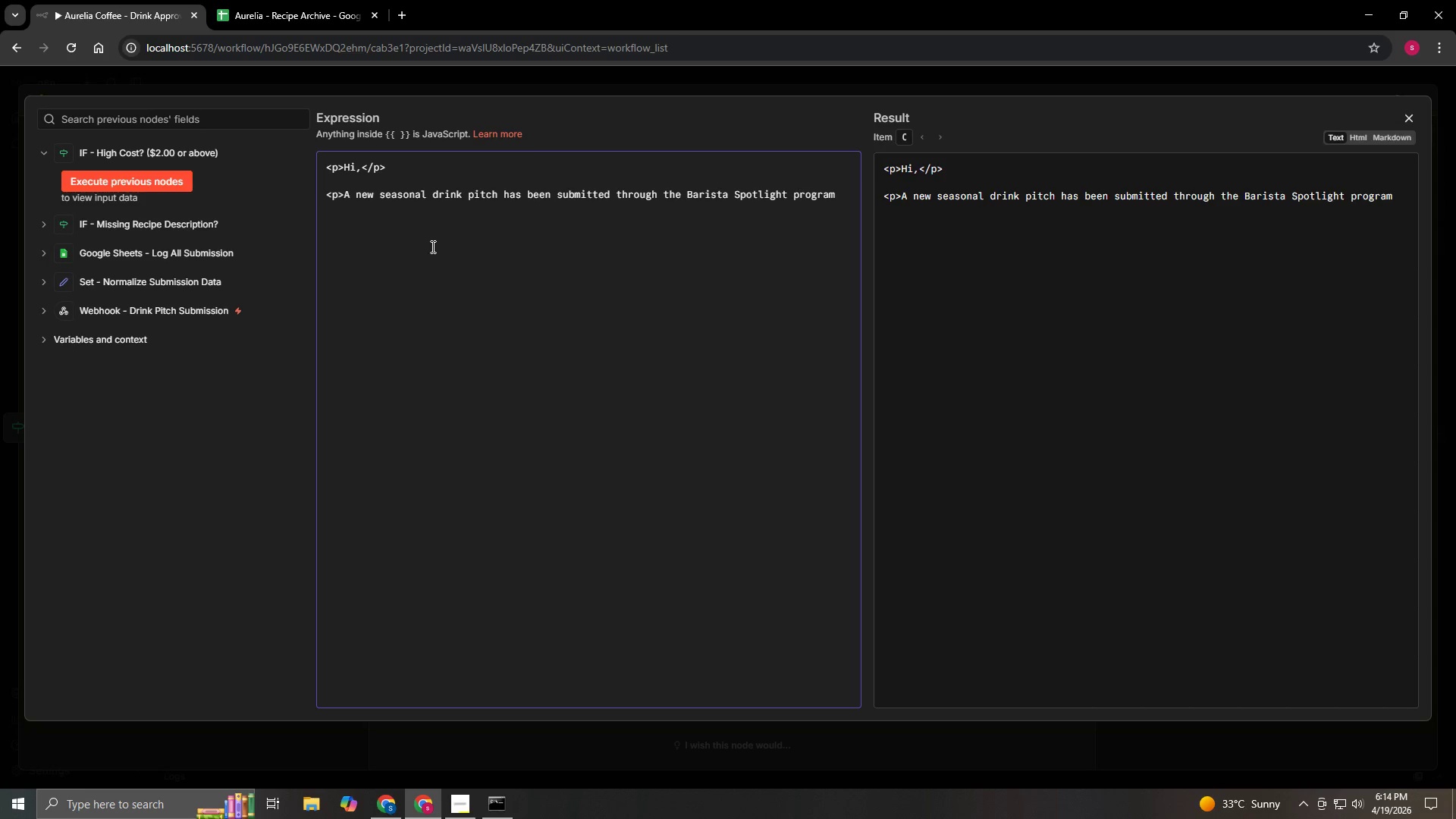 
hold_key(key=ArrowRight, duration=0.61)
 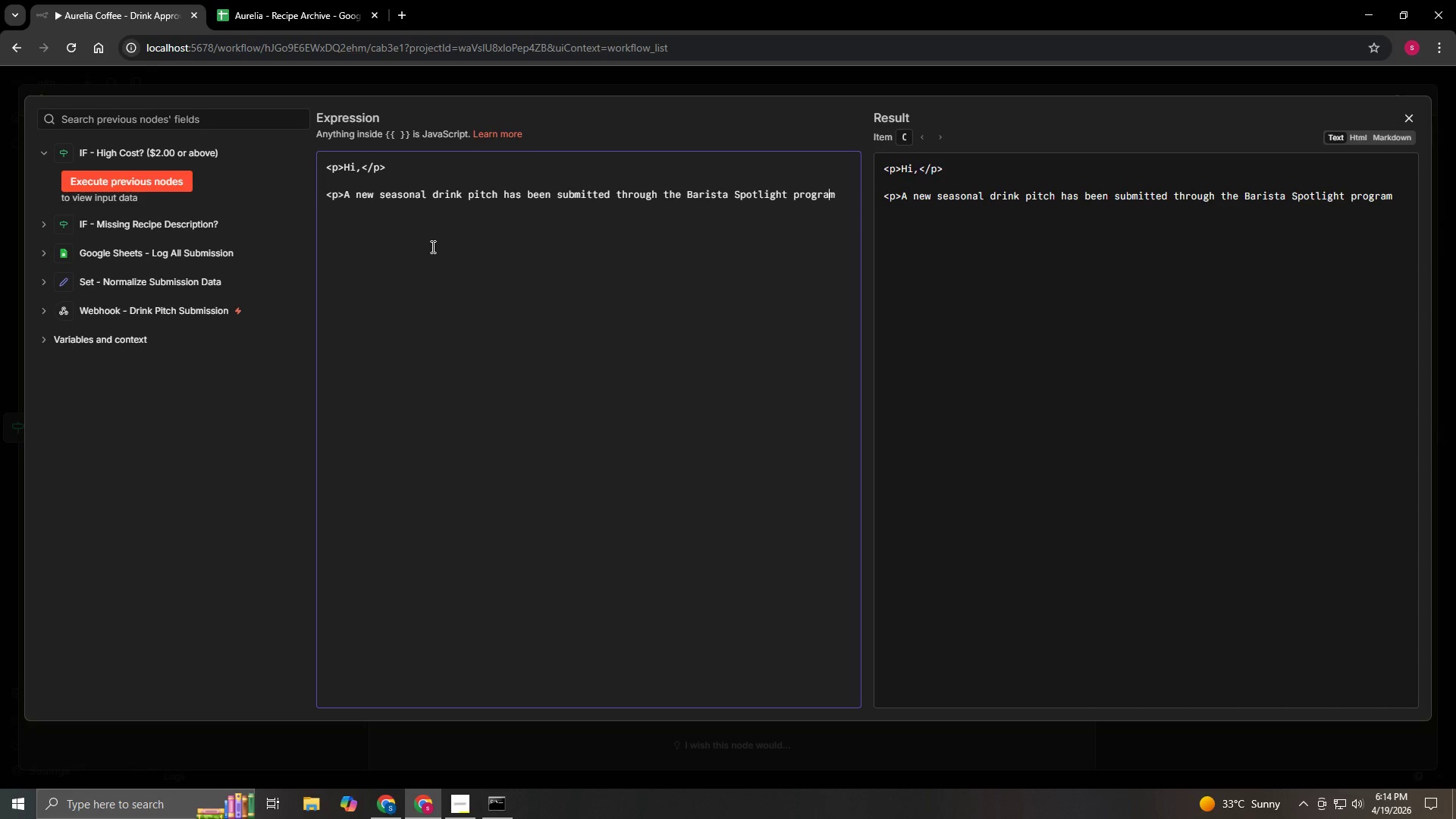 
key(ArrowRight)
 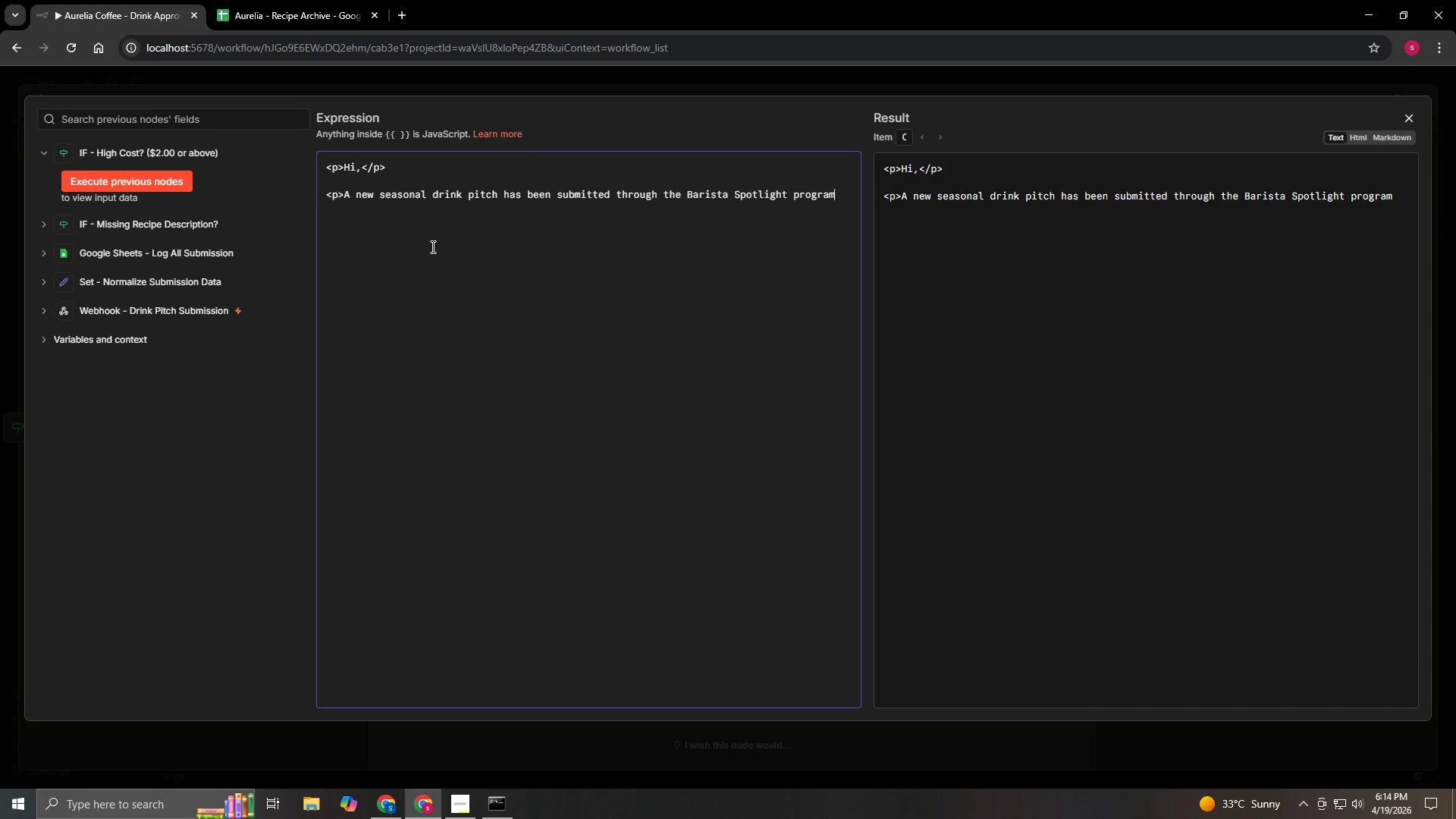 
key(ArrowRight)
 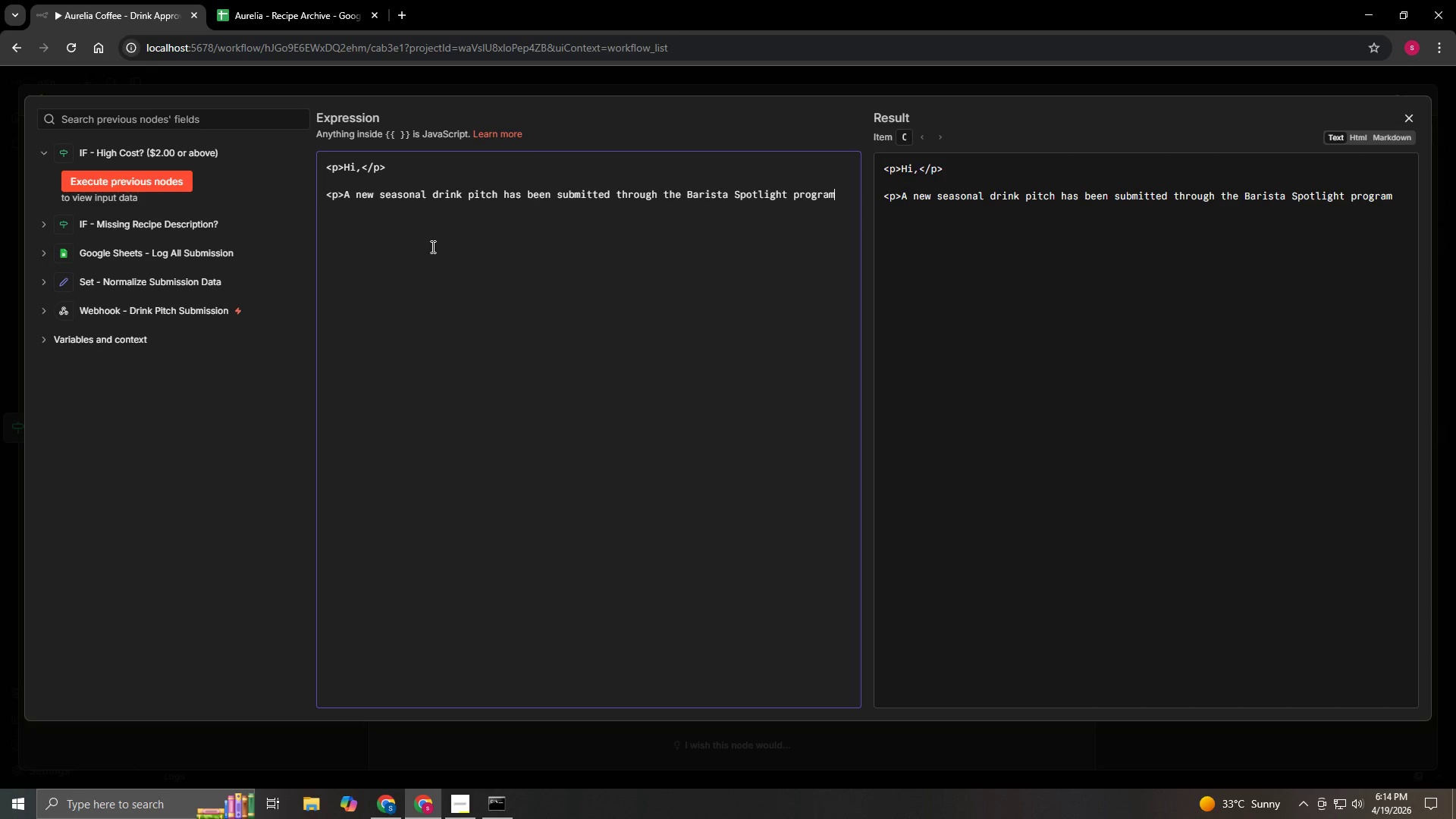 
type(. b)
key(Backspace)
type(Because the estimated cost per serving is <strin)
key(Backspace)
key(Backspace)
type(ong>${{$json.costPerServing)
 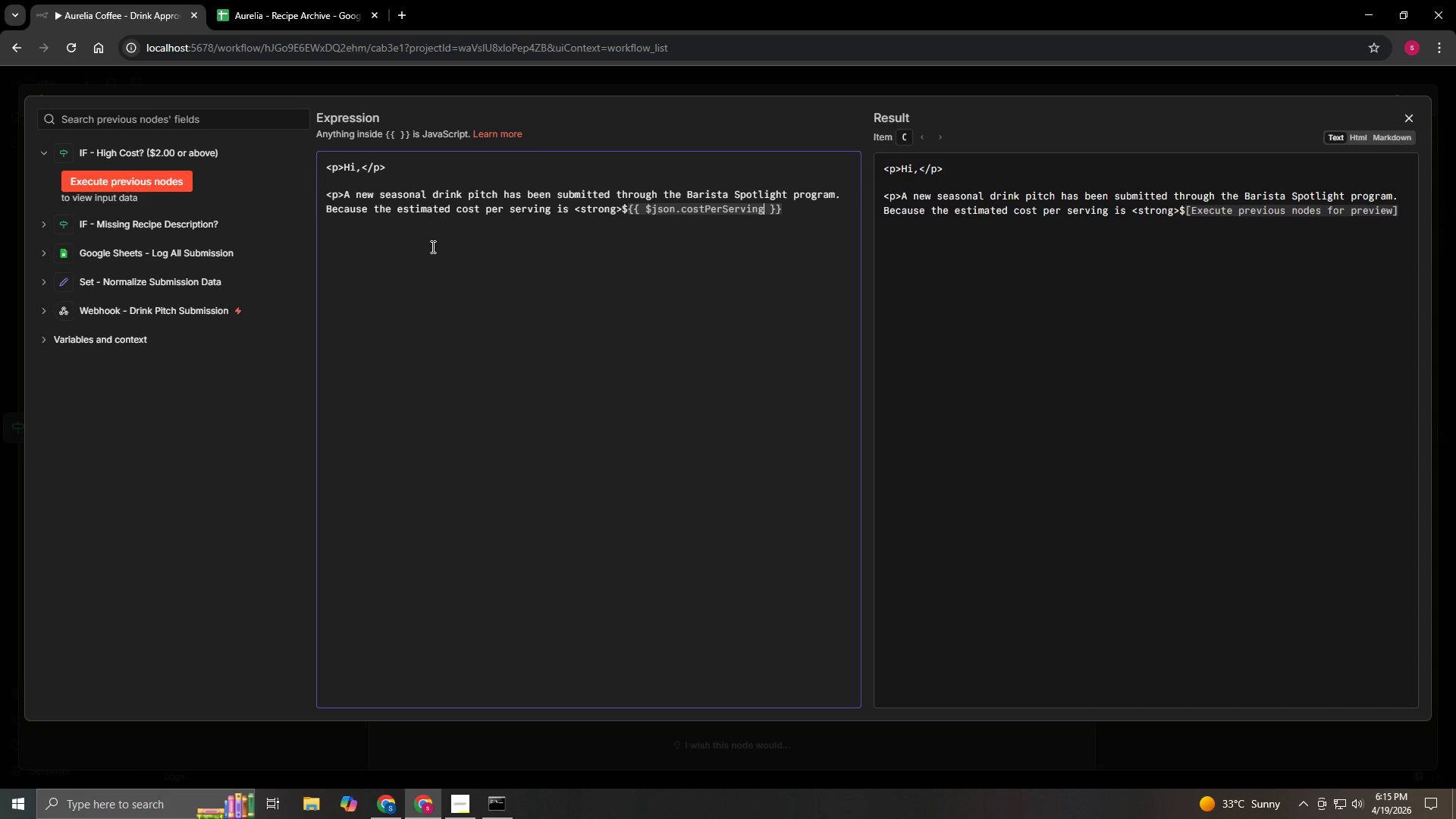 
key(ArrowRight)
 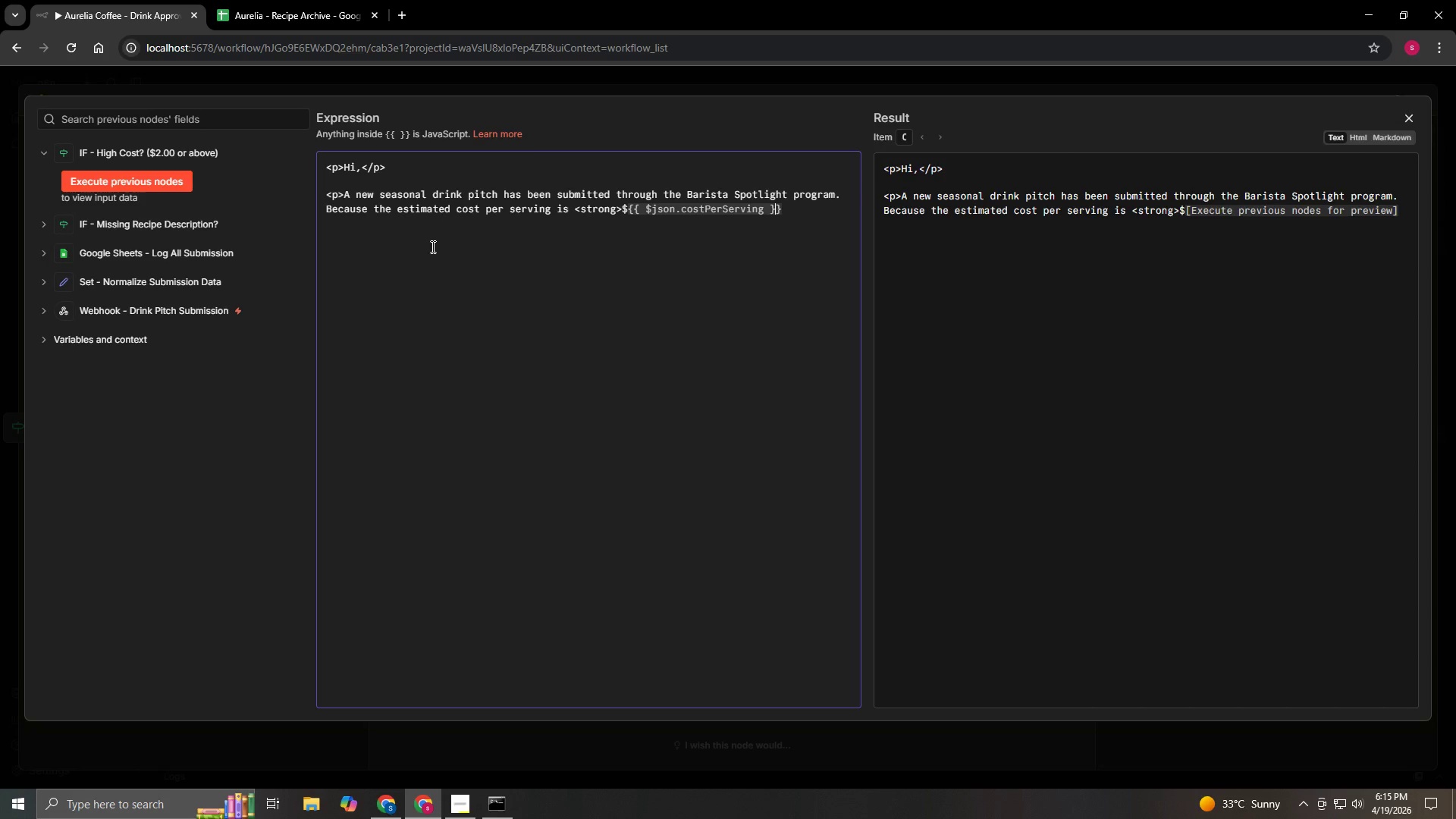 
key(ArrowRight)
 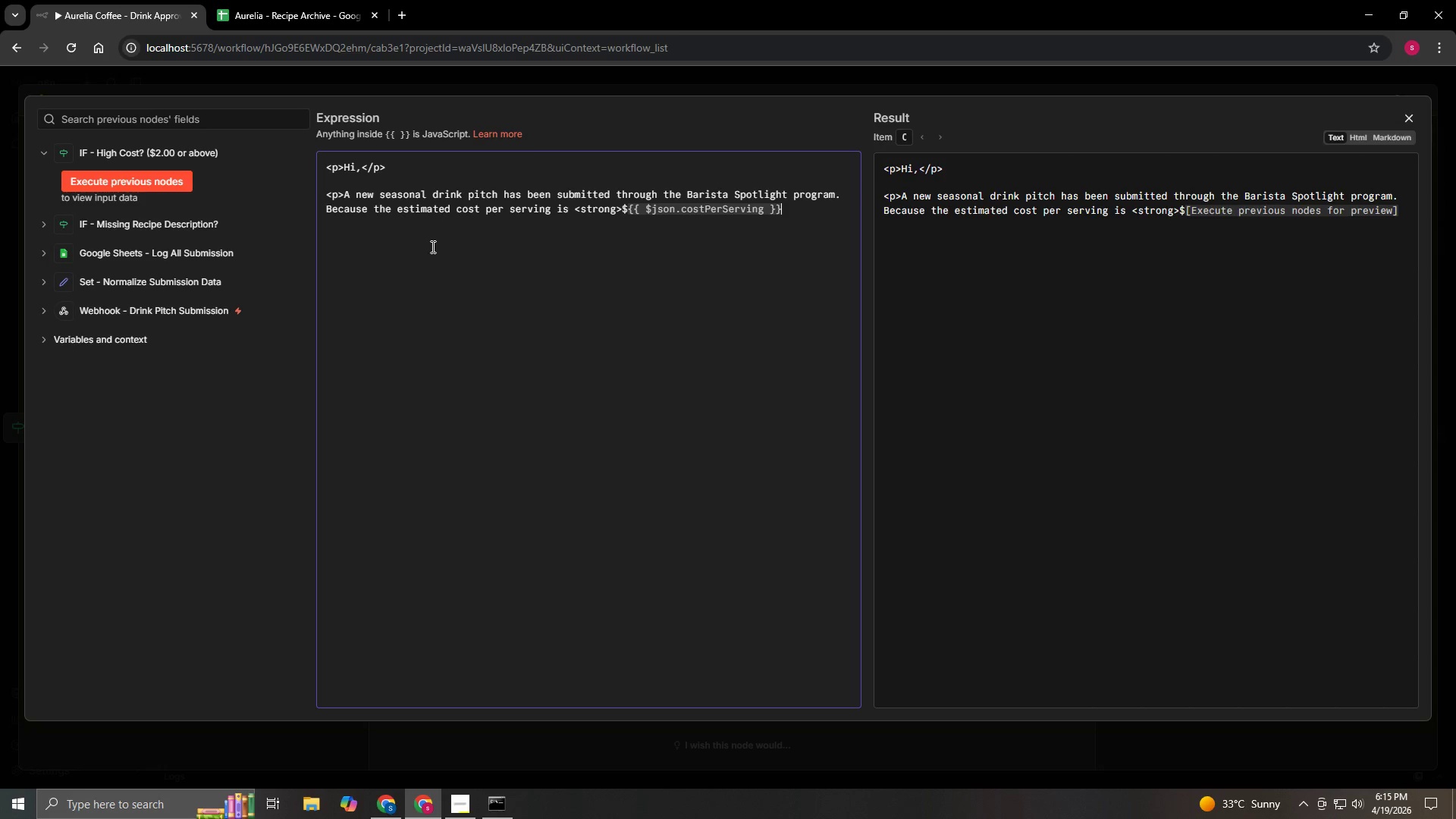 
key(ArrowRight)
 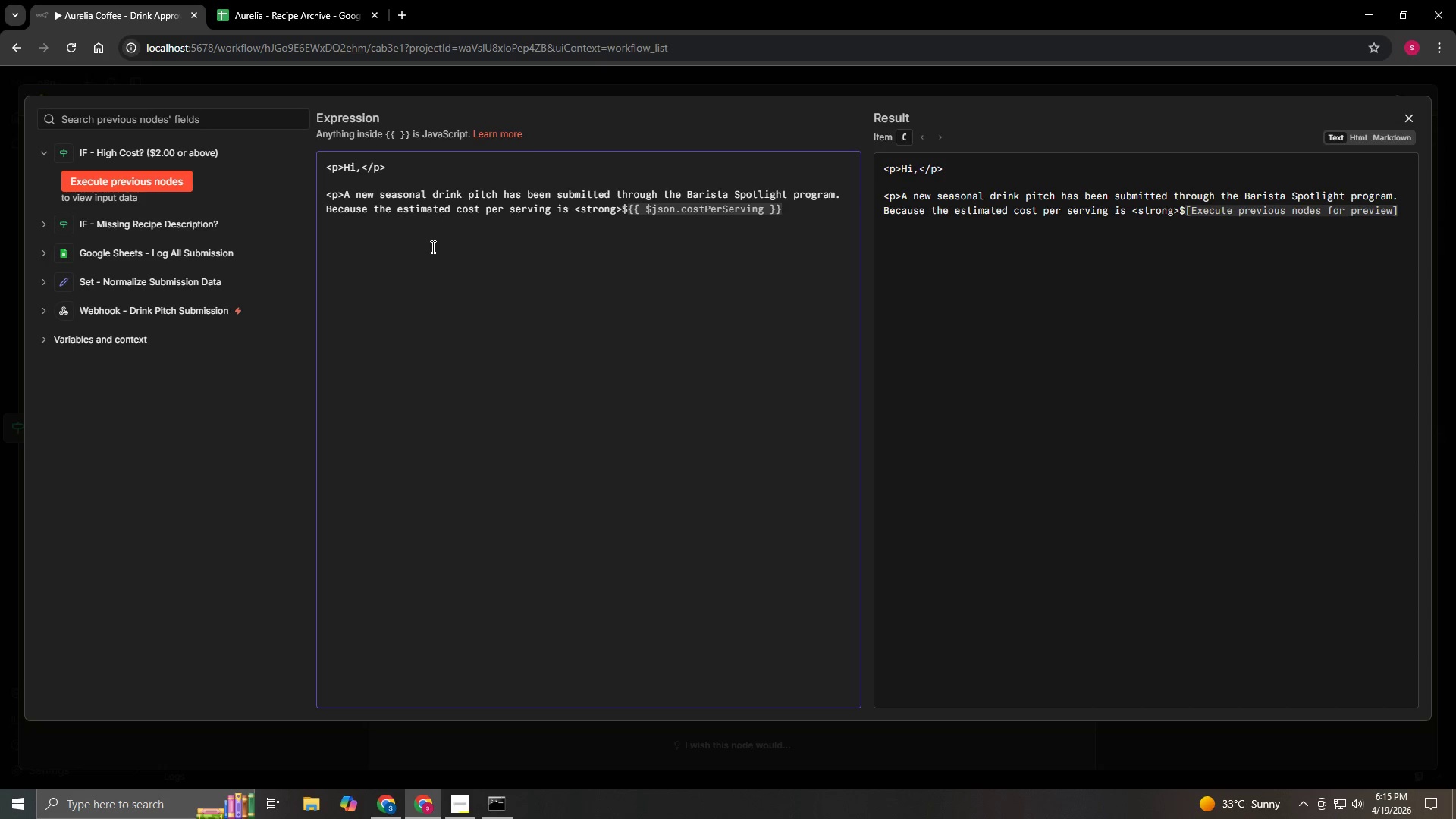 
type(</strong>)
 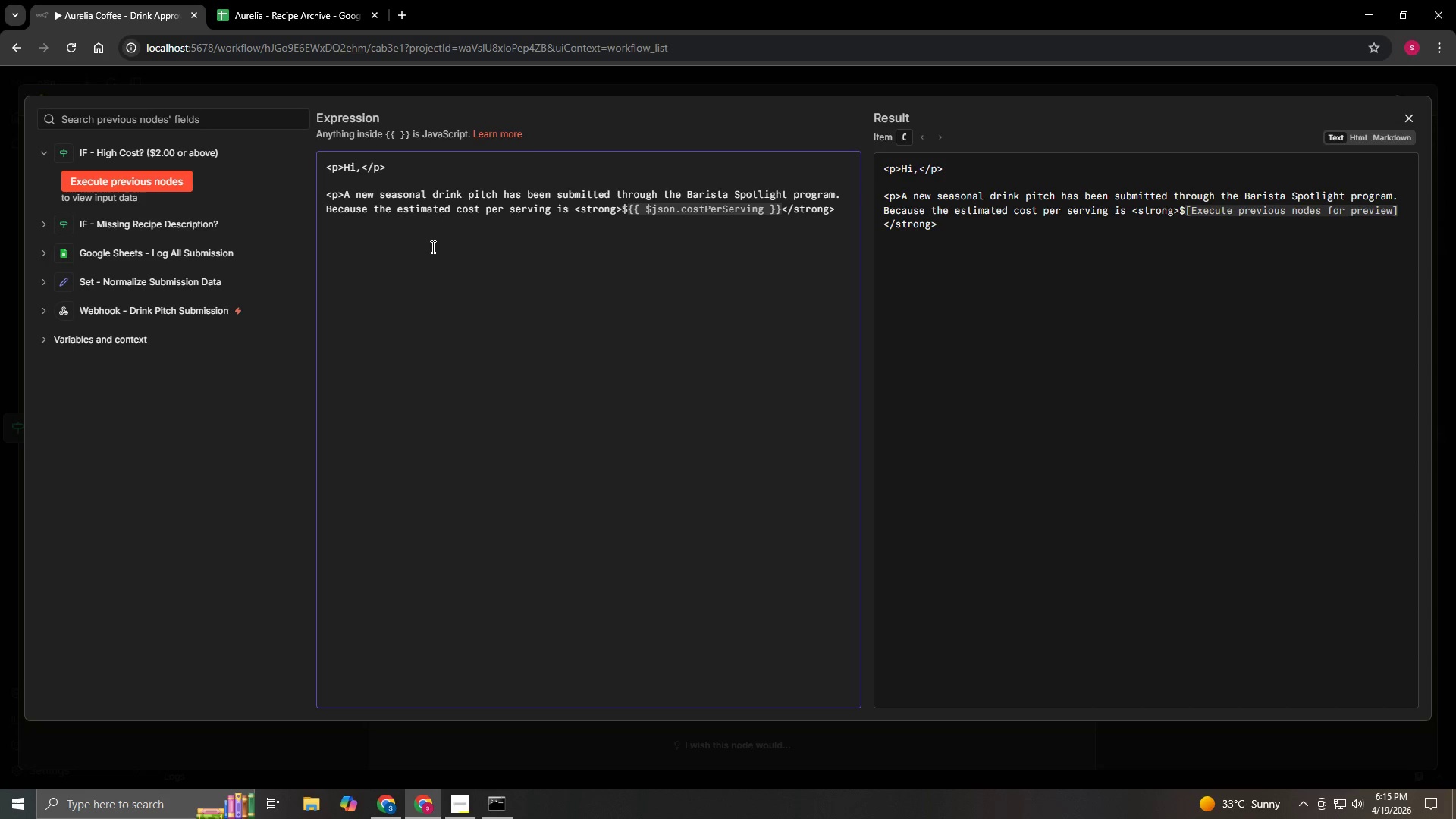 
wait(15.28)
 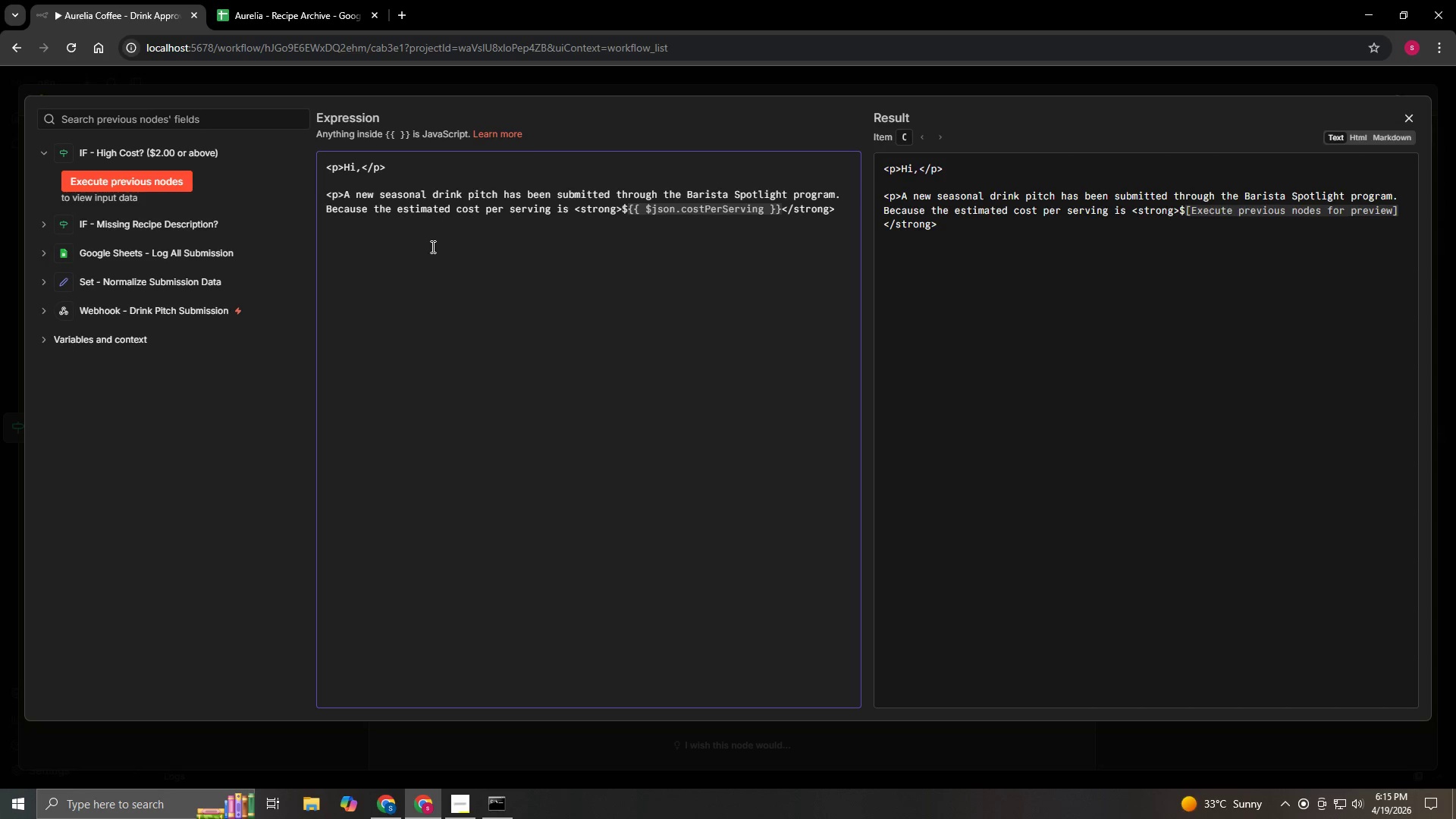 
key(Comma)
 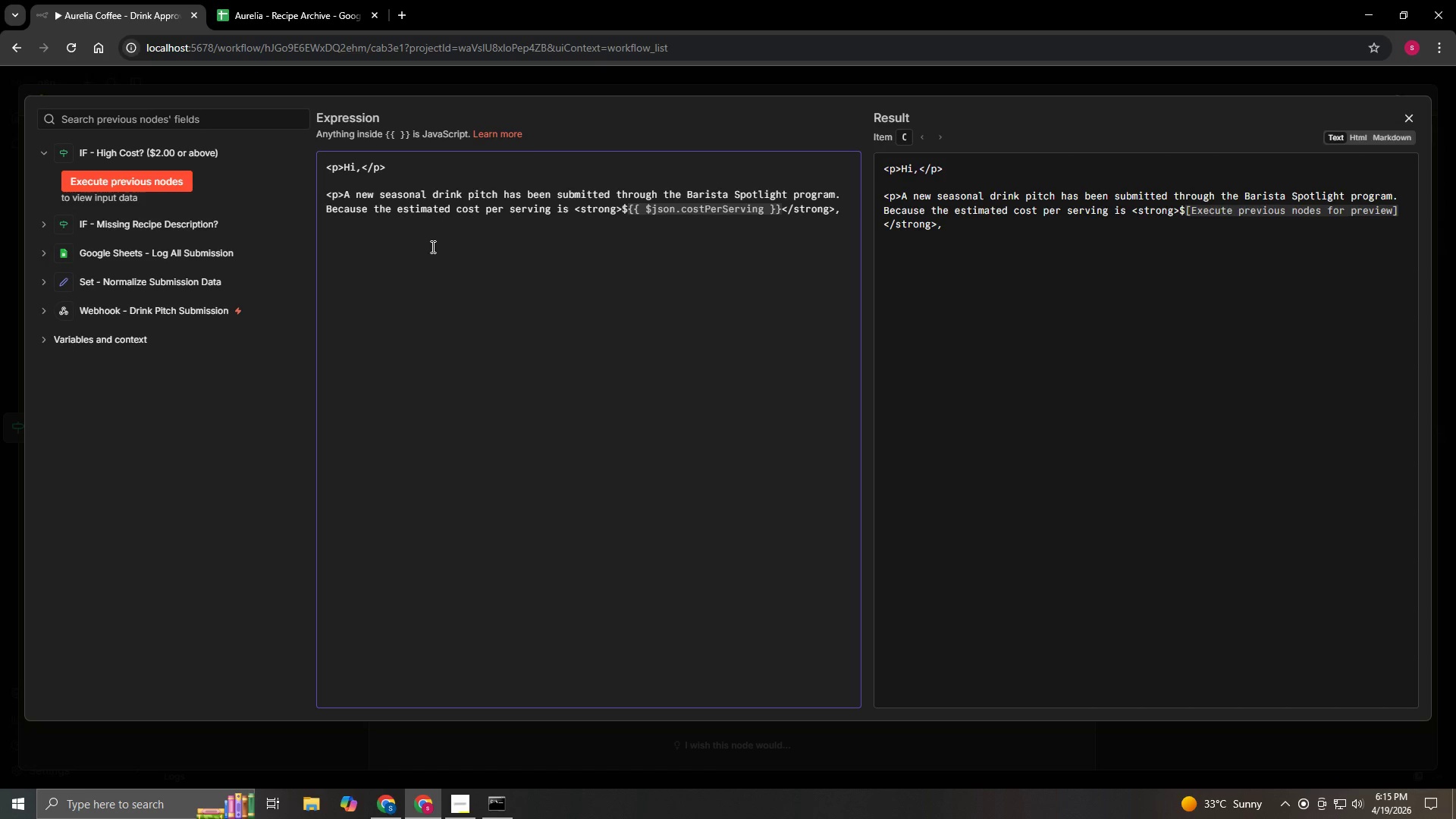 
key(Enter)
 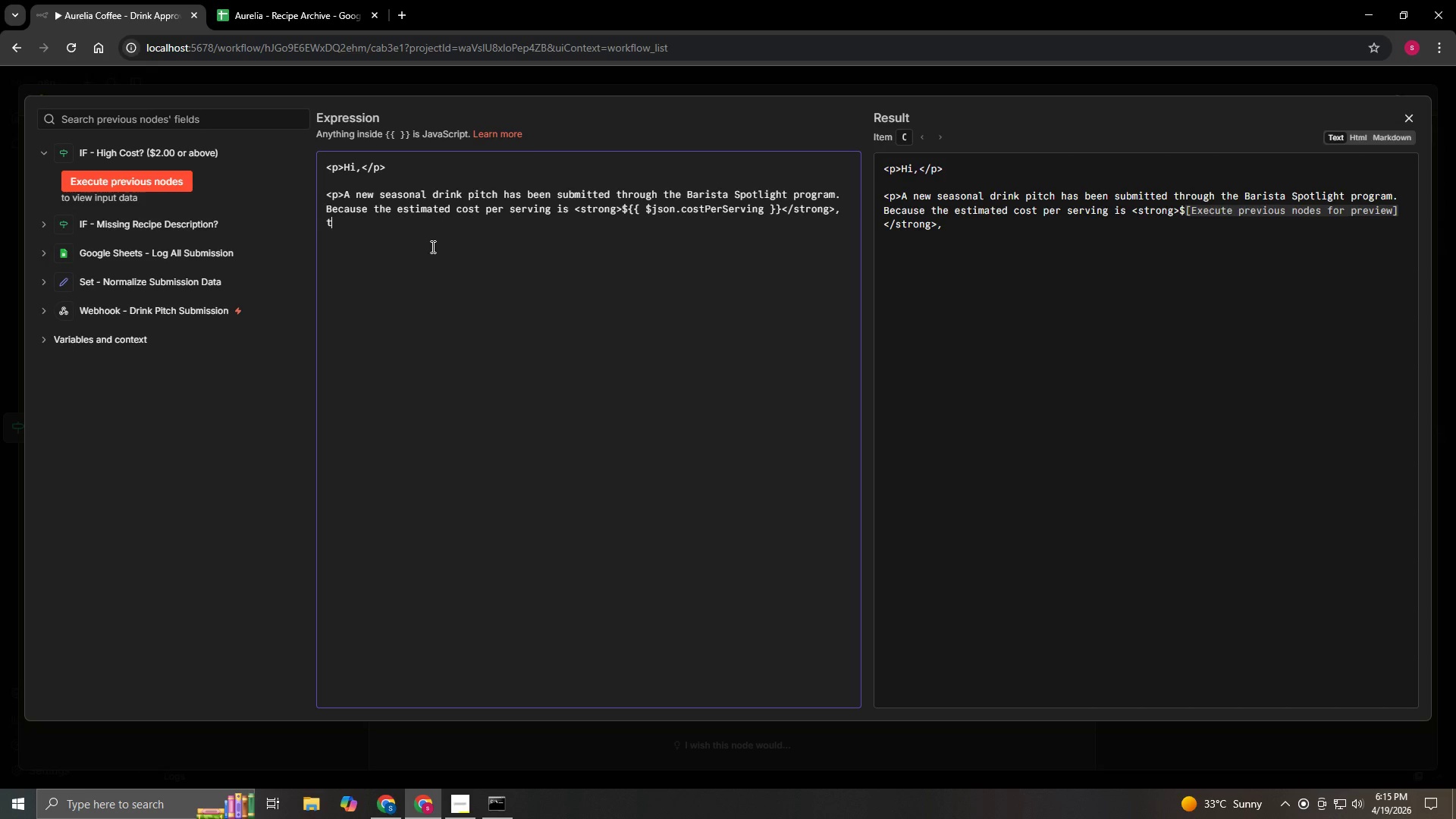 
type(this pitch requires your <strong>Budget Review approval</strong> before a tastio)
key(Backspace)
type(ng can be schedule)
 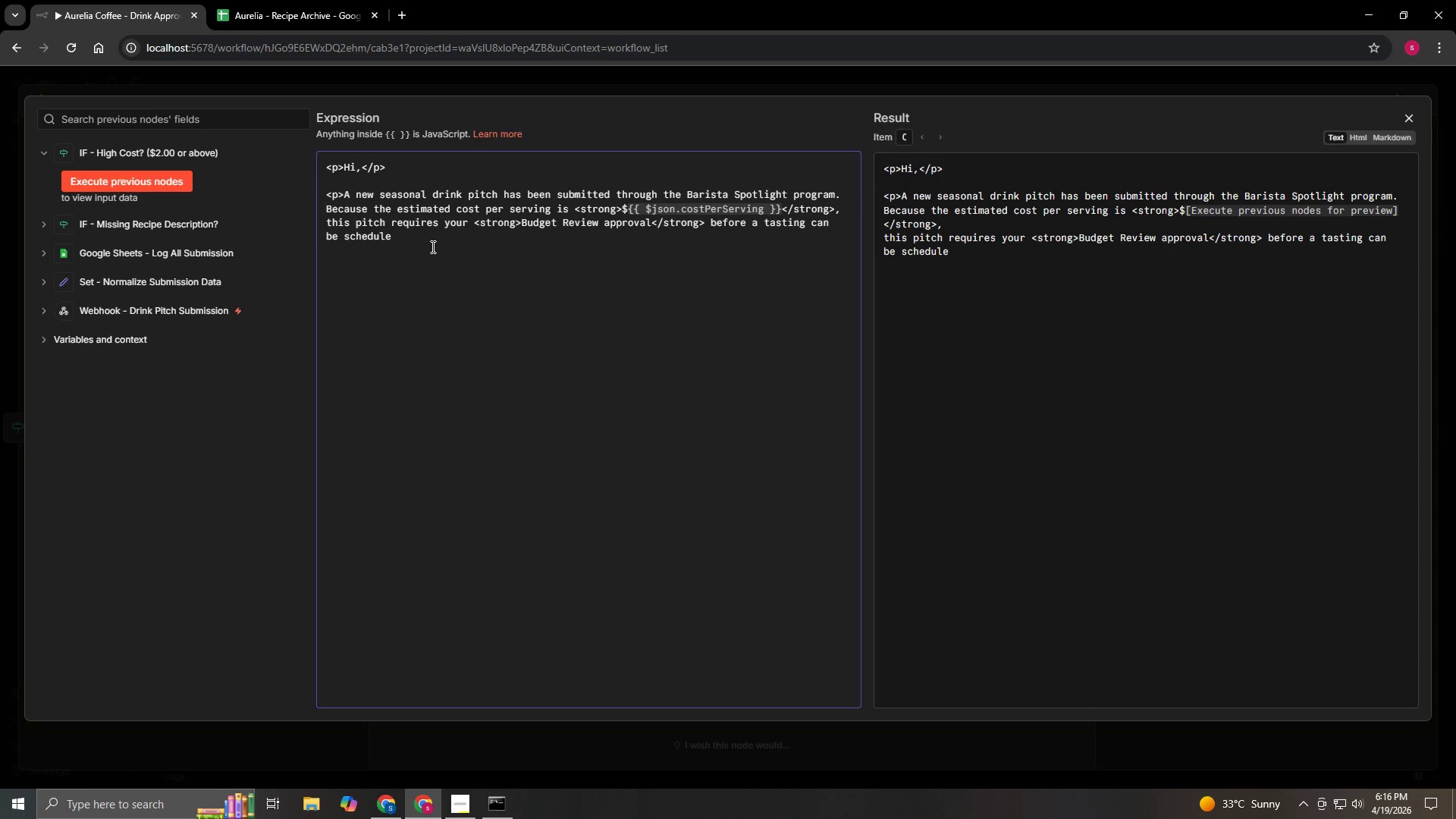 
key(D)
 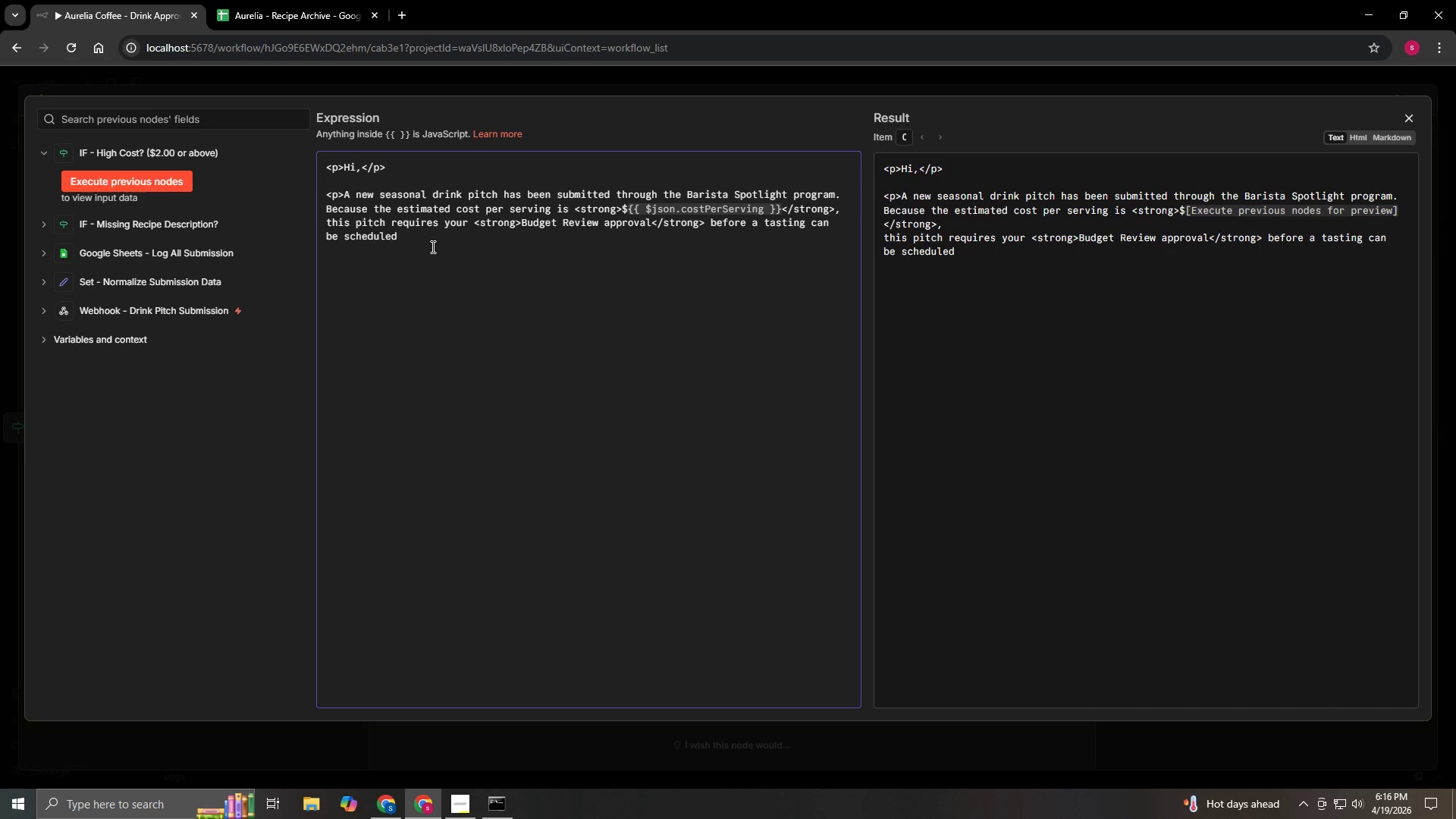 
wait(5.33)
 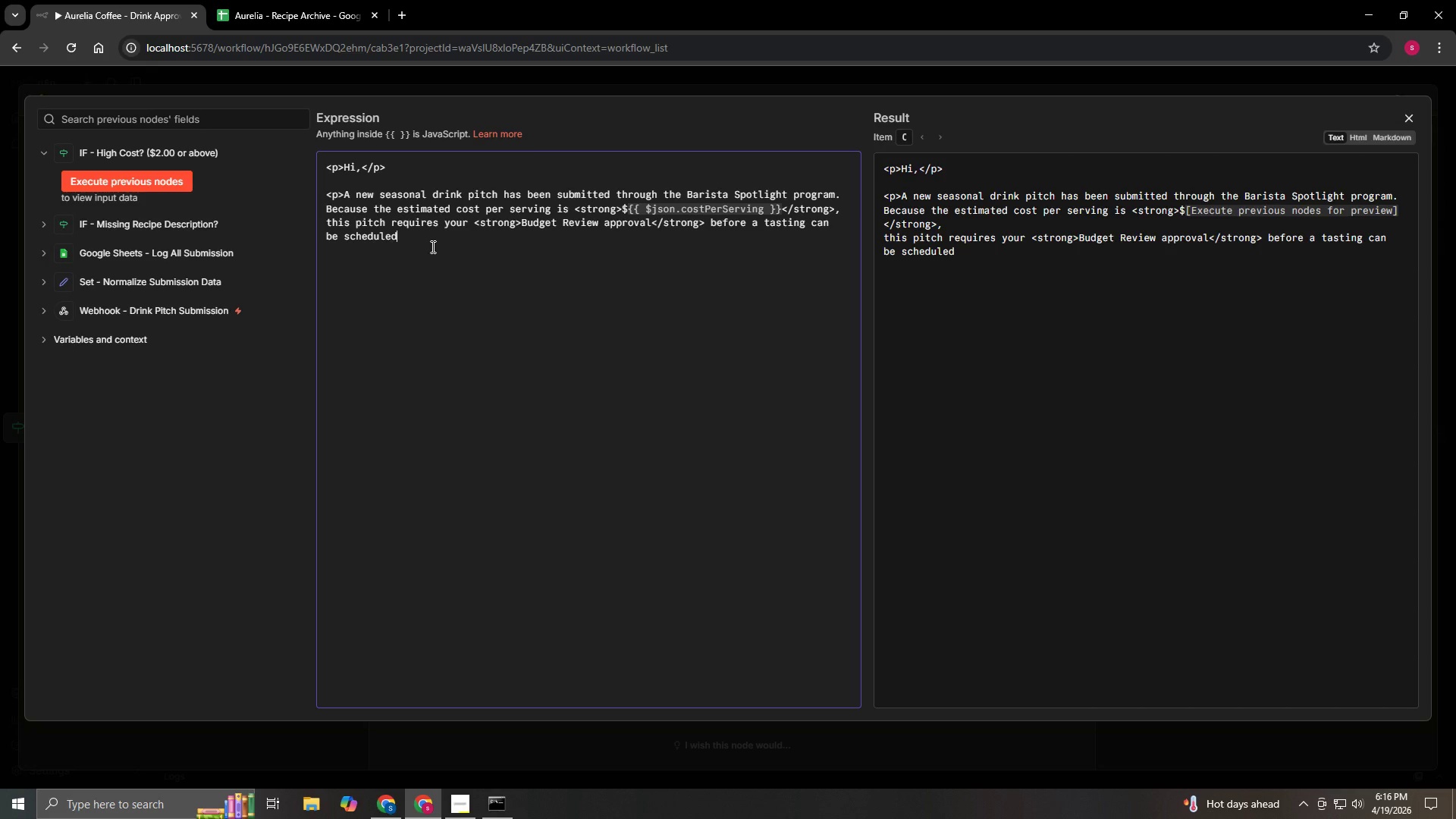 
key(Period)
 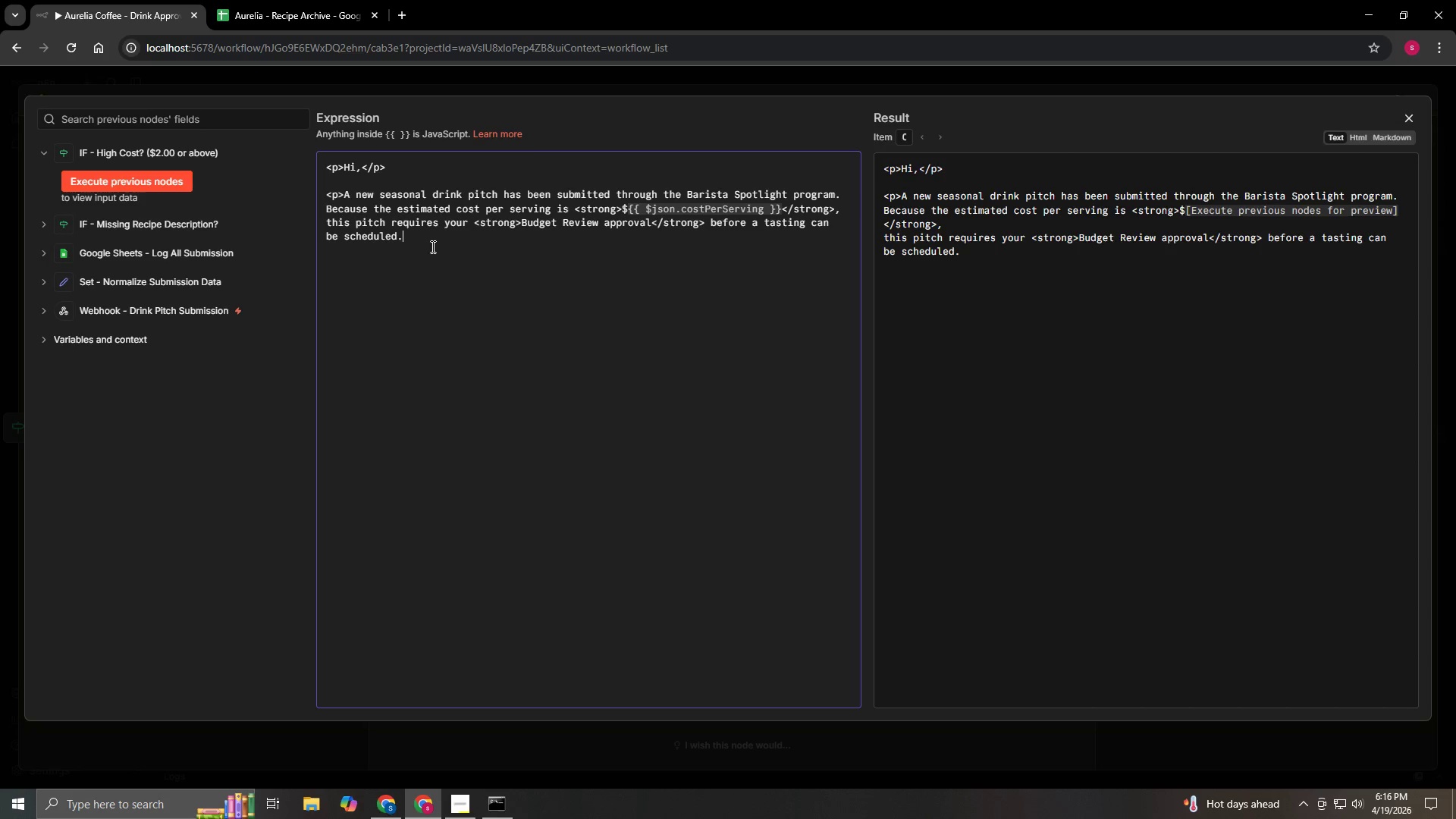 
key(Shift+Comma)
 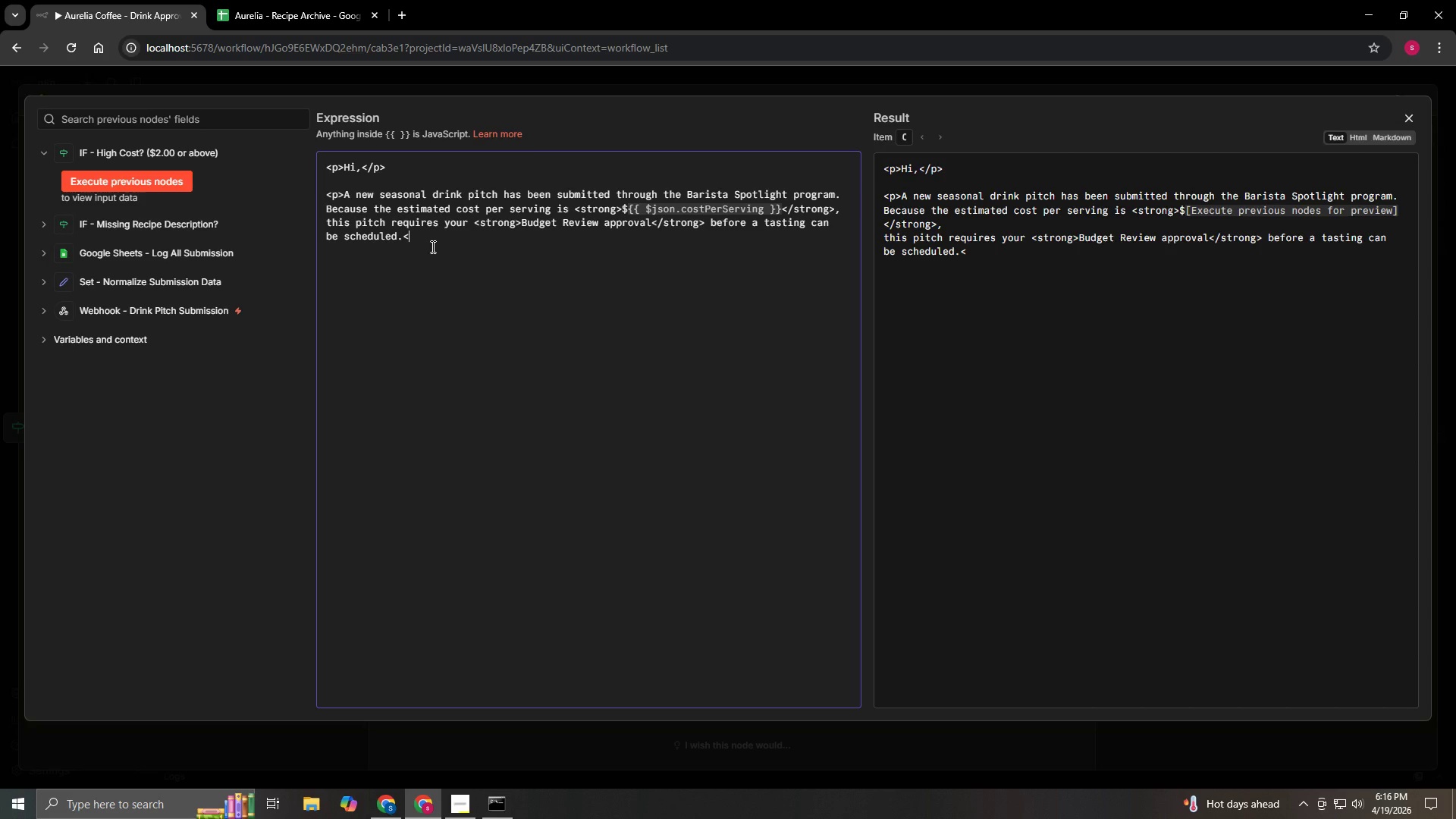 
key(Slash)
 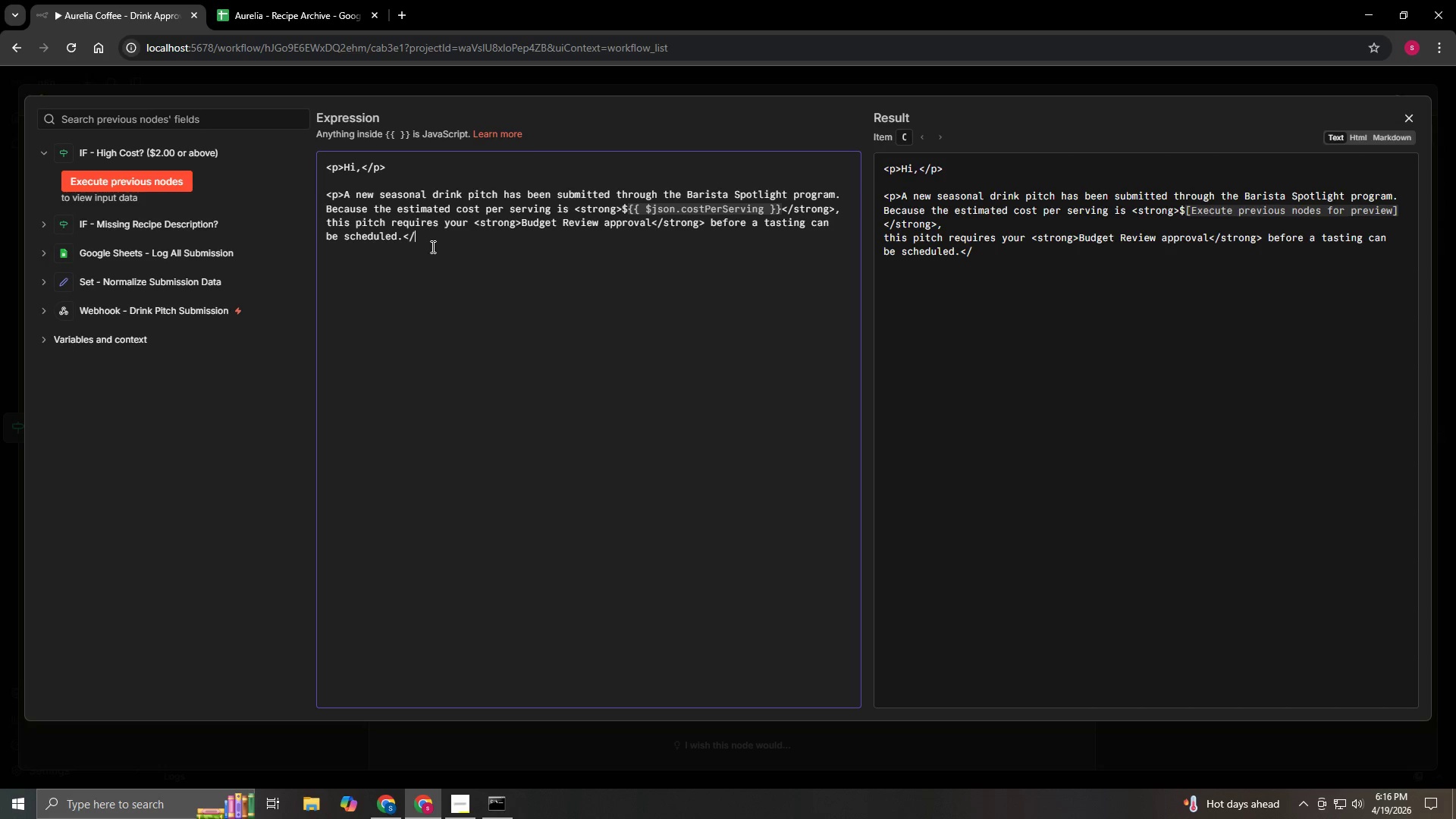 
key(P)
 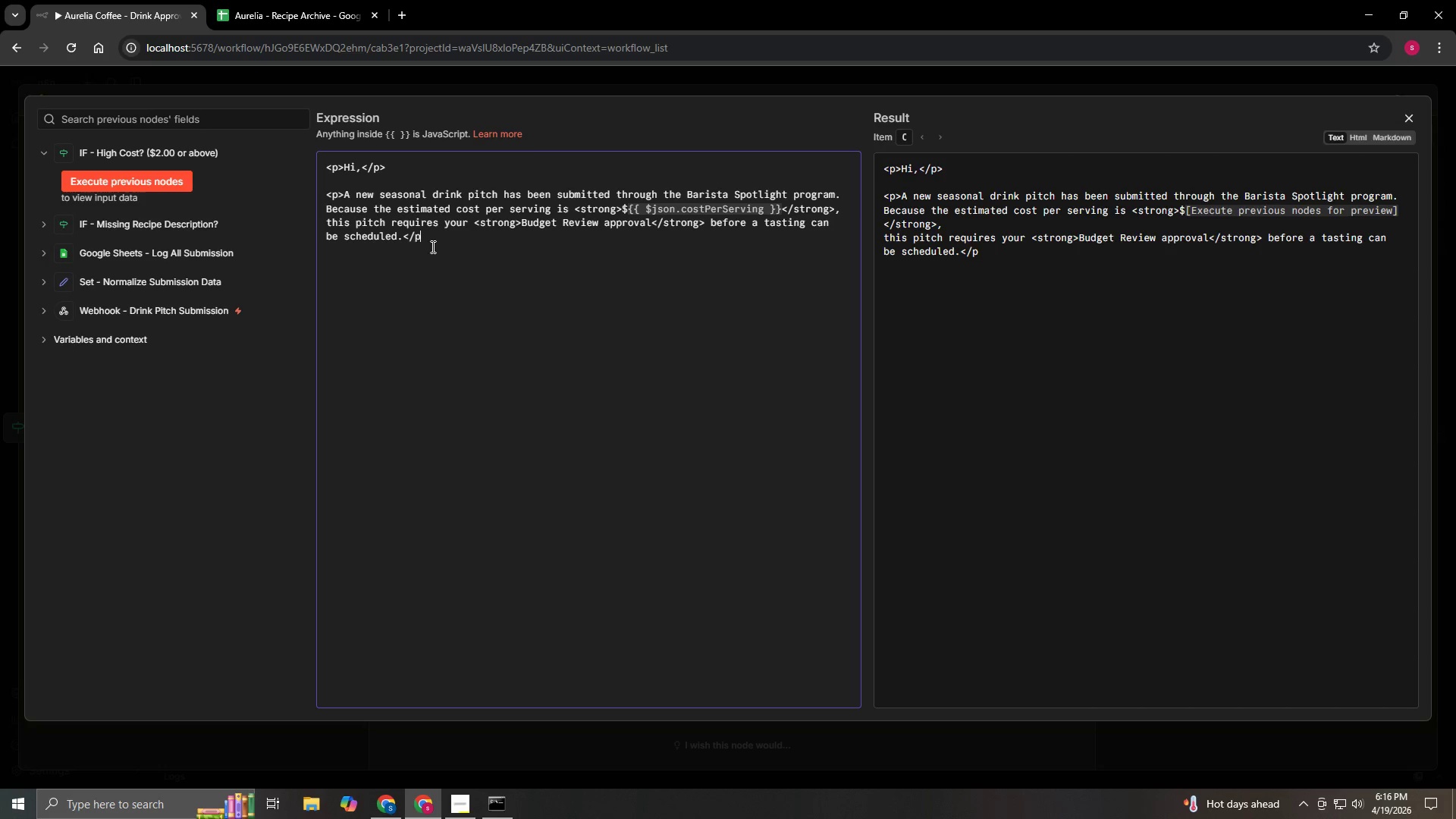 
key(Shift+Period)
 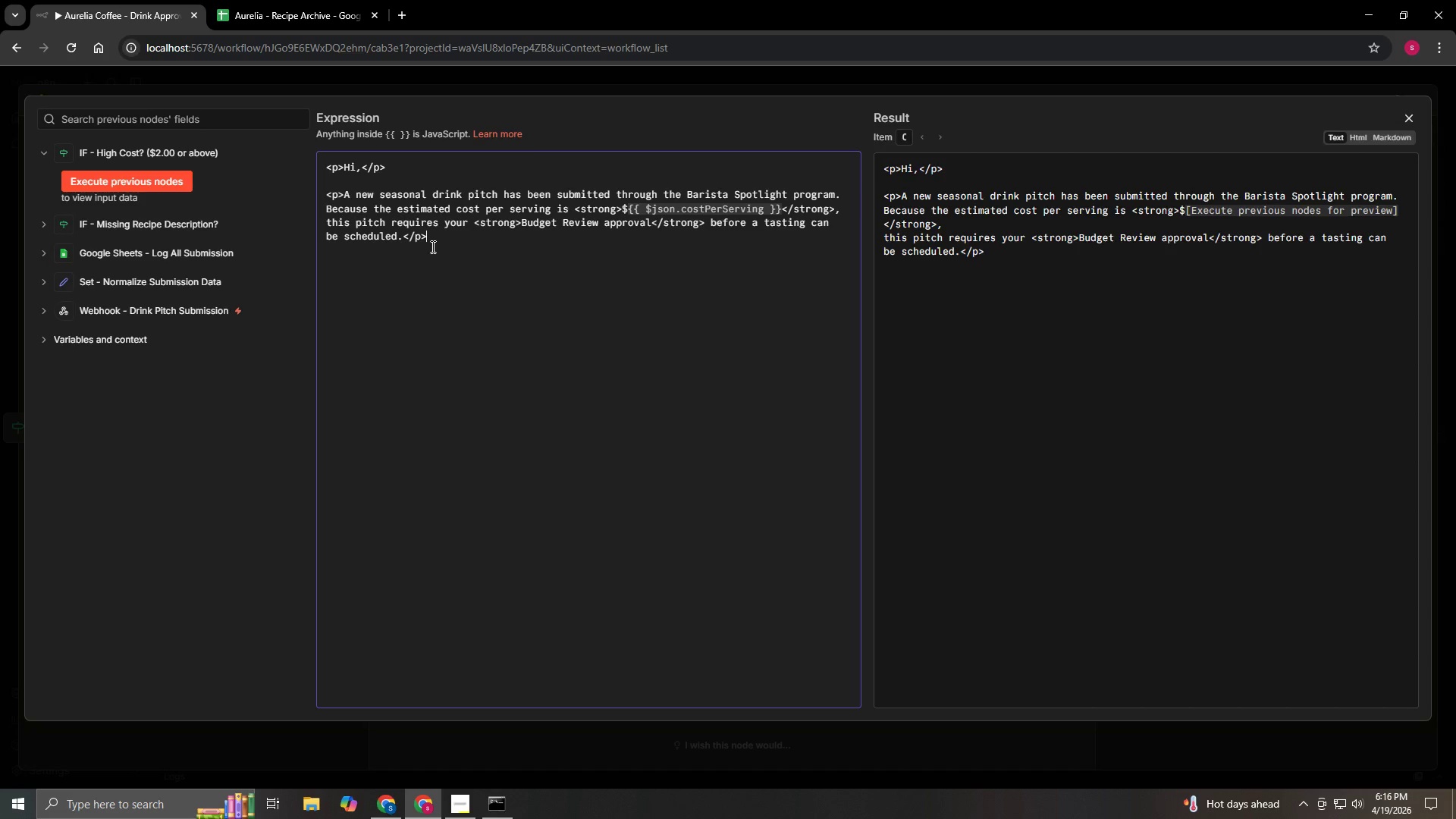 
key(Enter)
 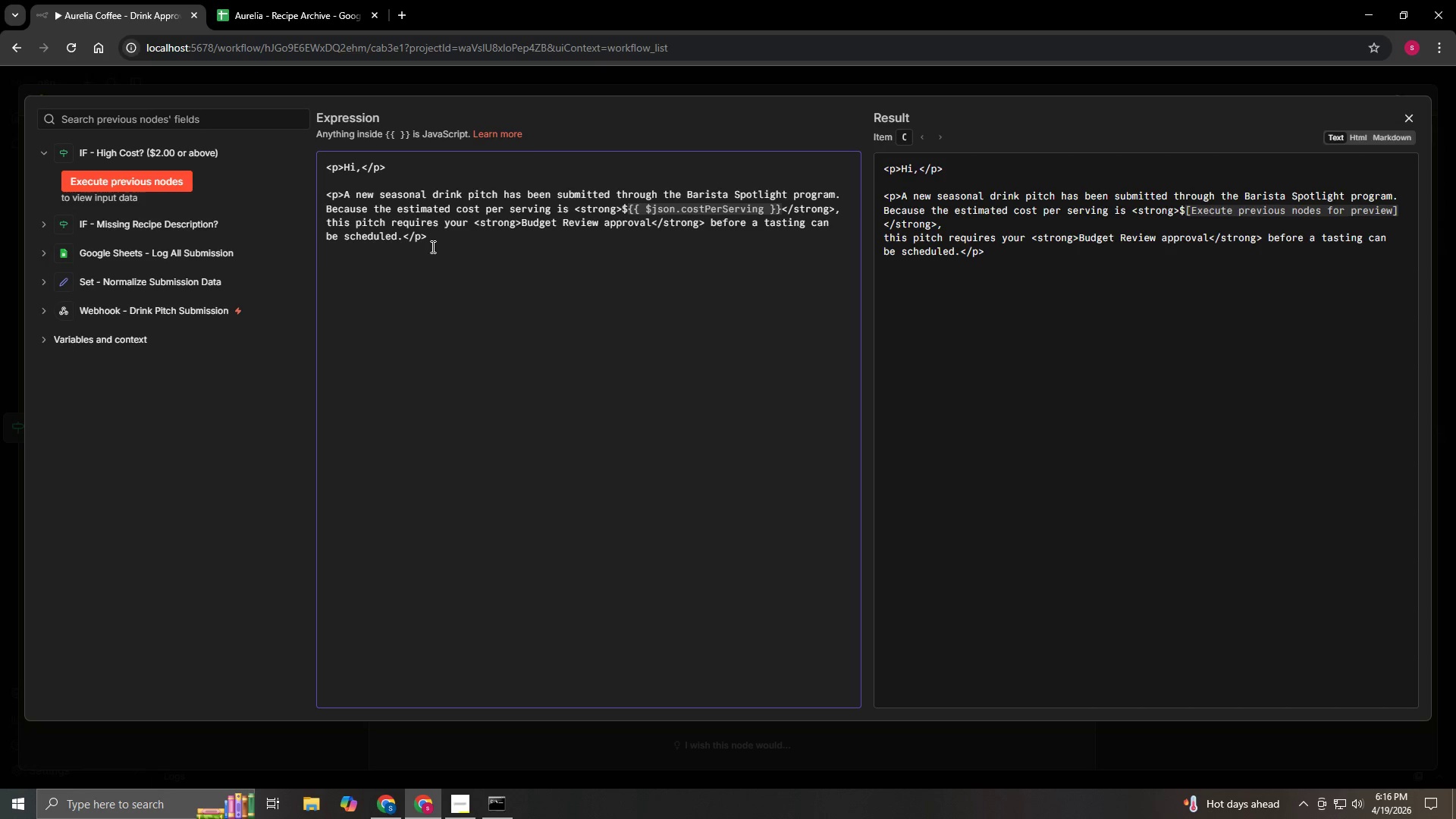 
key(Enter)
 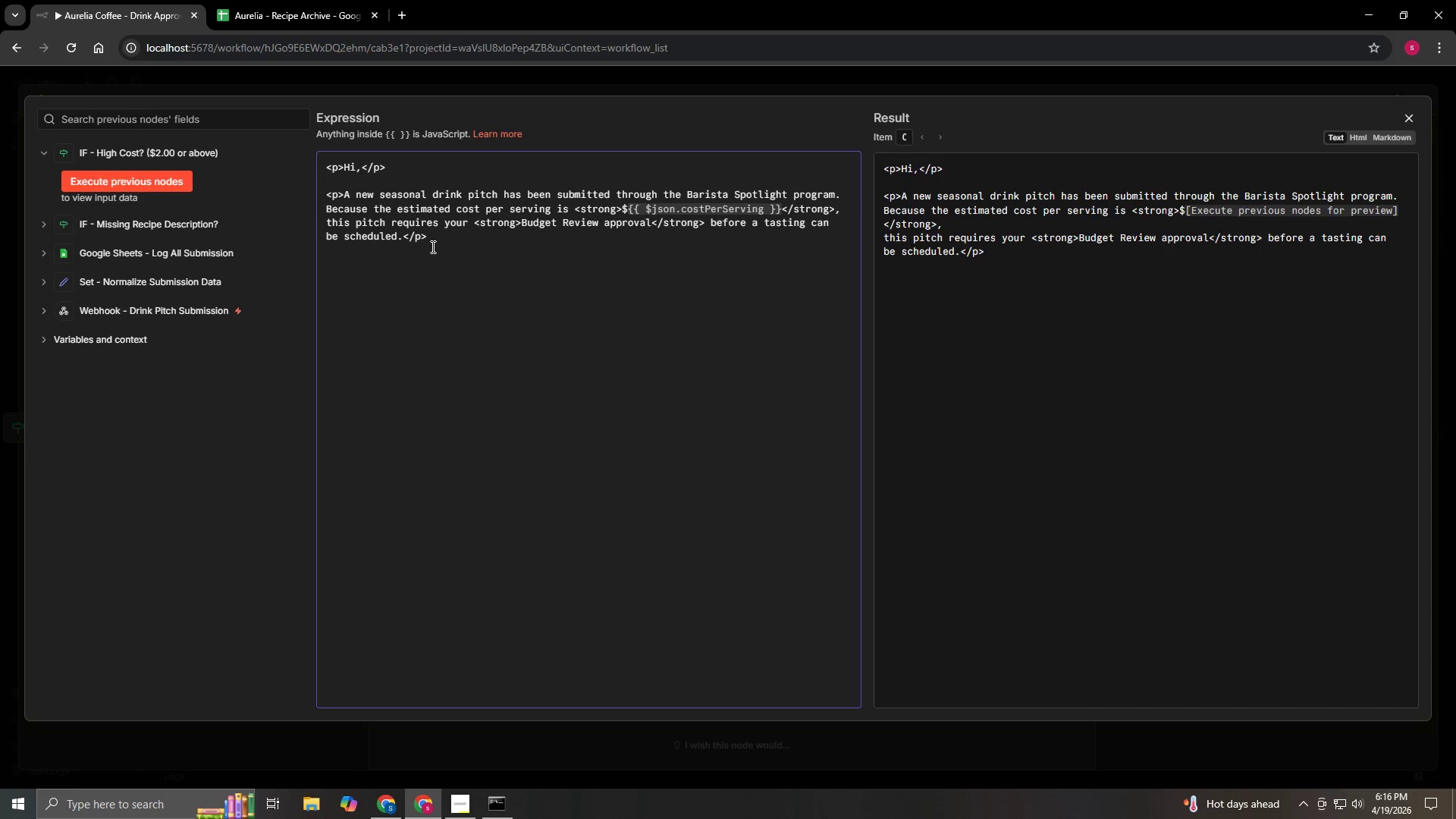 
type(<h3>Pitch Details</h3>)
 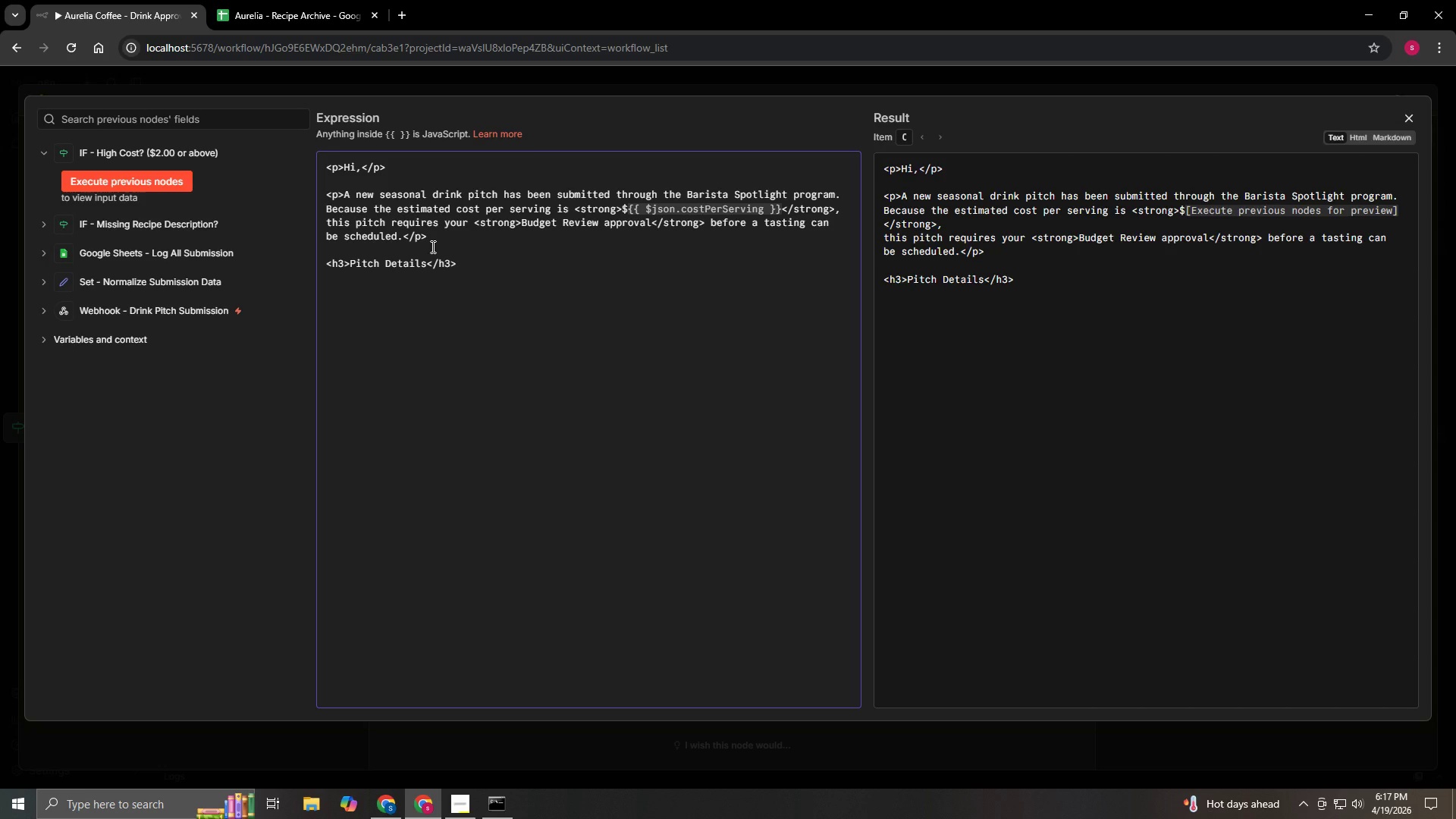 
key(Enter)
 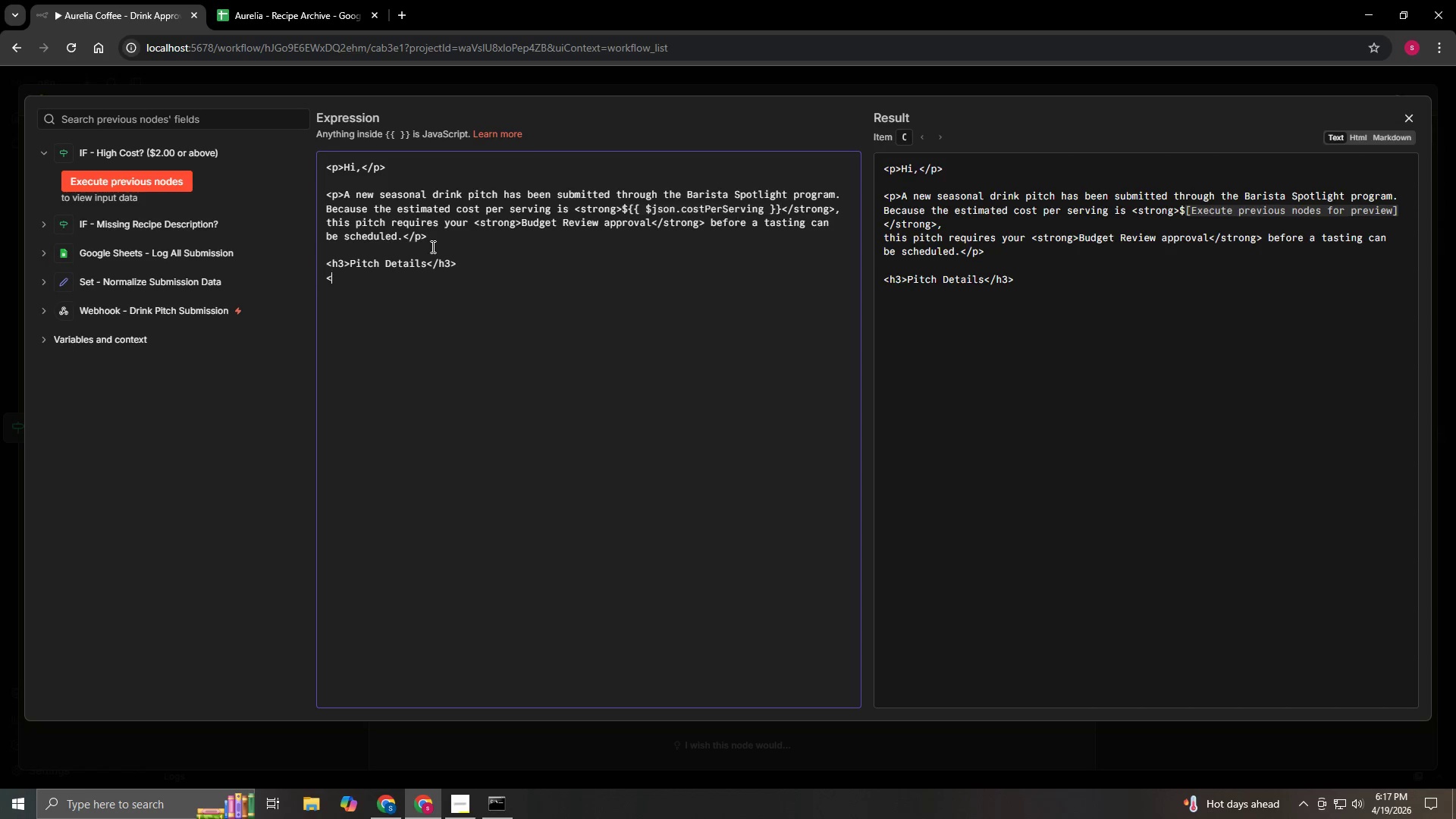 
type(<ul>)
 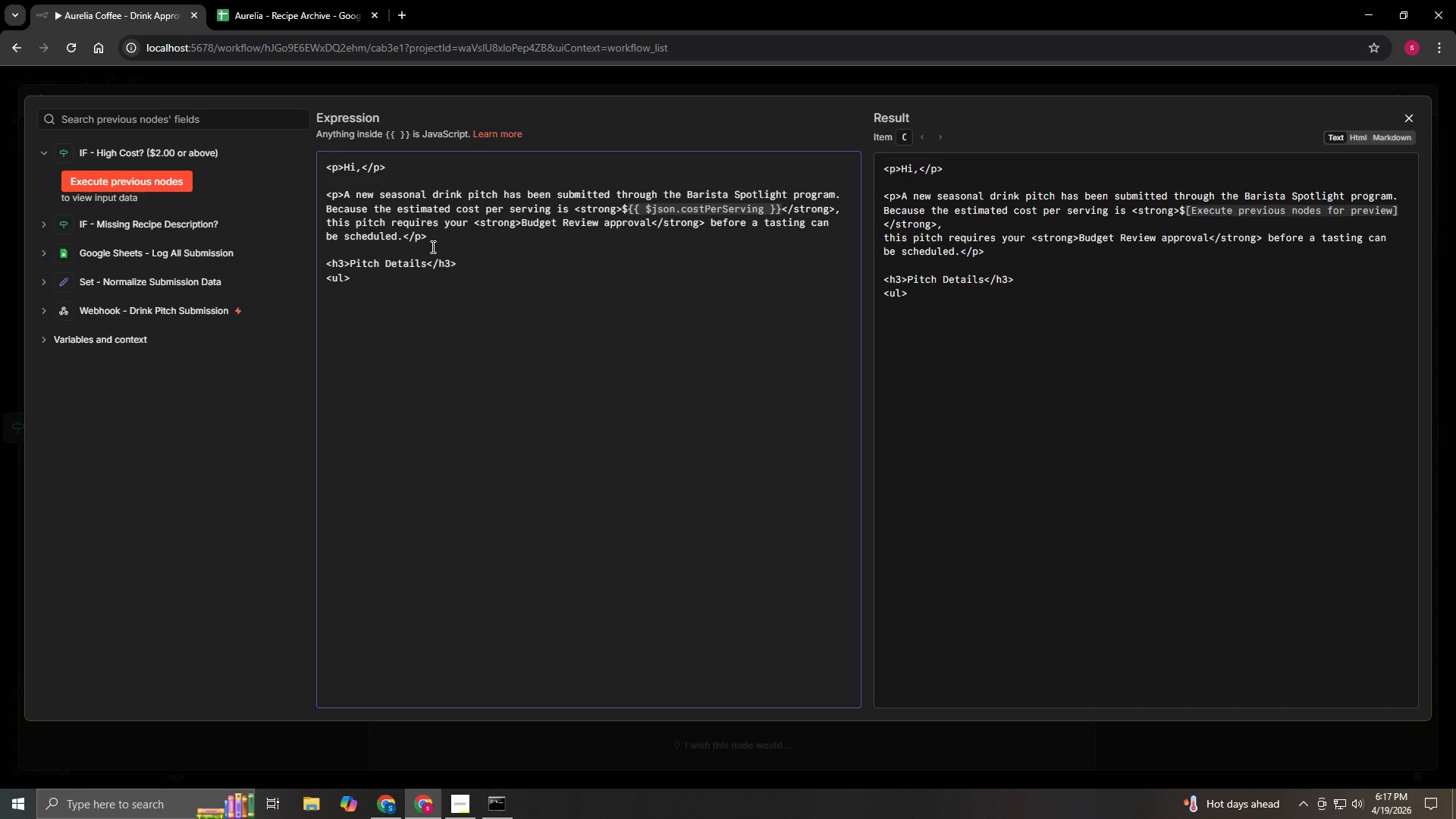 
key(Enter)
 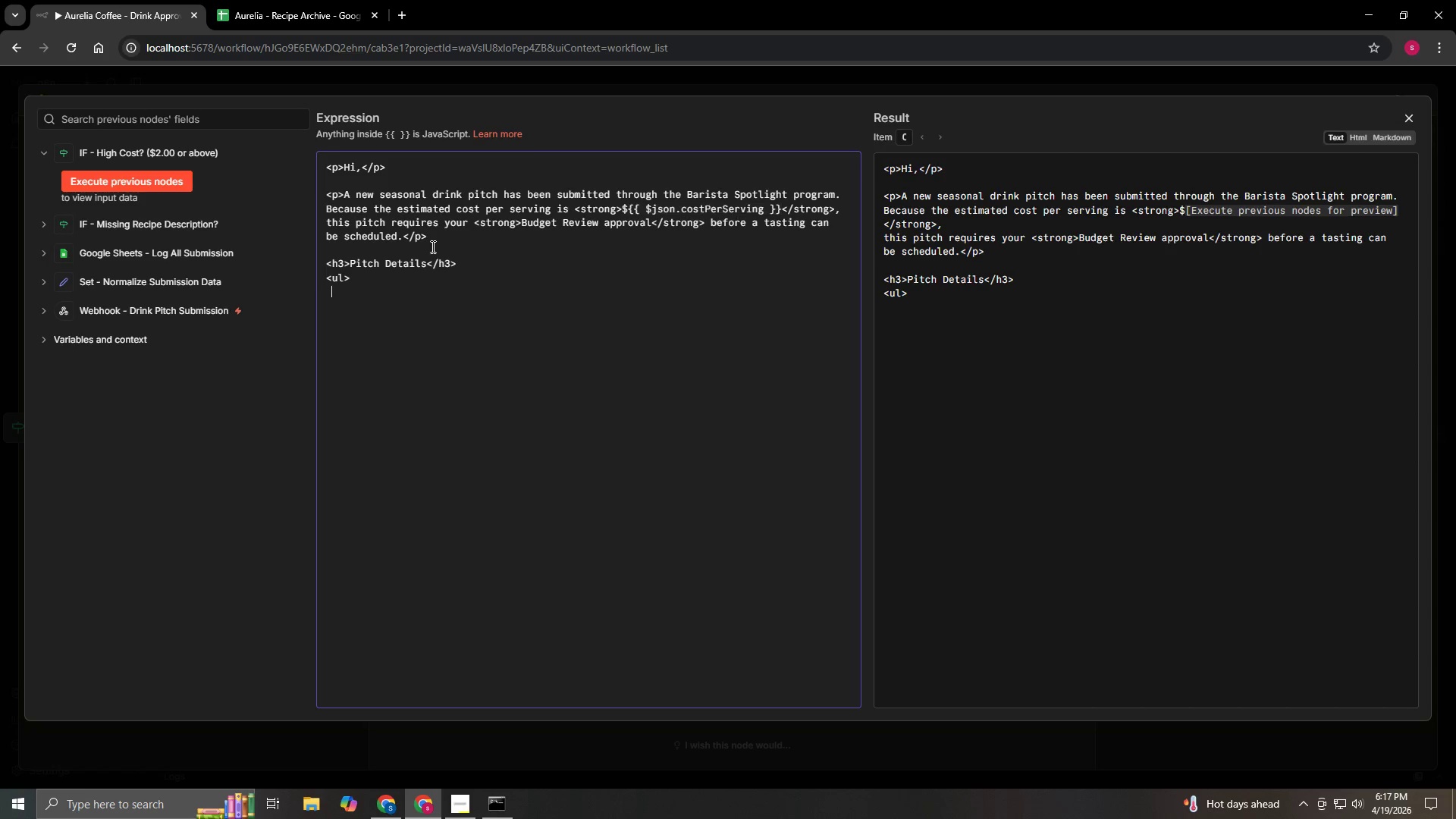 
type(   <li><strong>Drink Name:</strong> {{$json.drinkName})
key(Backspace)
 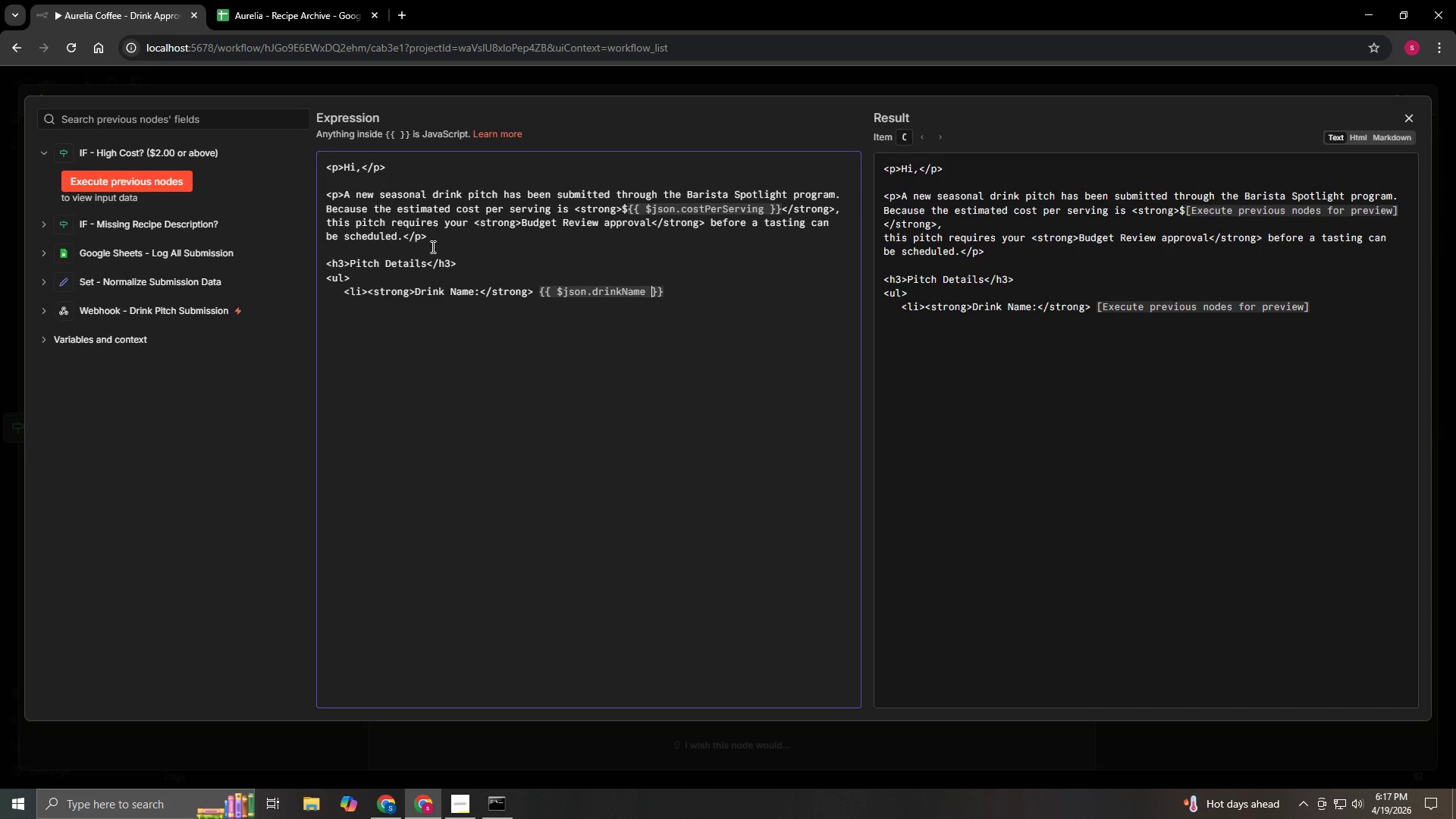 
 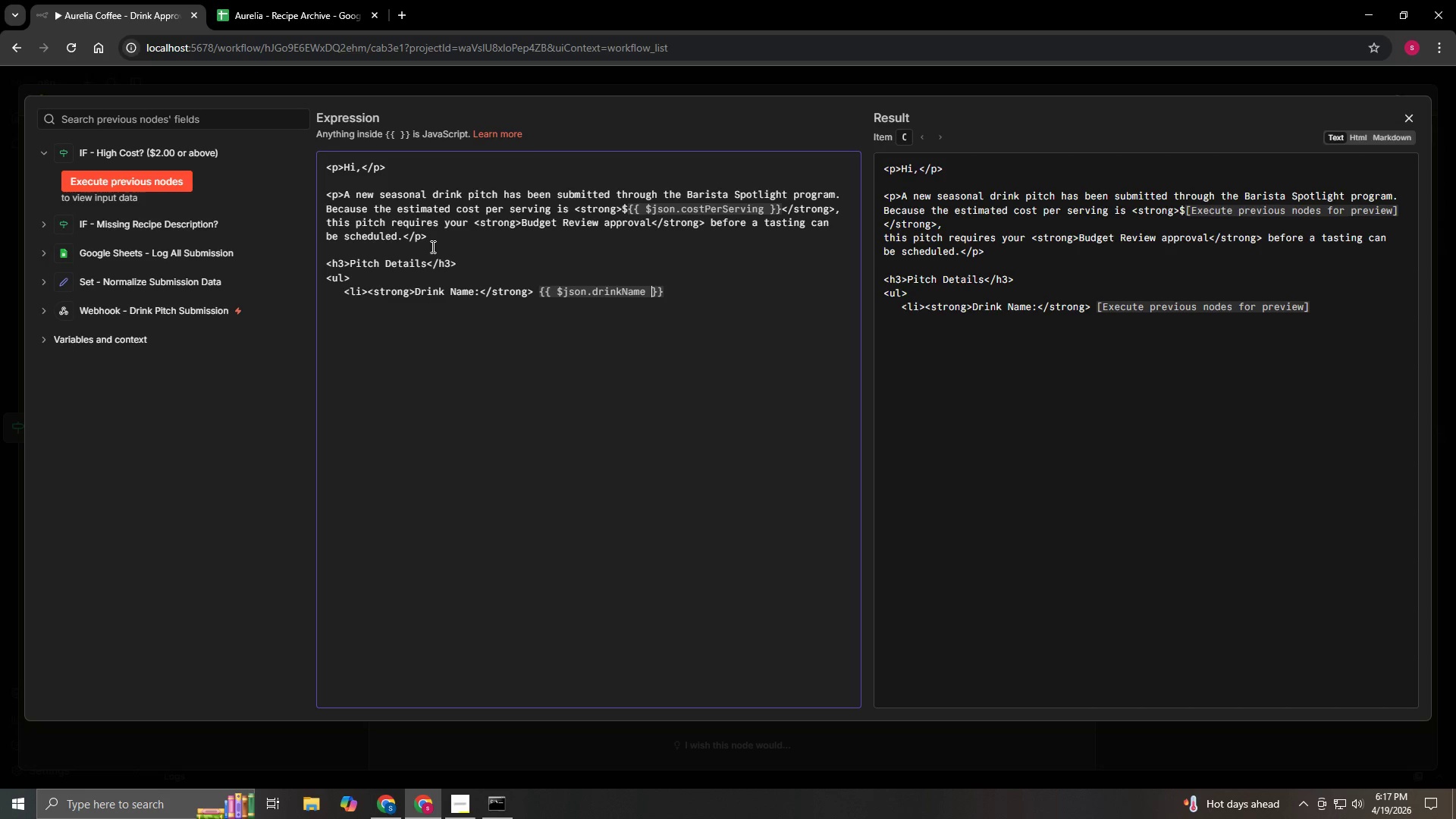 
key(ArrowRight)
 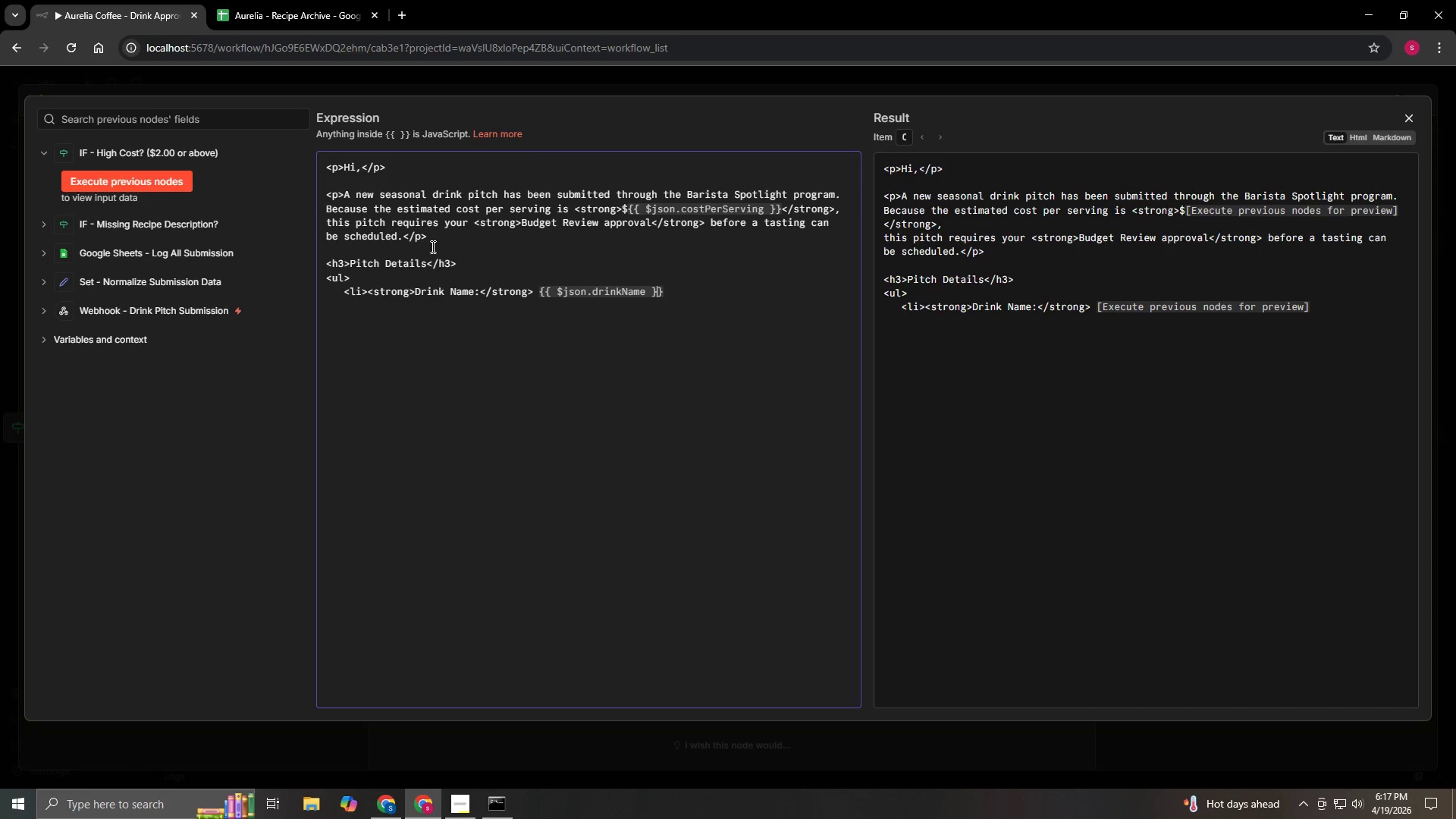 
key(ArrowRight)
 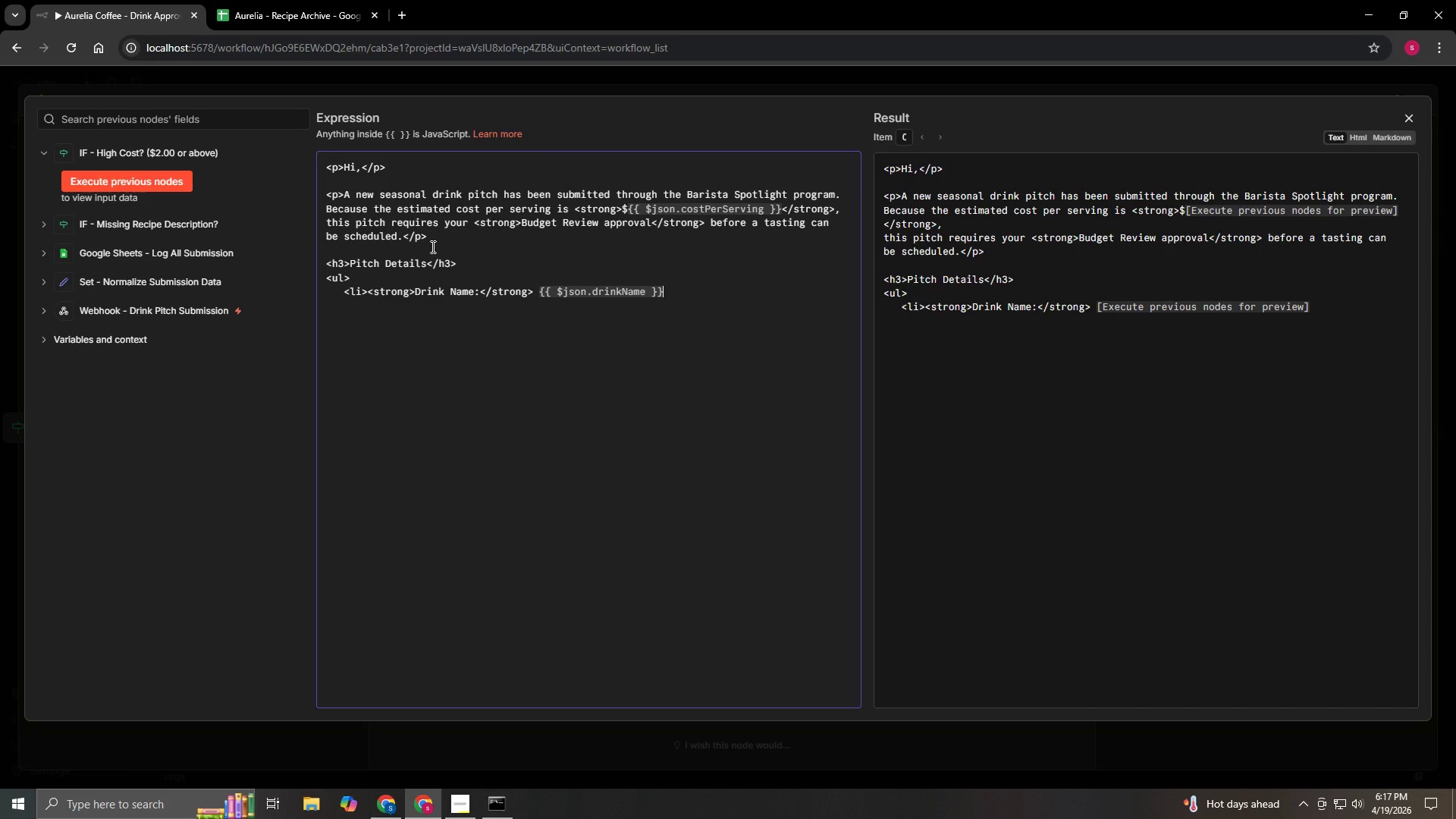 
key(ArrowRight)
 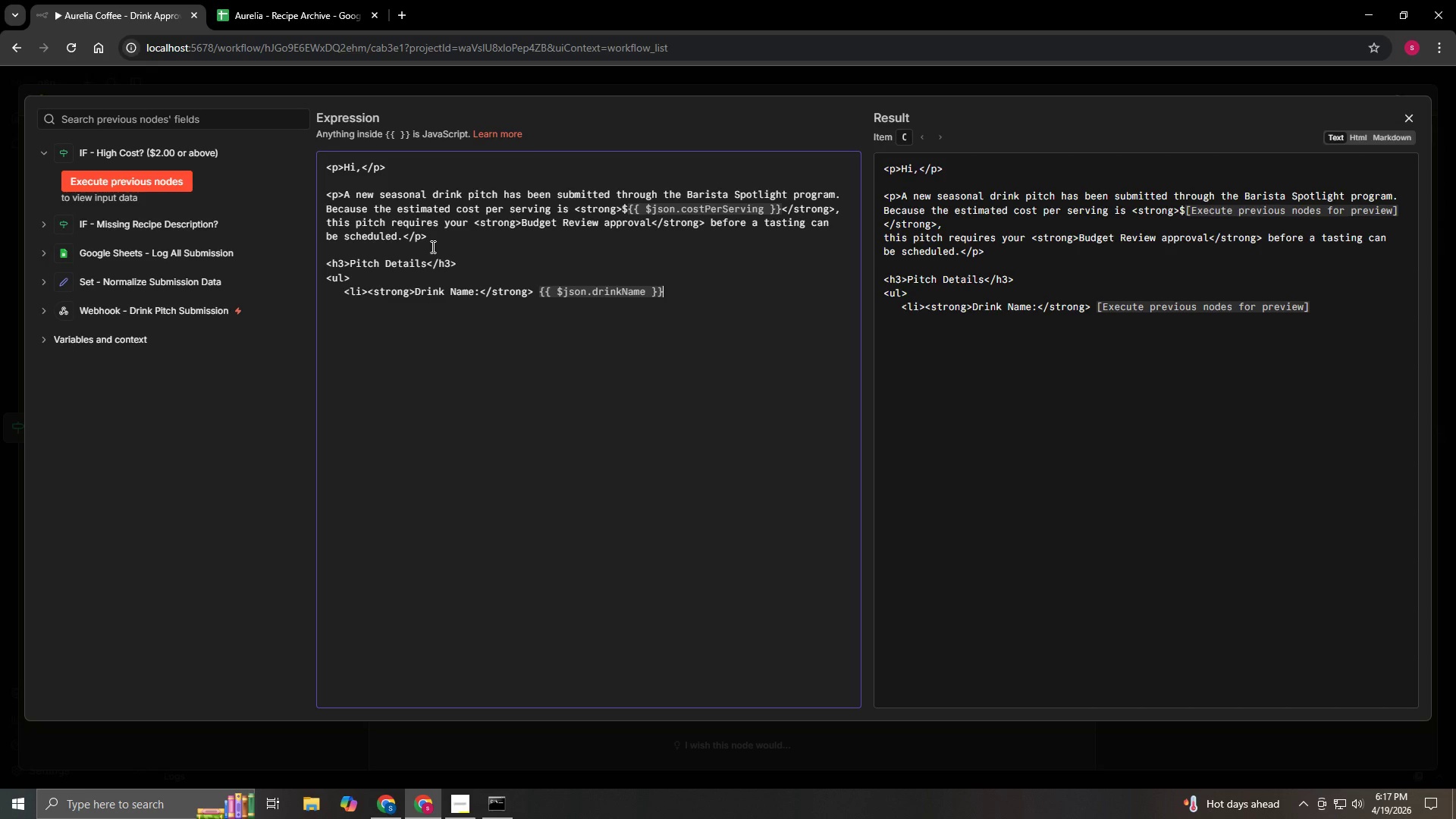 
type(<li>)
 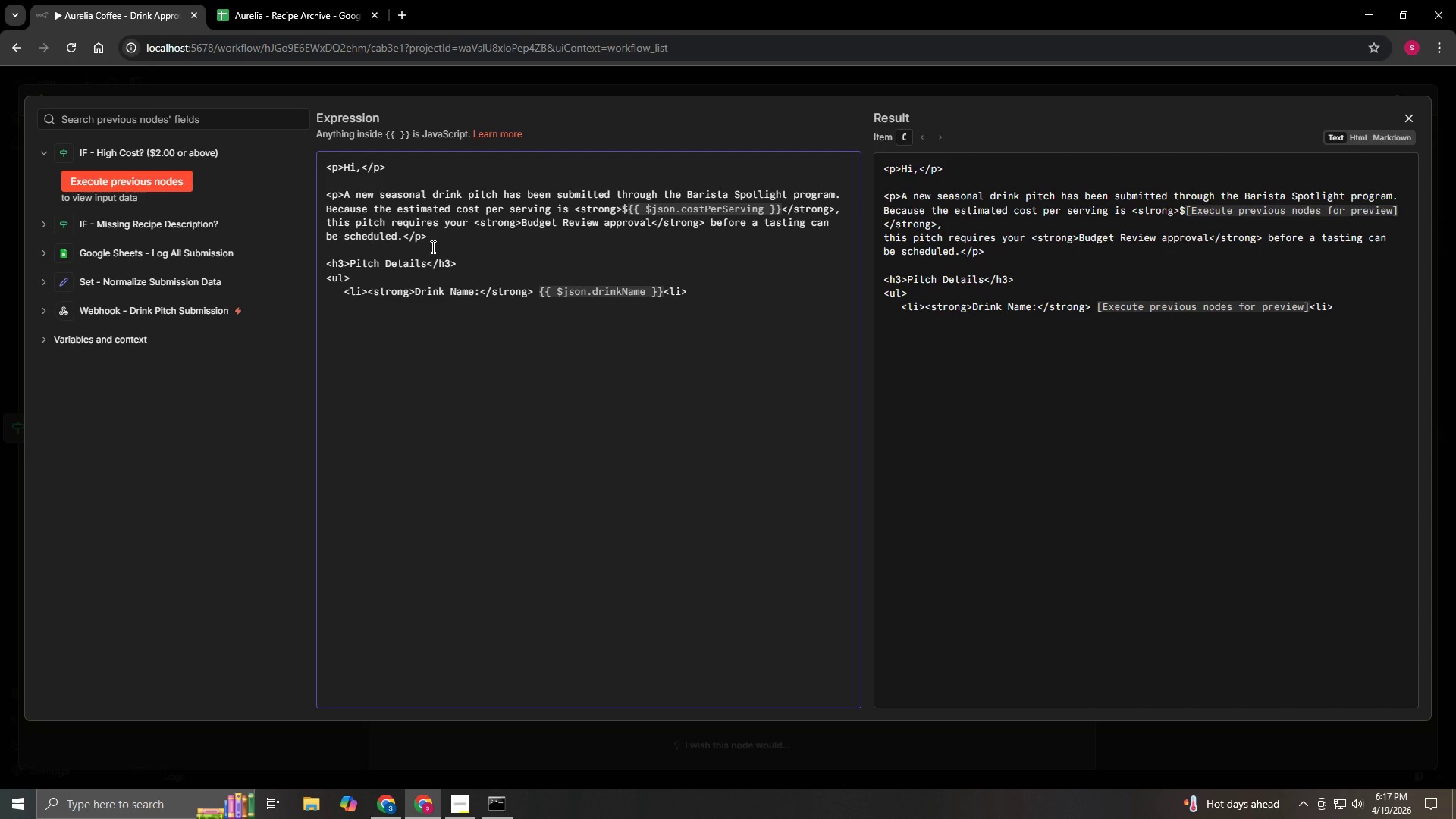 
key(ArrowLeft)
 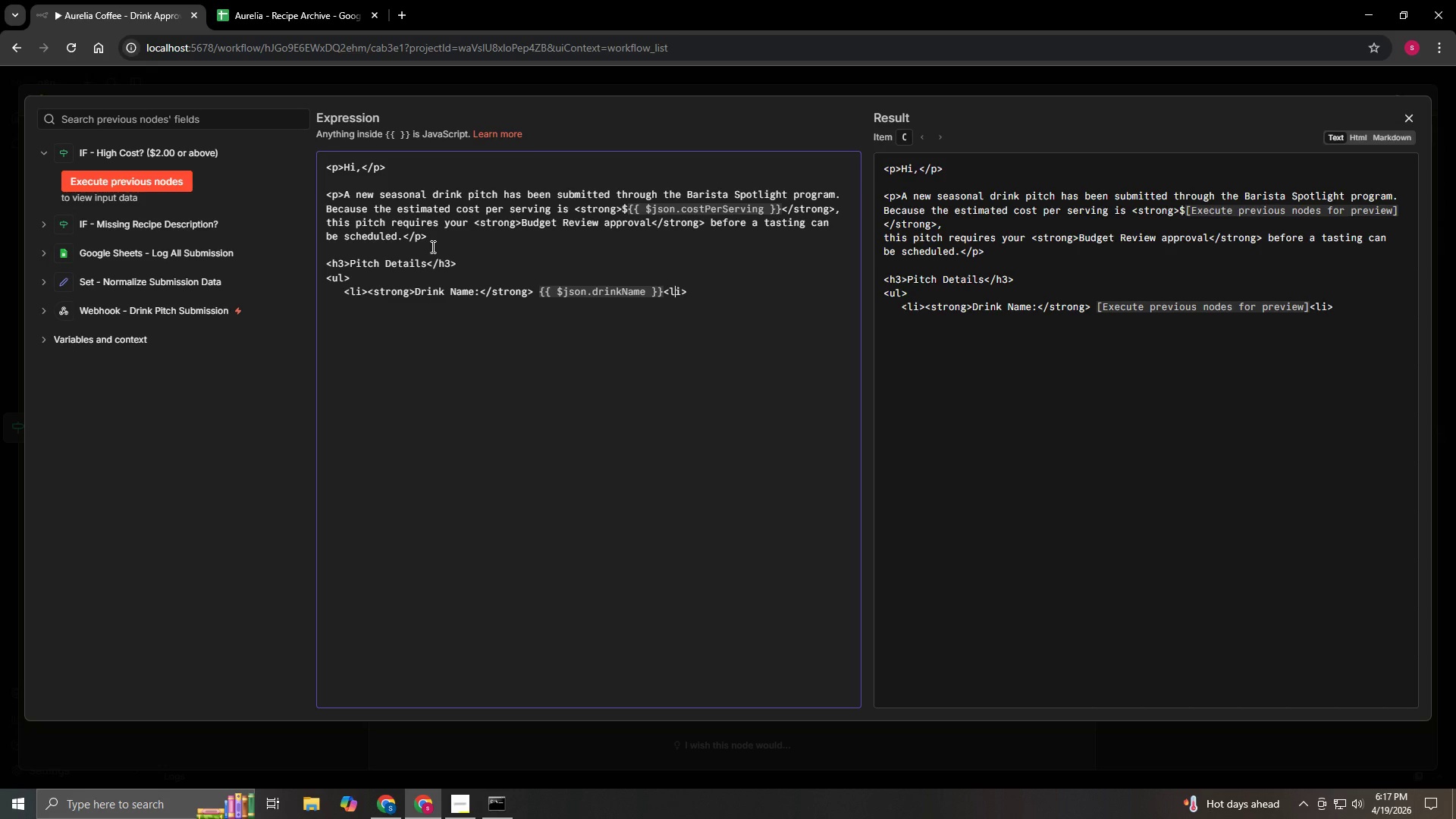 
key(ArrowLeft)
 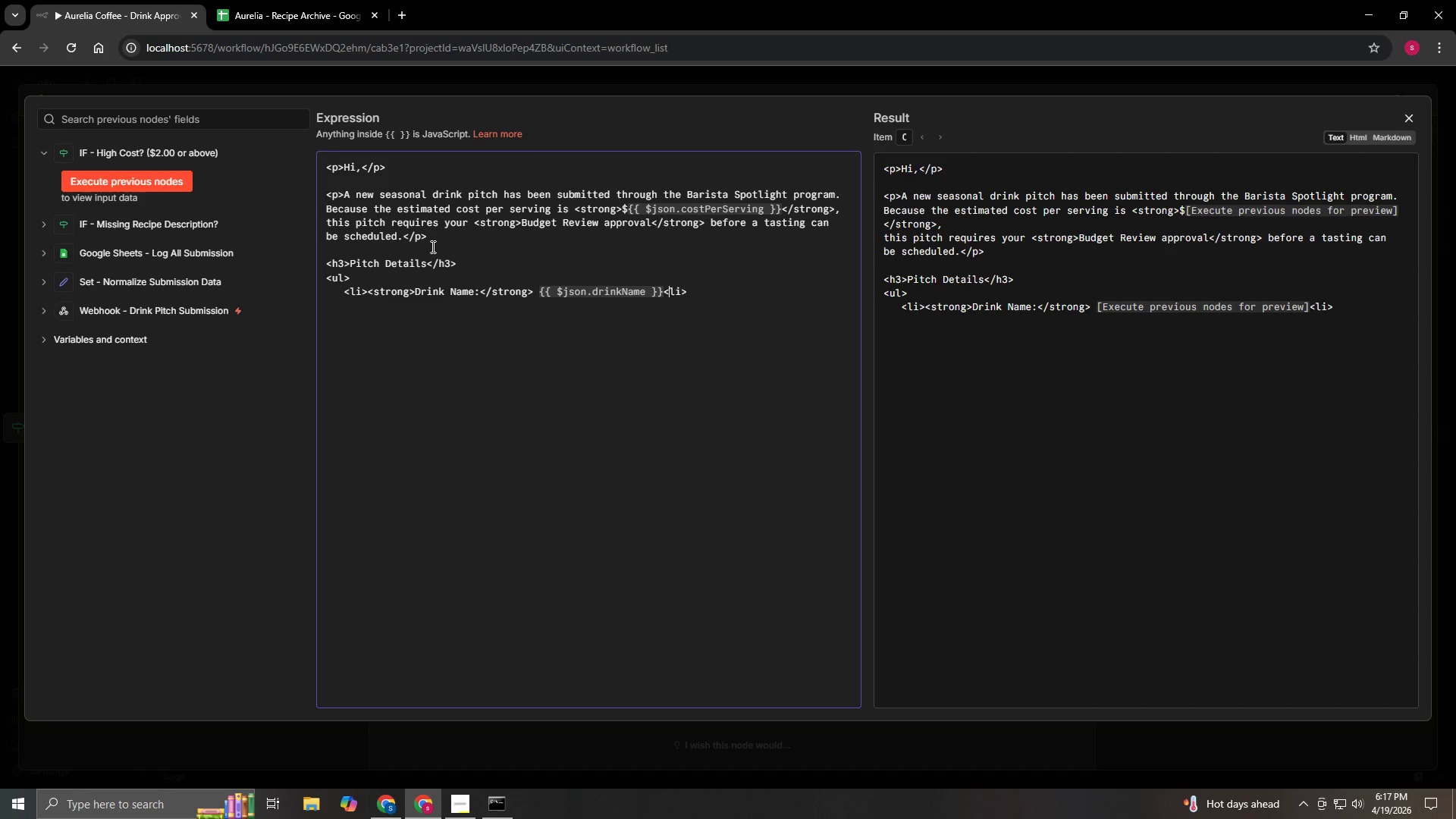 
key(ArrowLeft)
 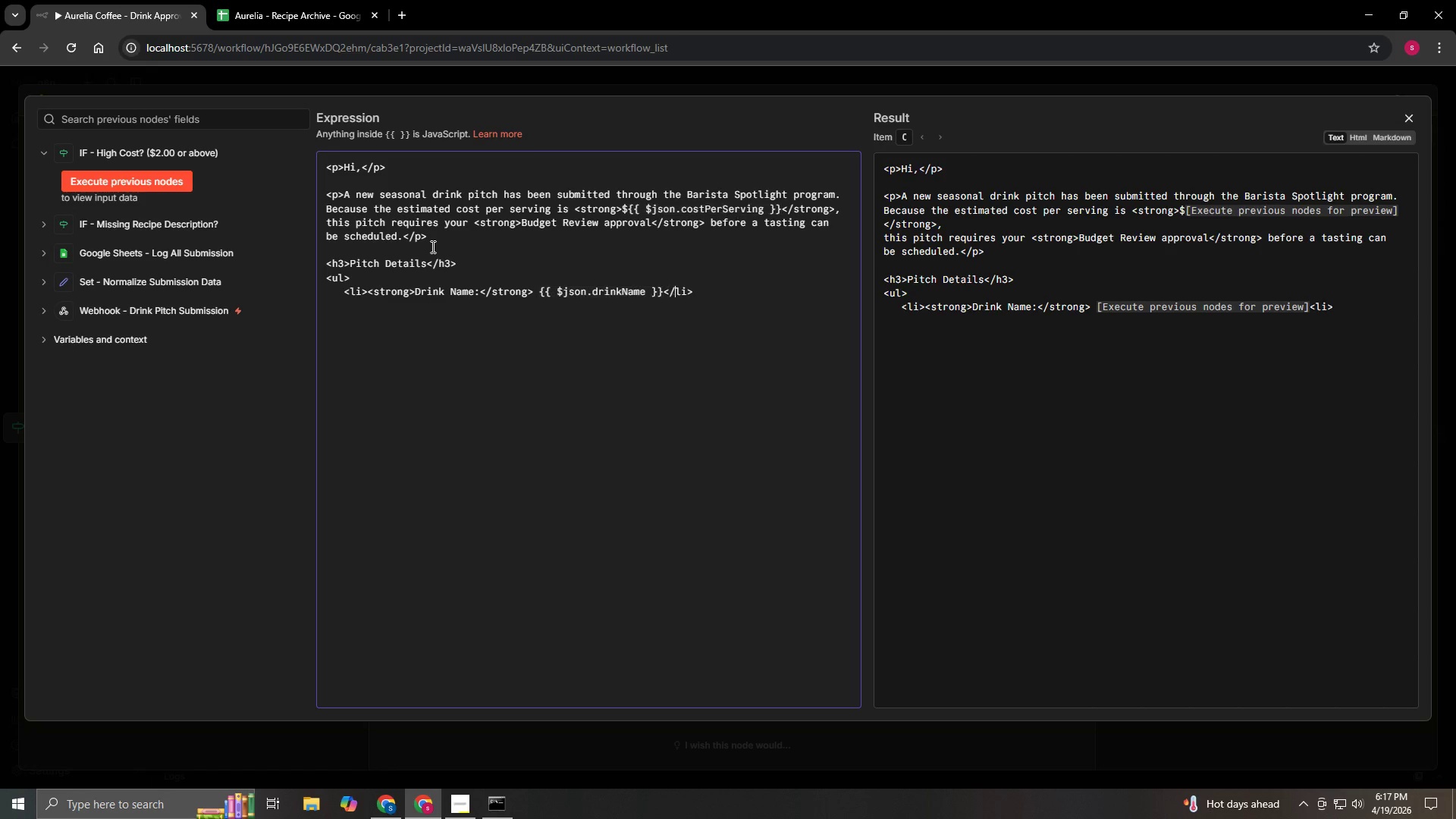 
key(Slash)
 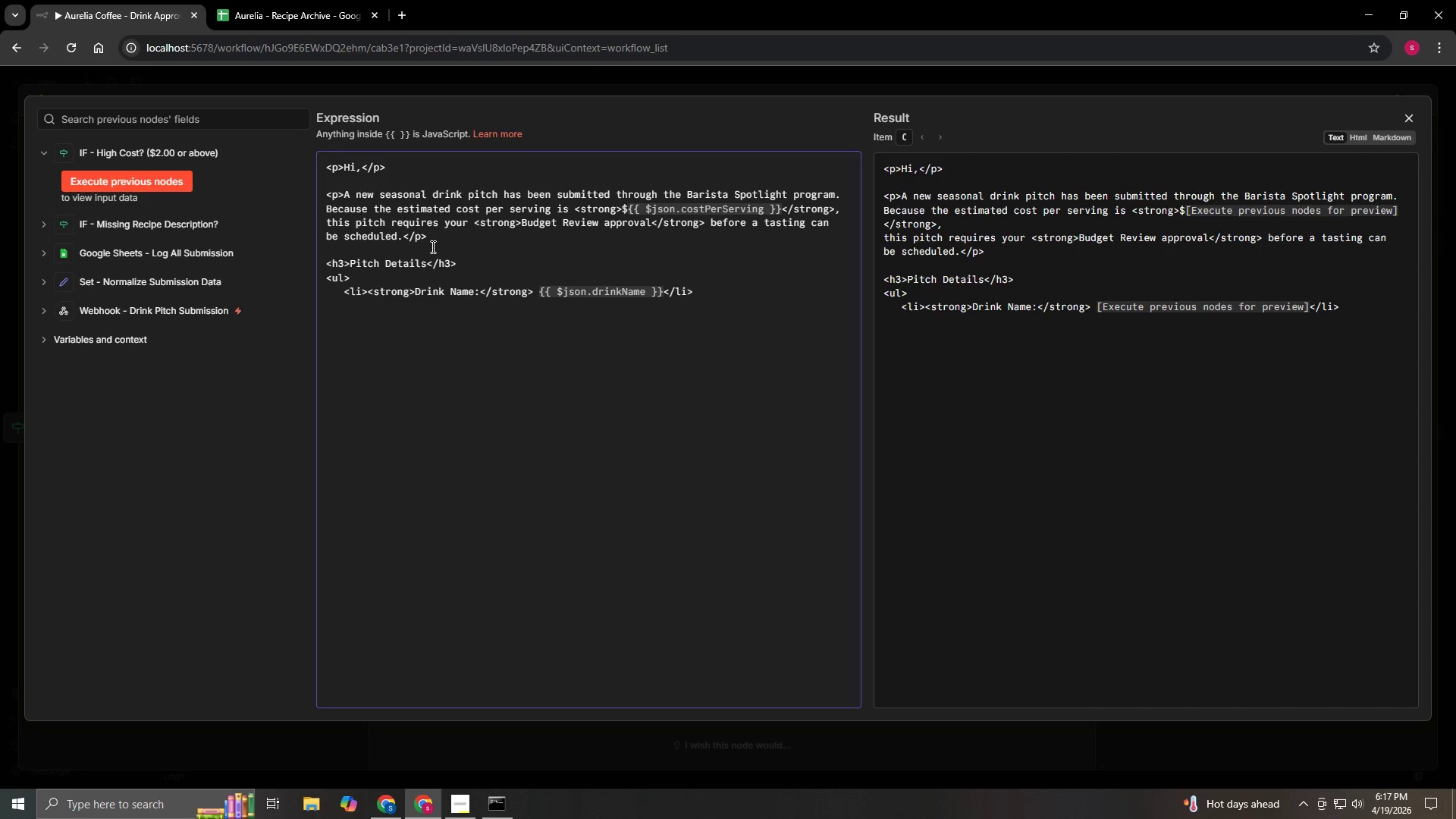 
key(ArrowRight)
 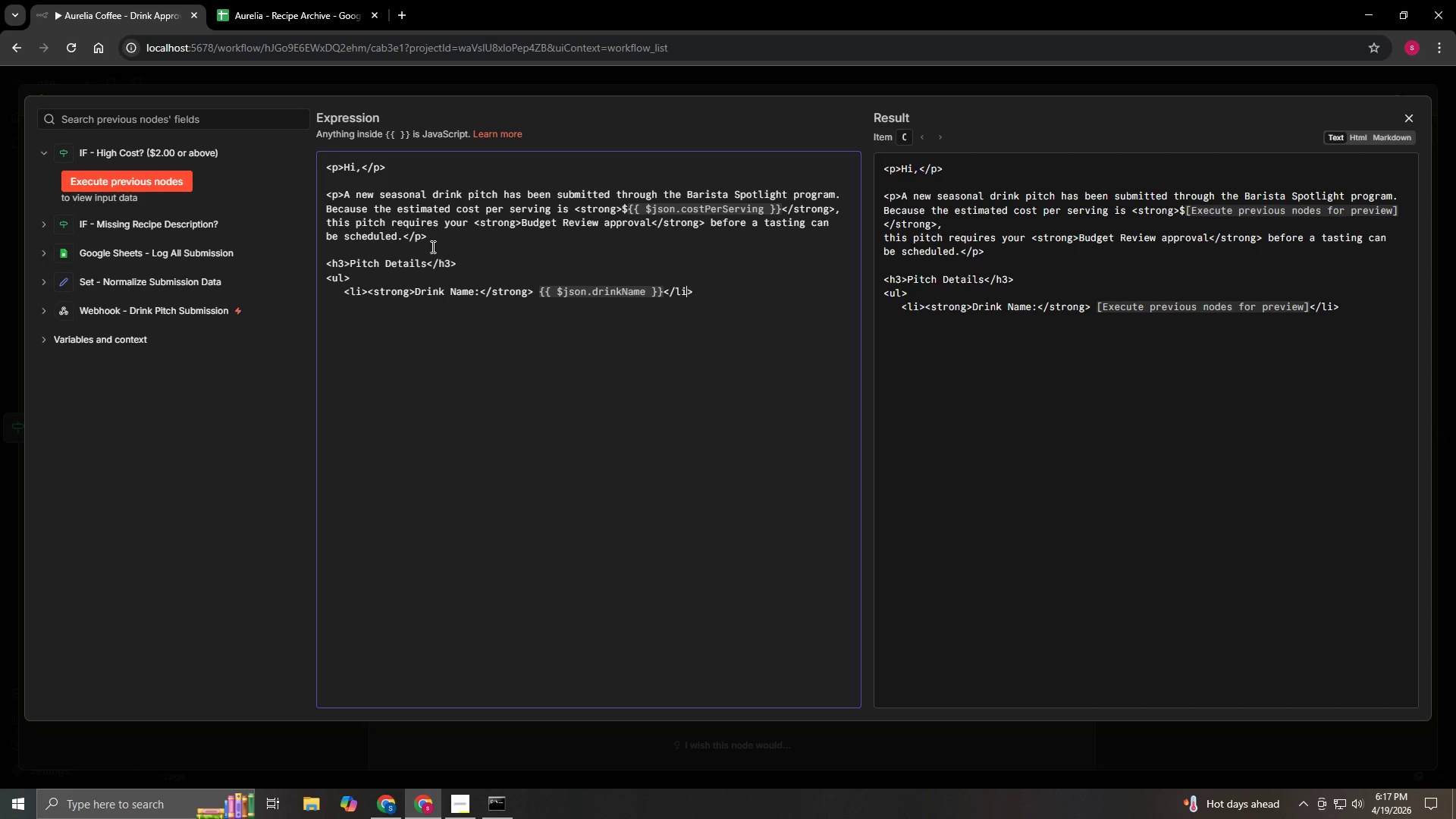 
key(ArrowRight)
 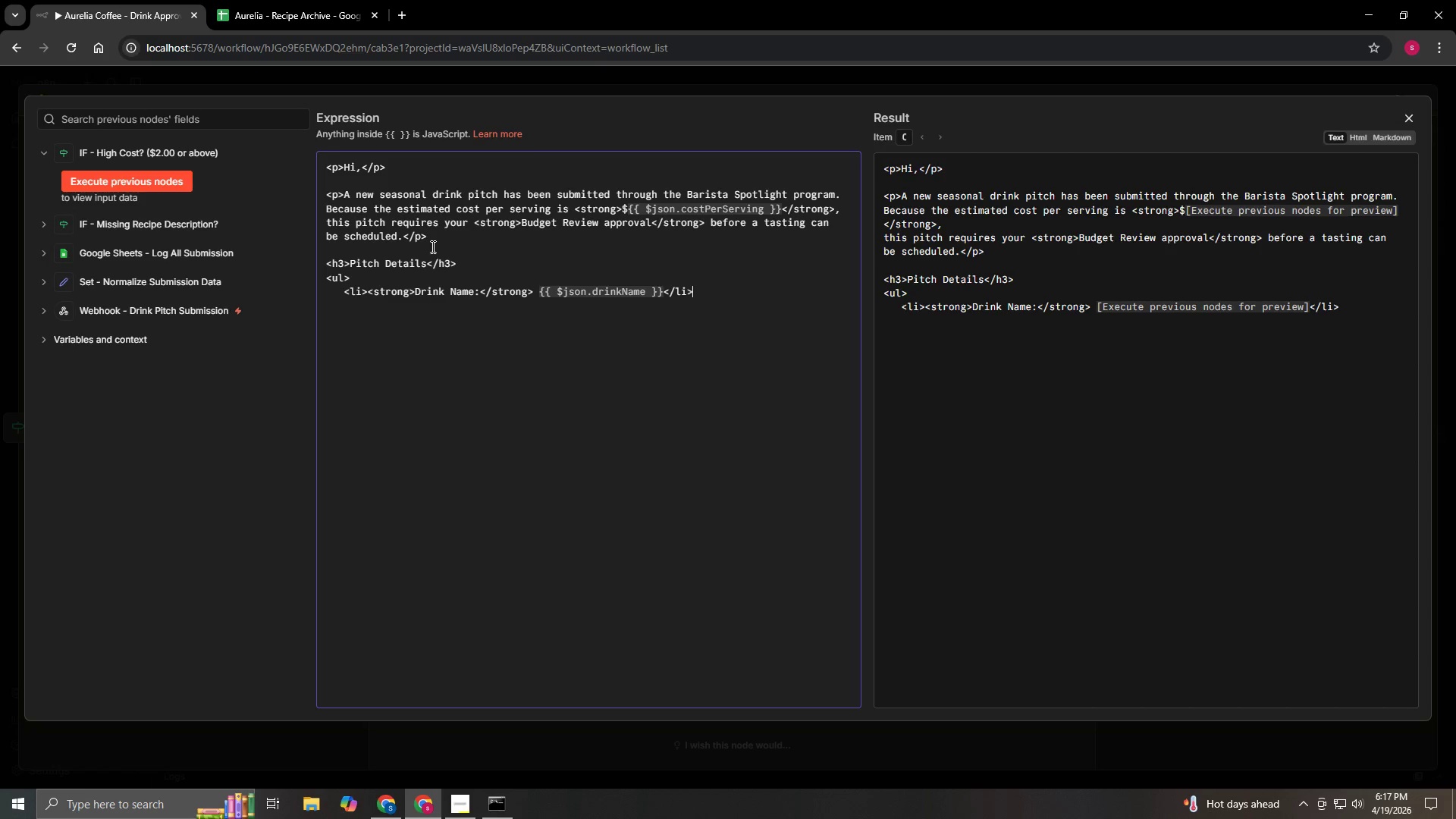 
key(ArrowRight)
 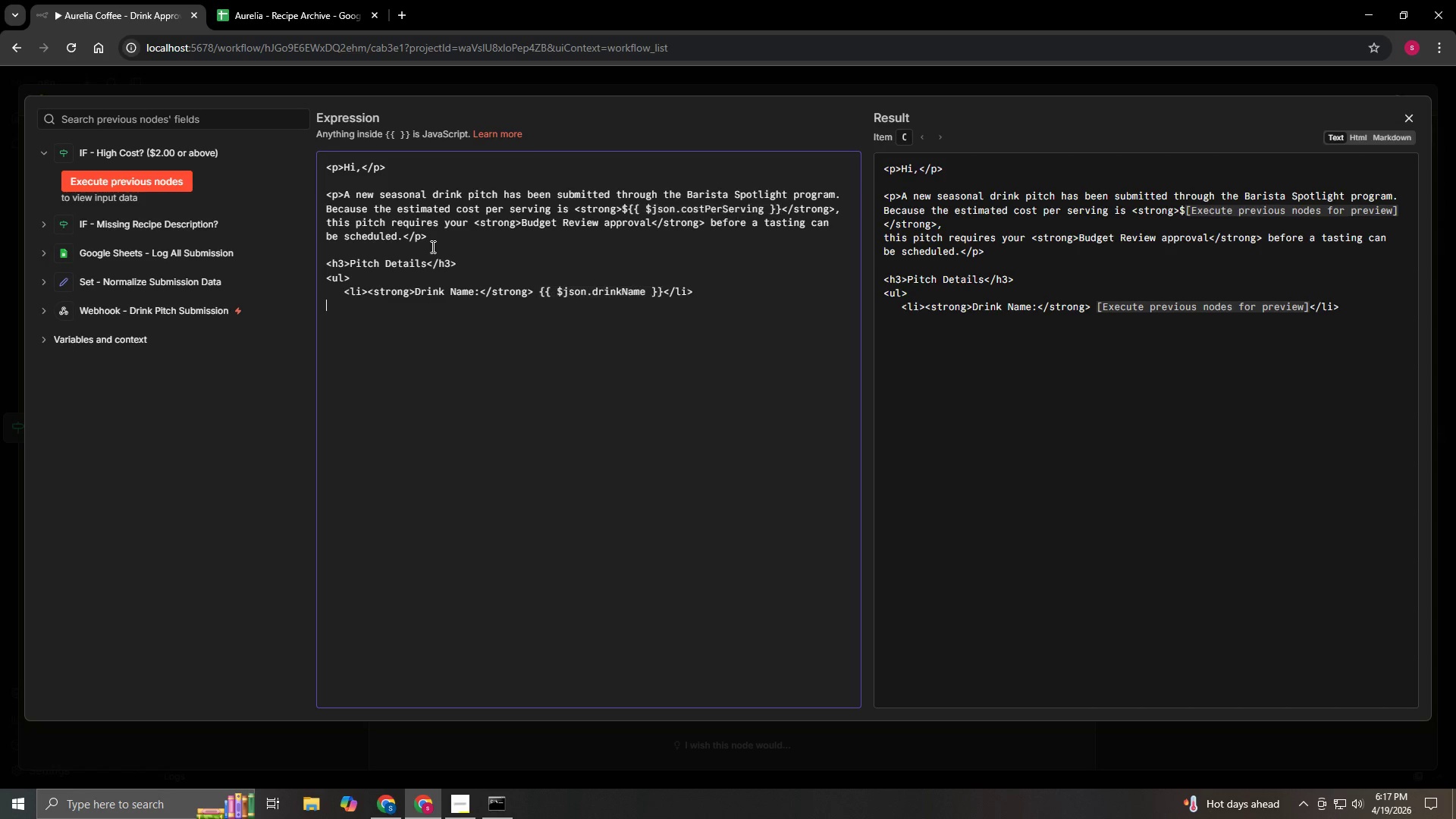 
key(Enter)
 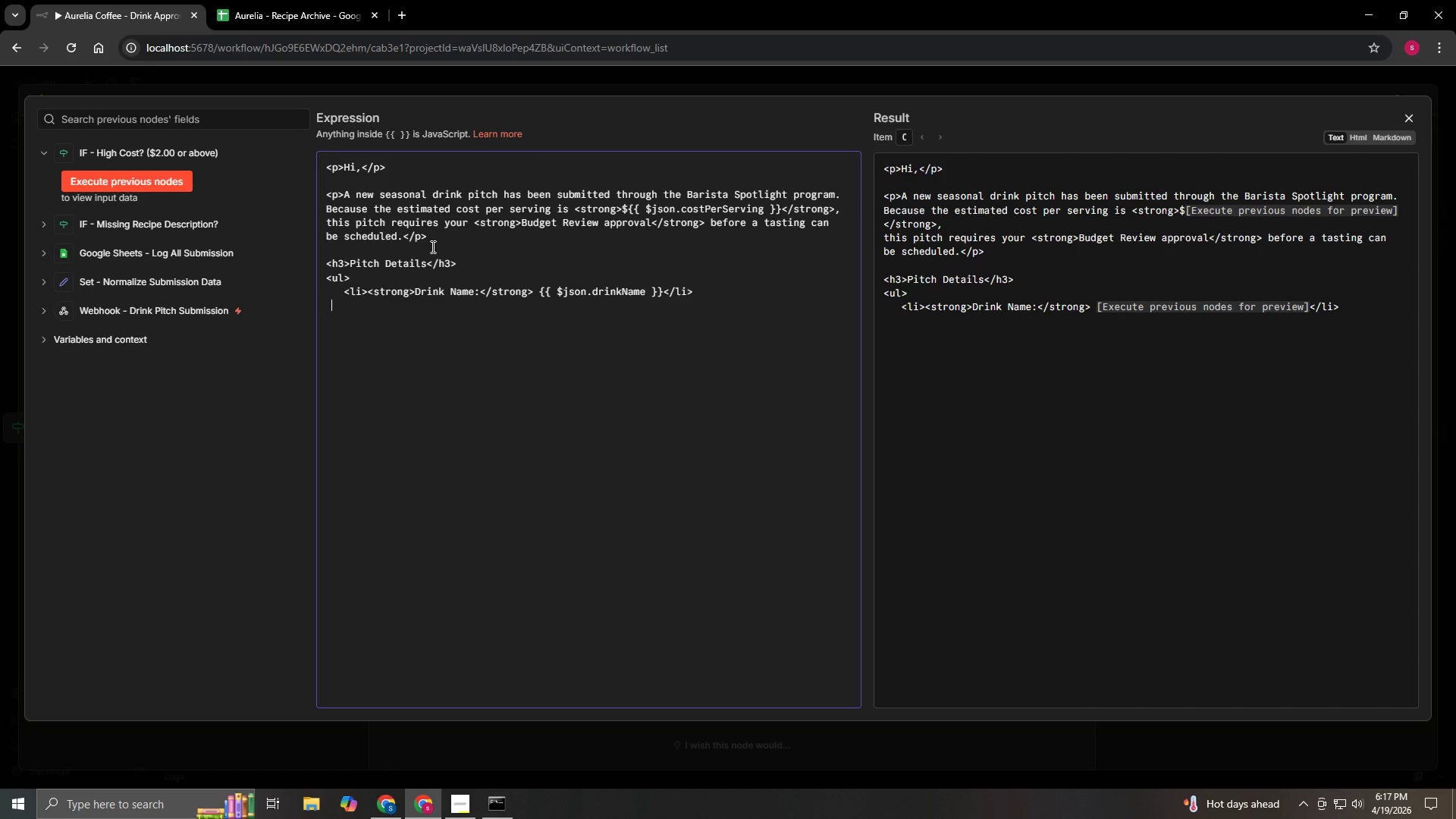 
type(   <li><strong>Submitted By:</strong> PP)
key(Backspace)
key(Backspace)
type({{$json.baristaName)
 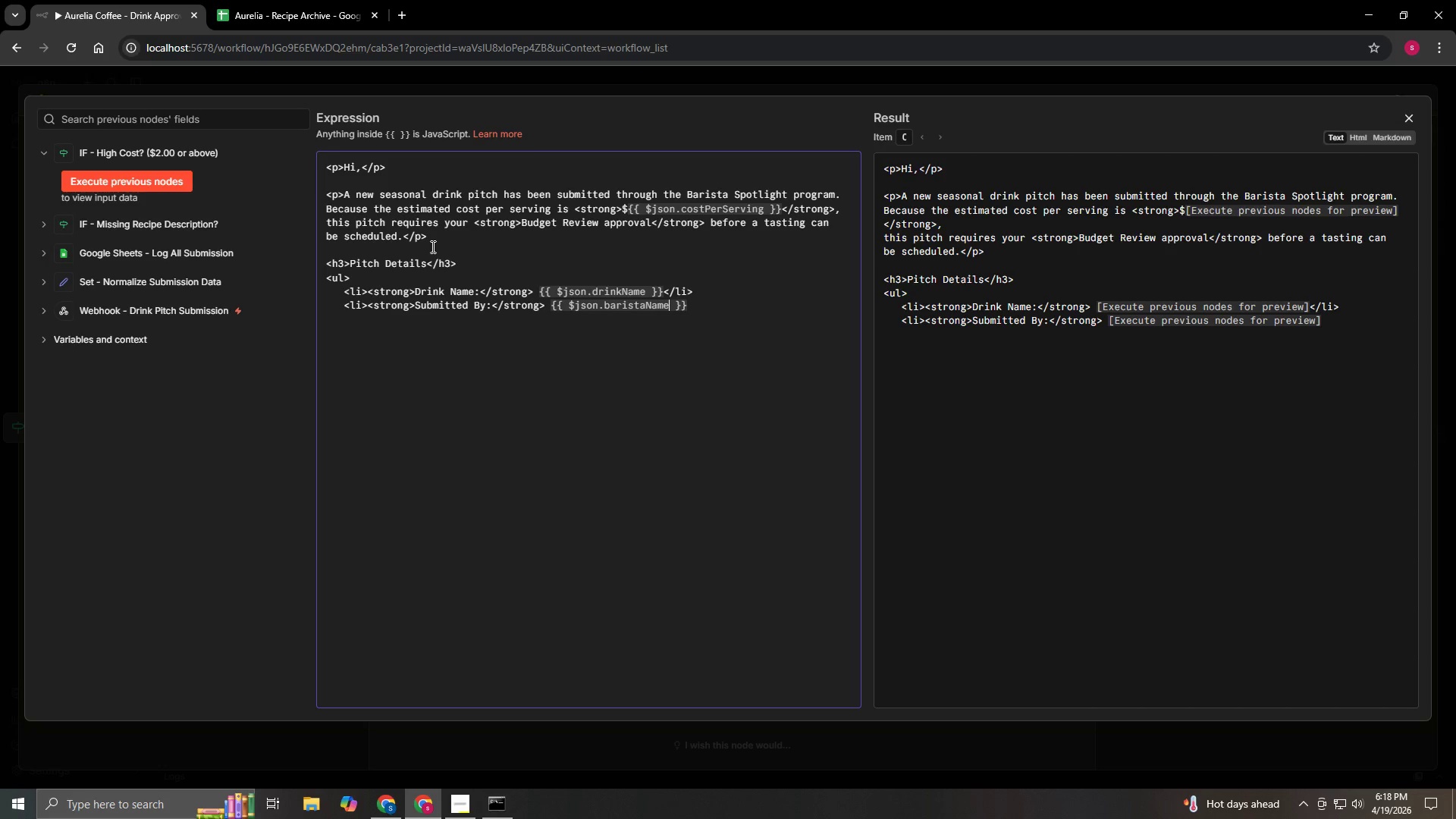 
 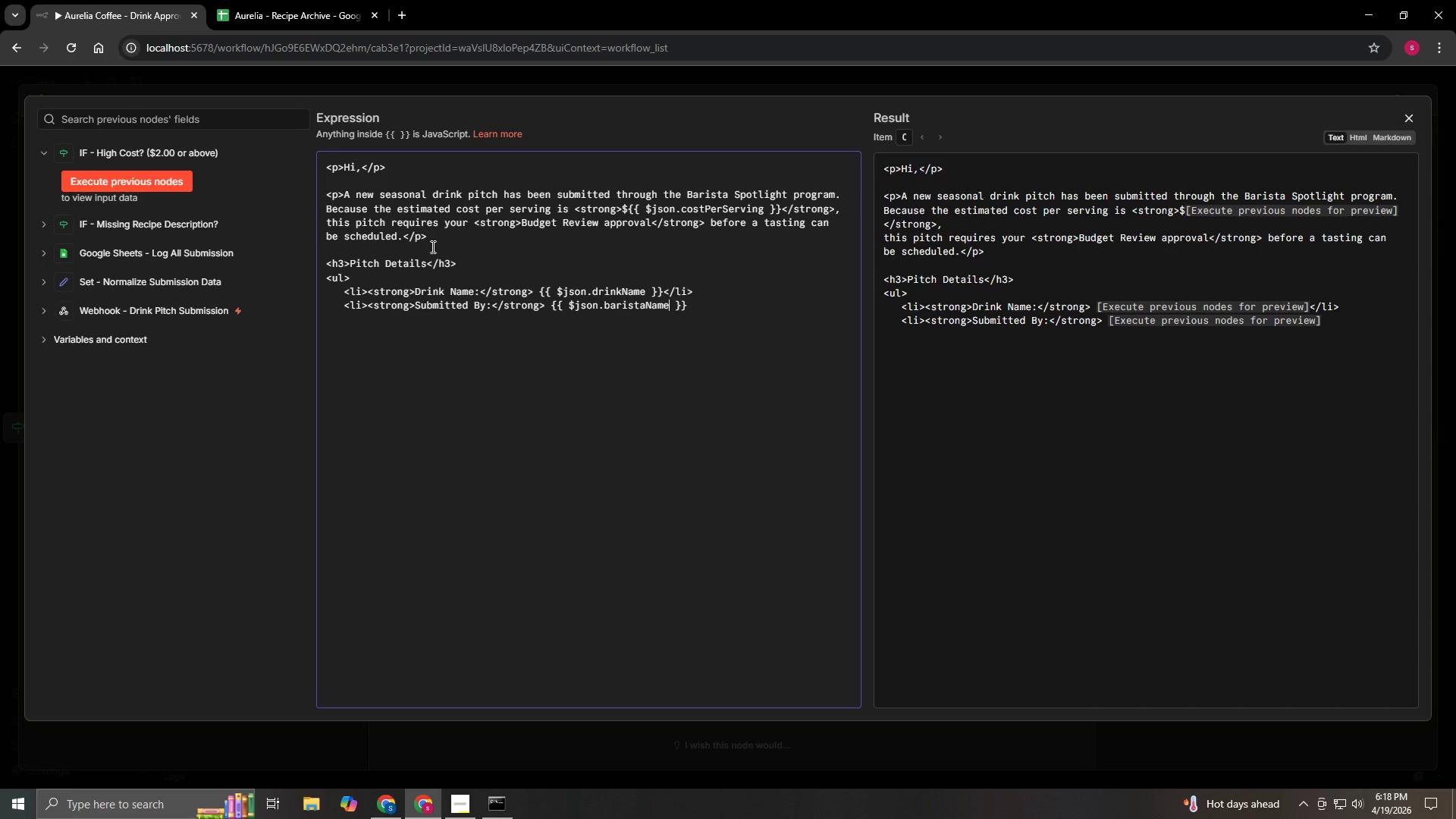 
hold_key(key=ShiftLeft, duration=0.44)
 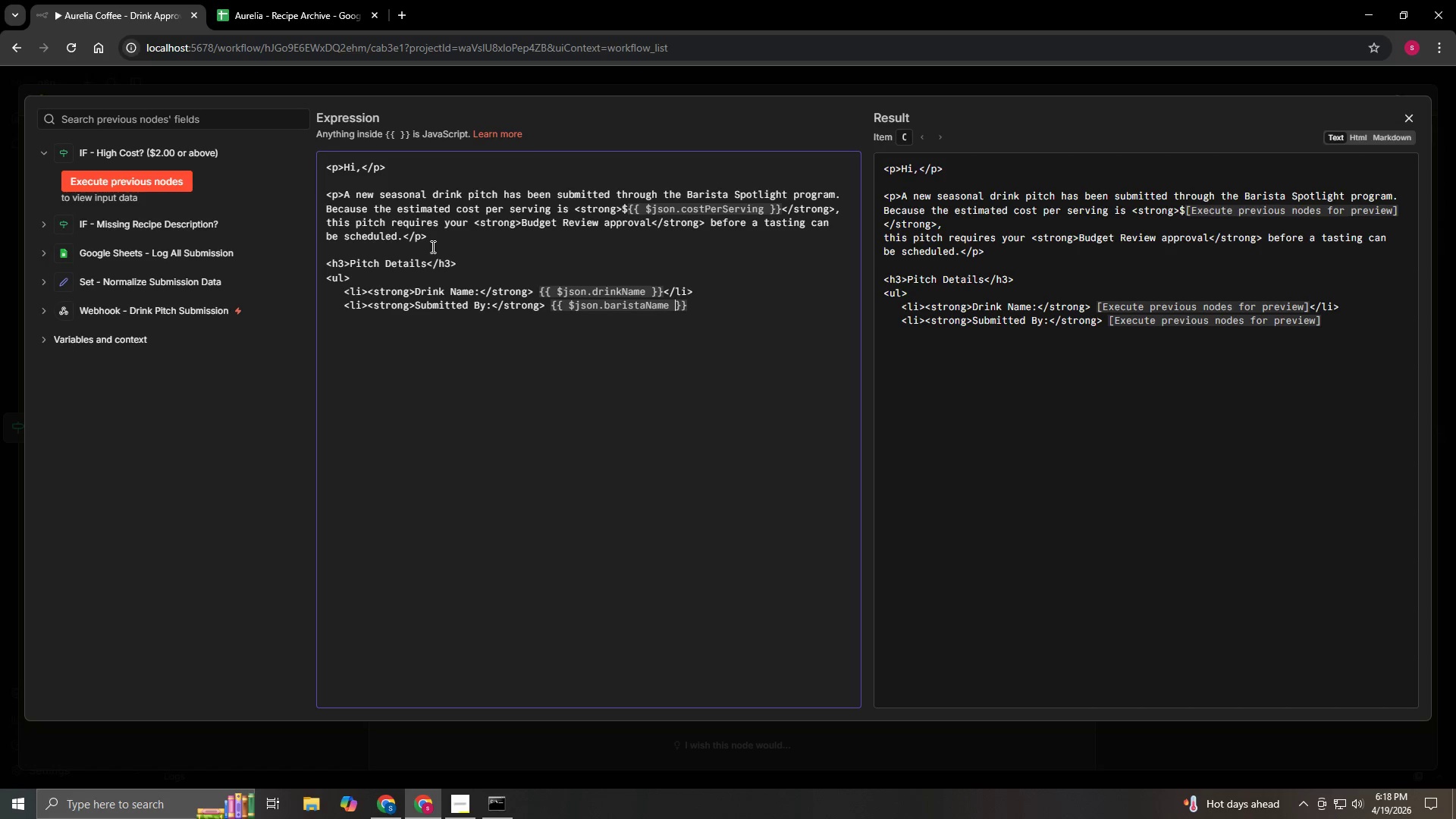 
key(ArrowRight)
 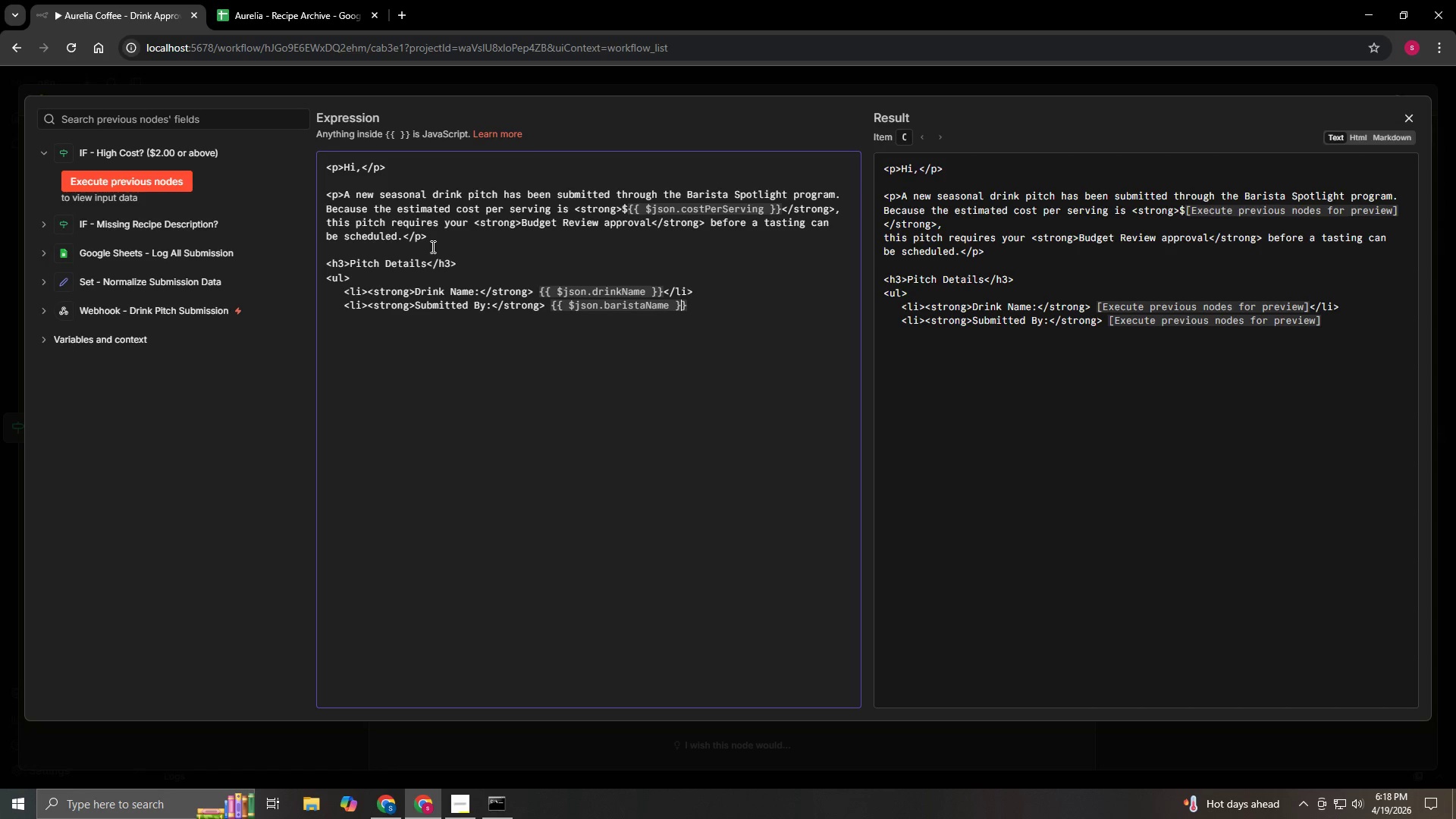 
key(ArrowRight)
 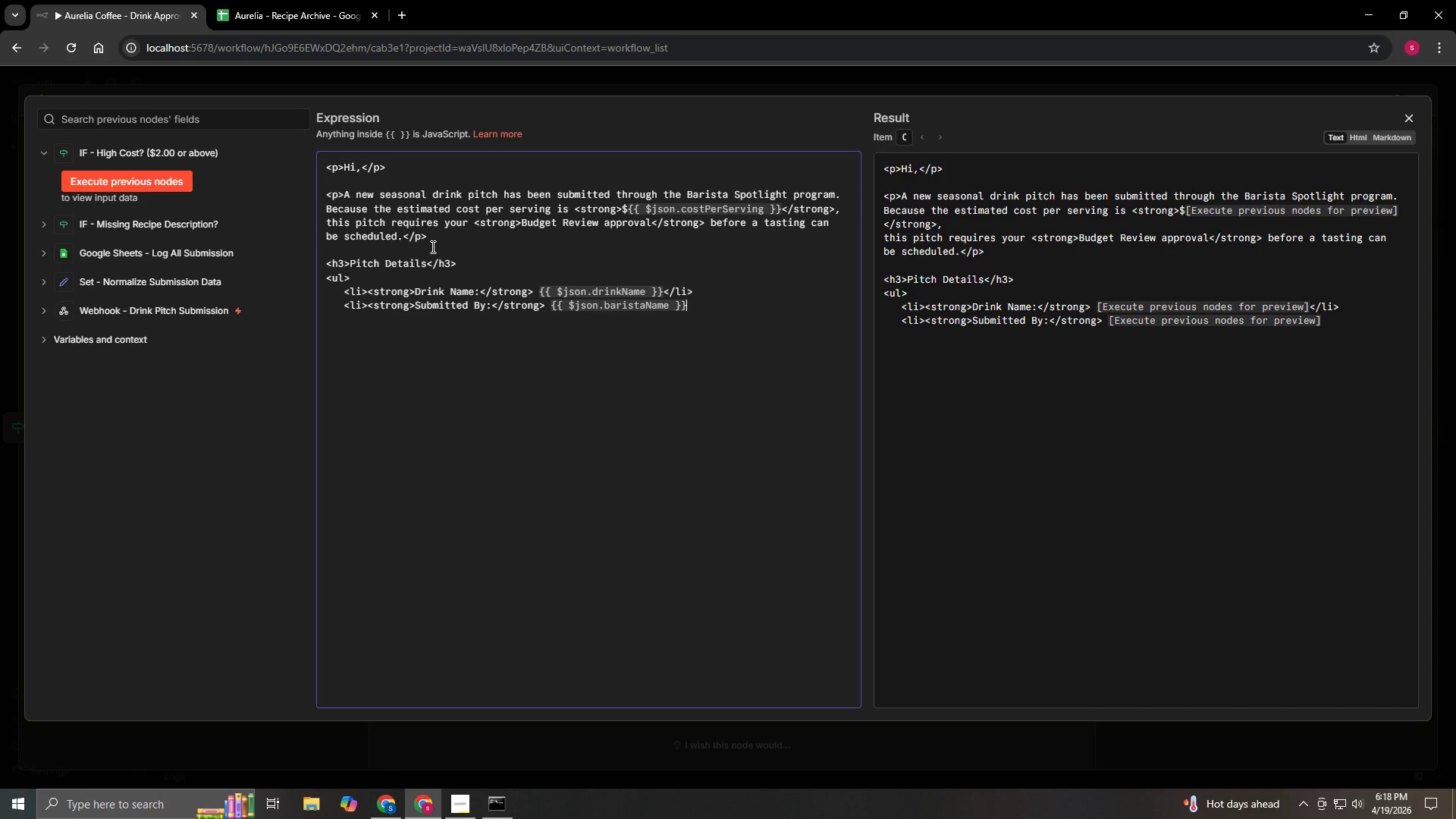 
key(ArrowRight)
 